 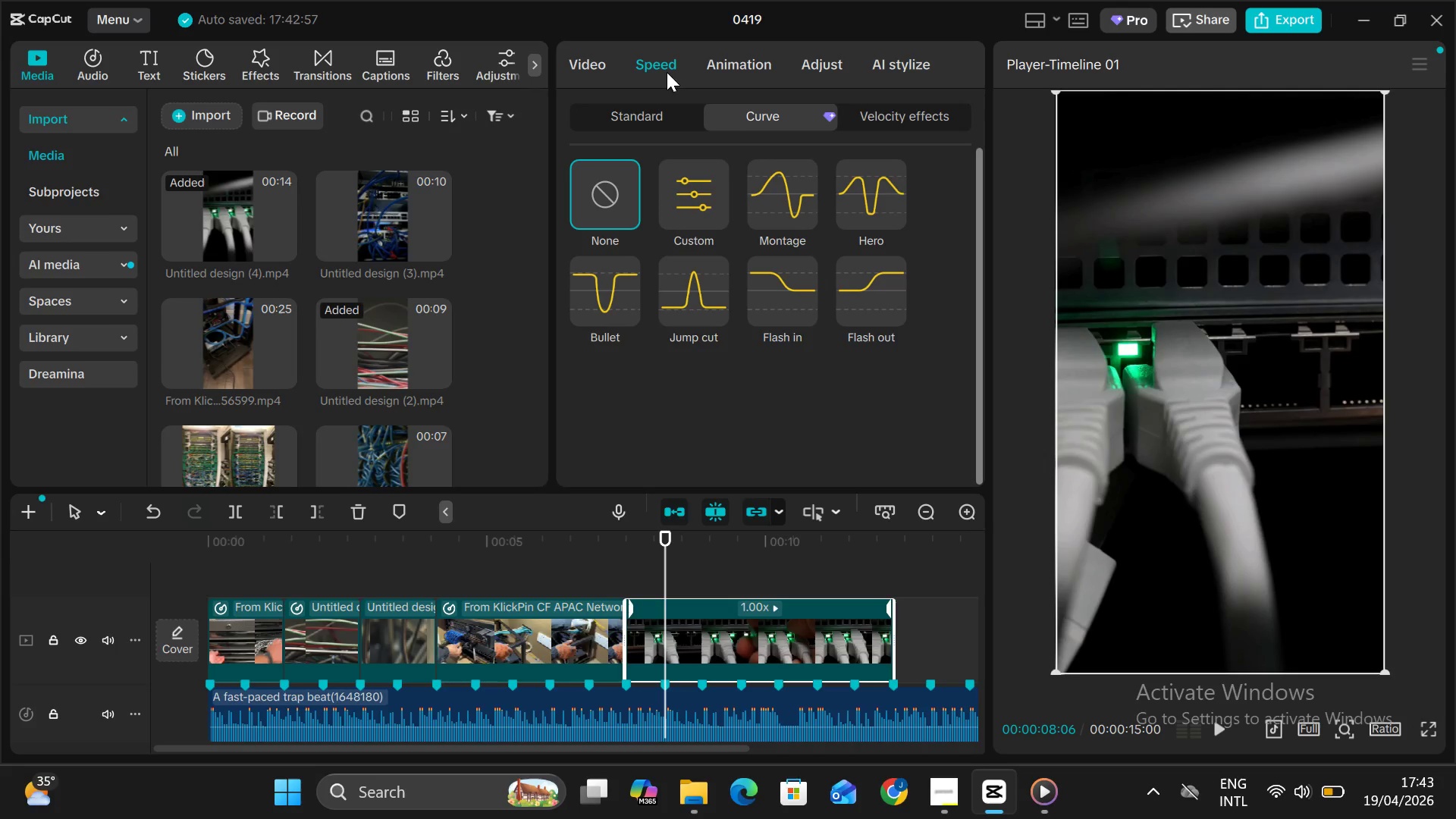 
left_click([776, 206])
 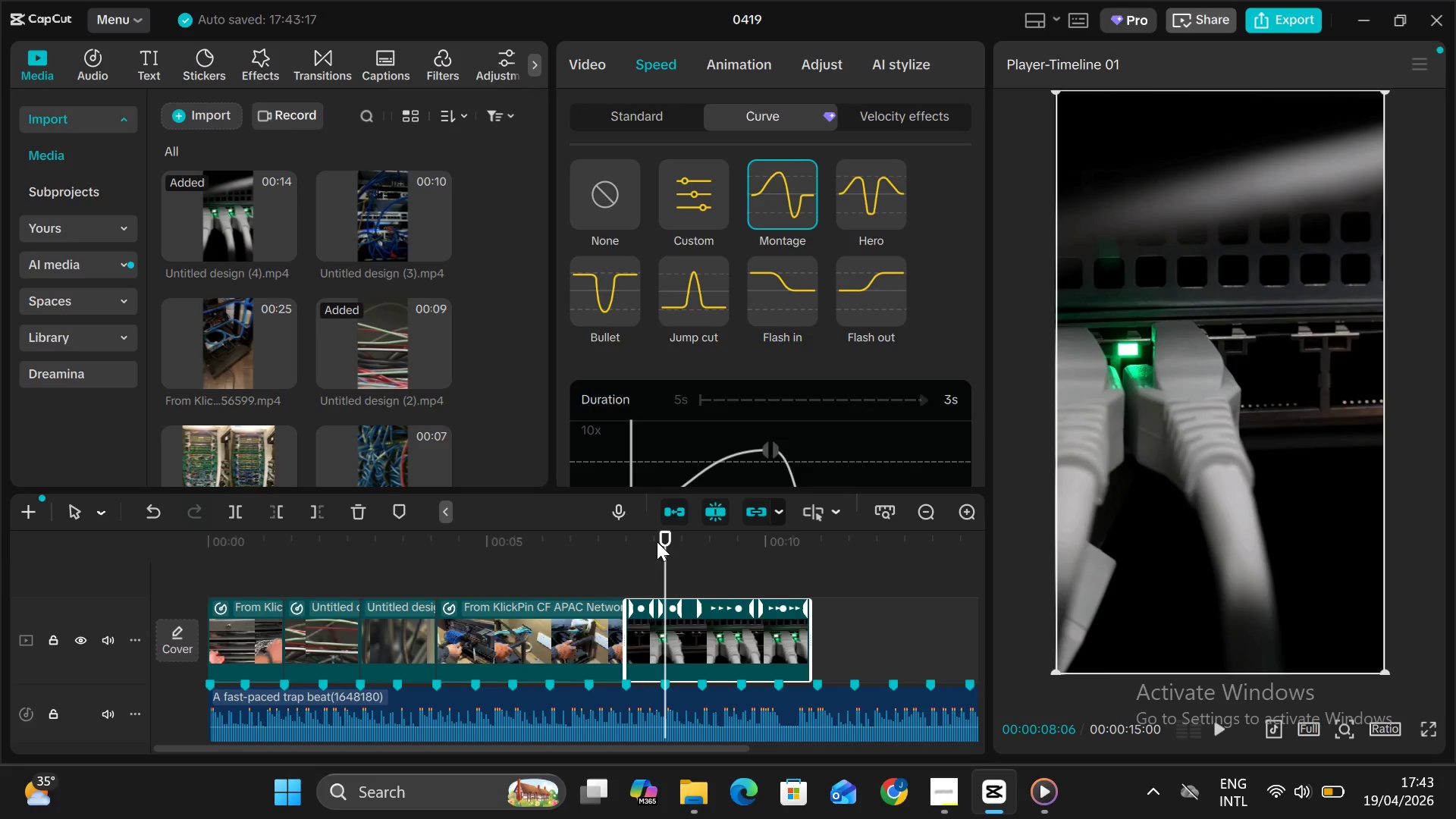 
left_click_drag(start_coordinate=[667, 548], to_coordinate=[620, 549])
 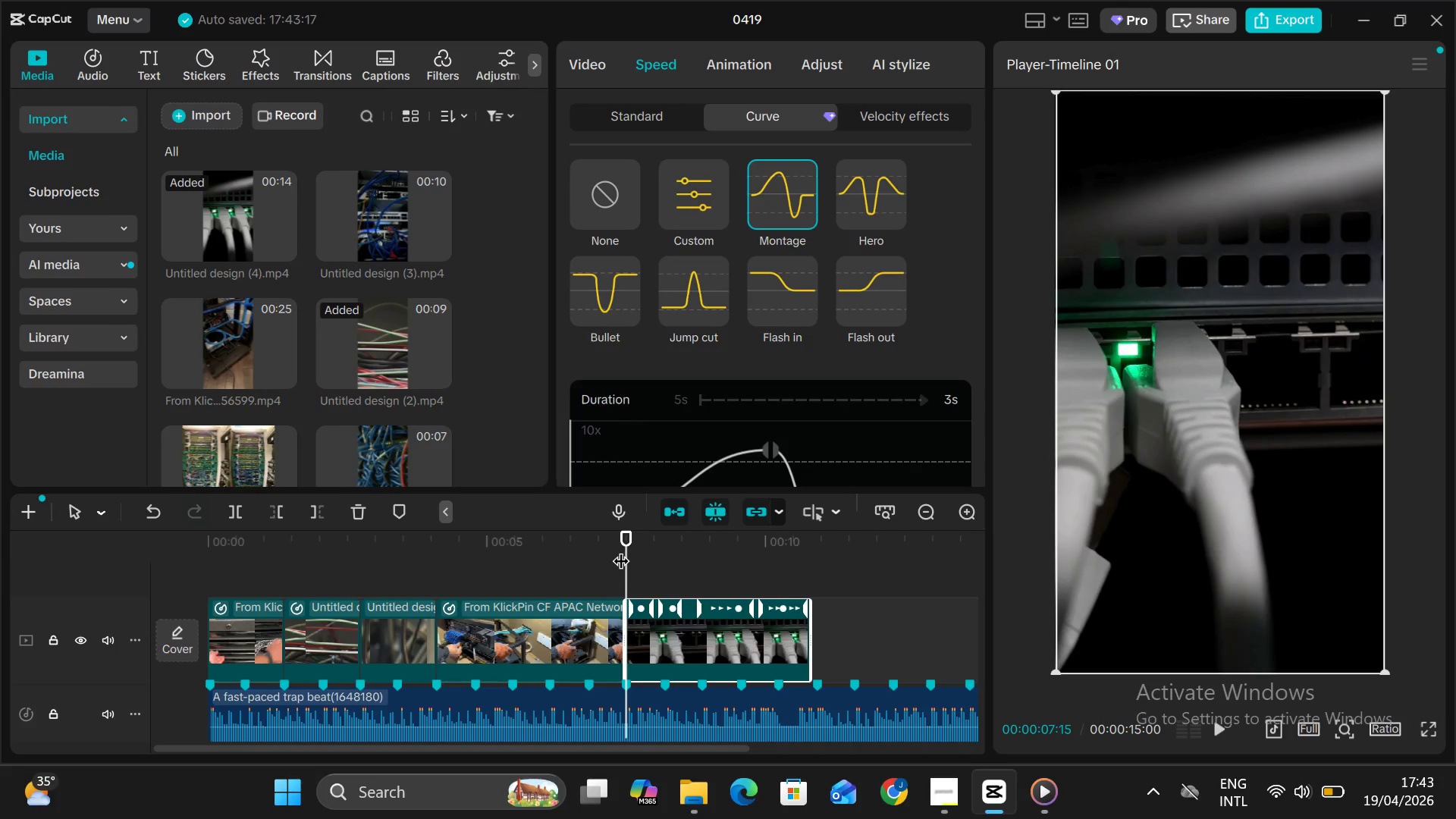 
key(Alt+AltLeft)
 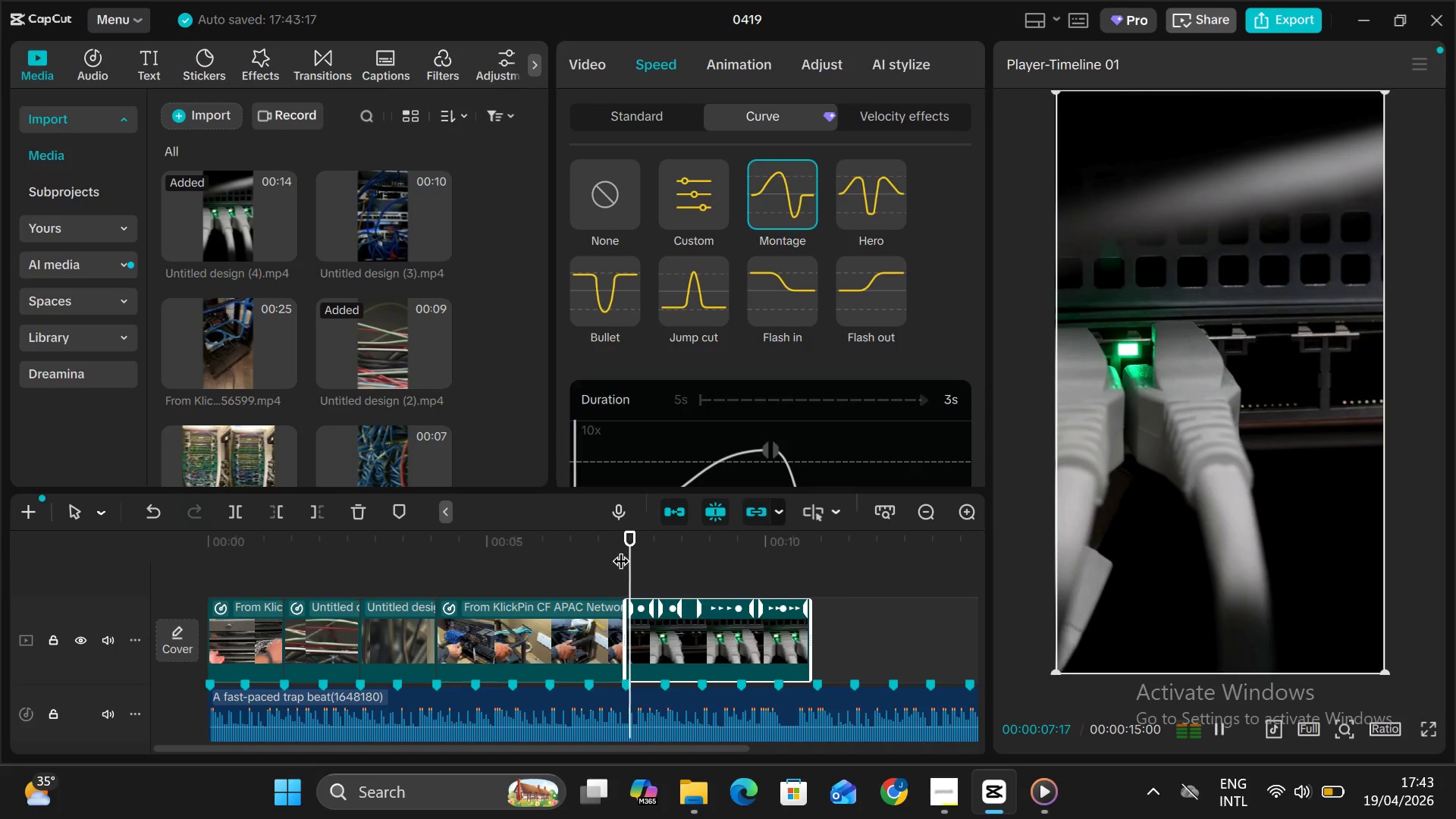 
key(Alt+V)
 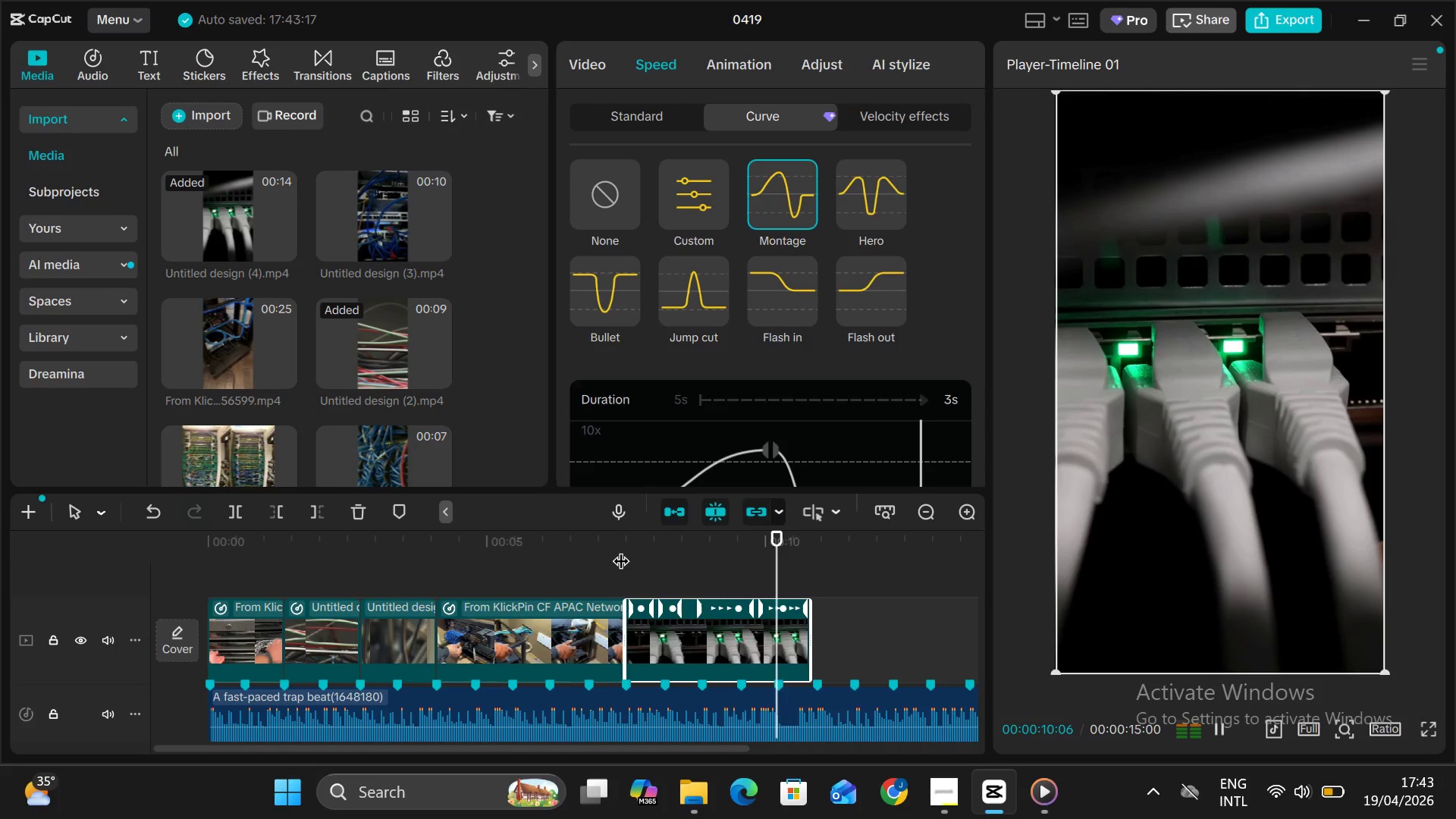 
key(V)
 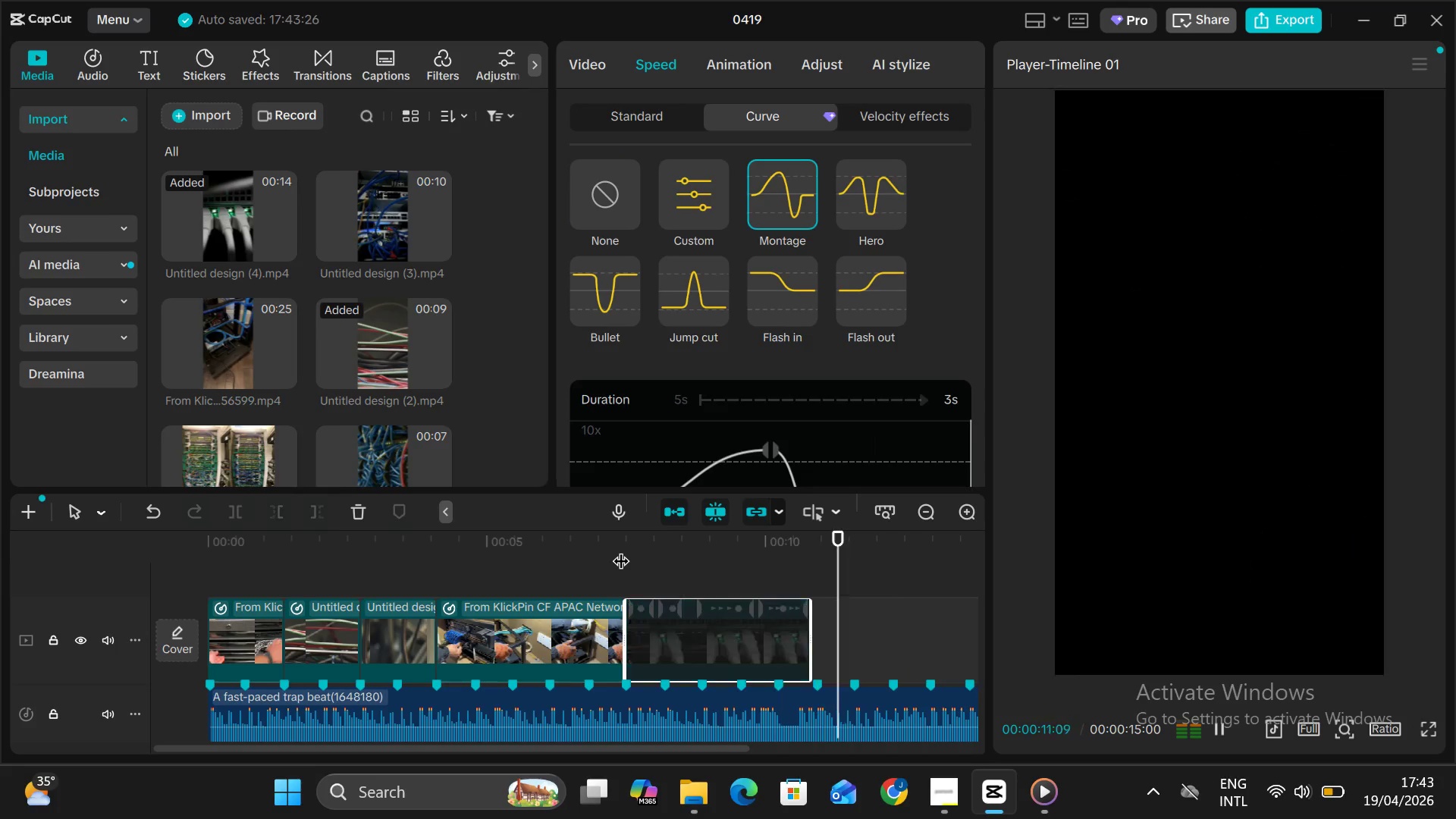 
key(Alt+AltLeft)
 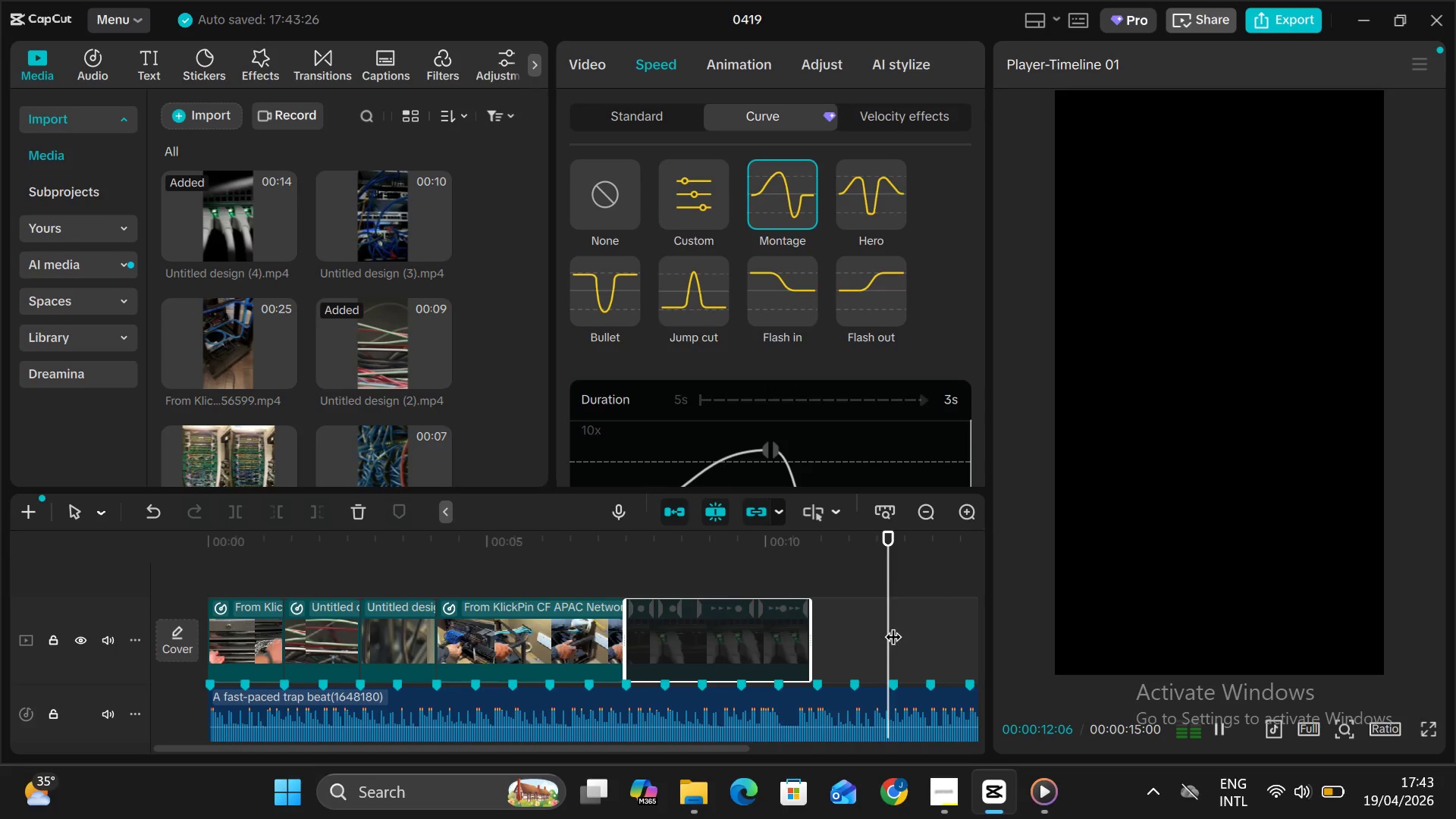 
left_click_drag(start_coordinate=[896, 620], to_coordinate=[912, 582])
 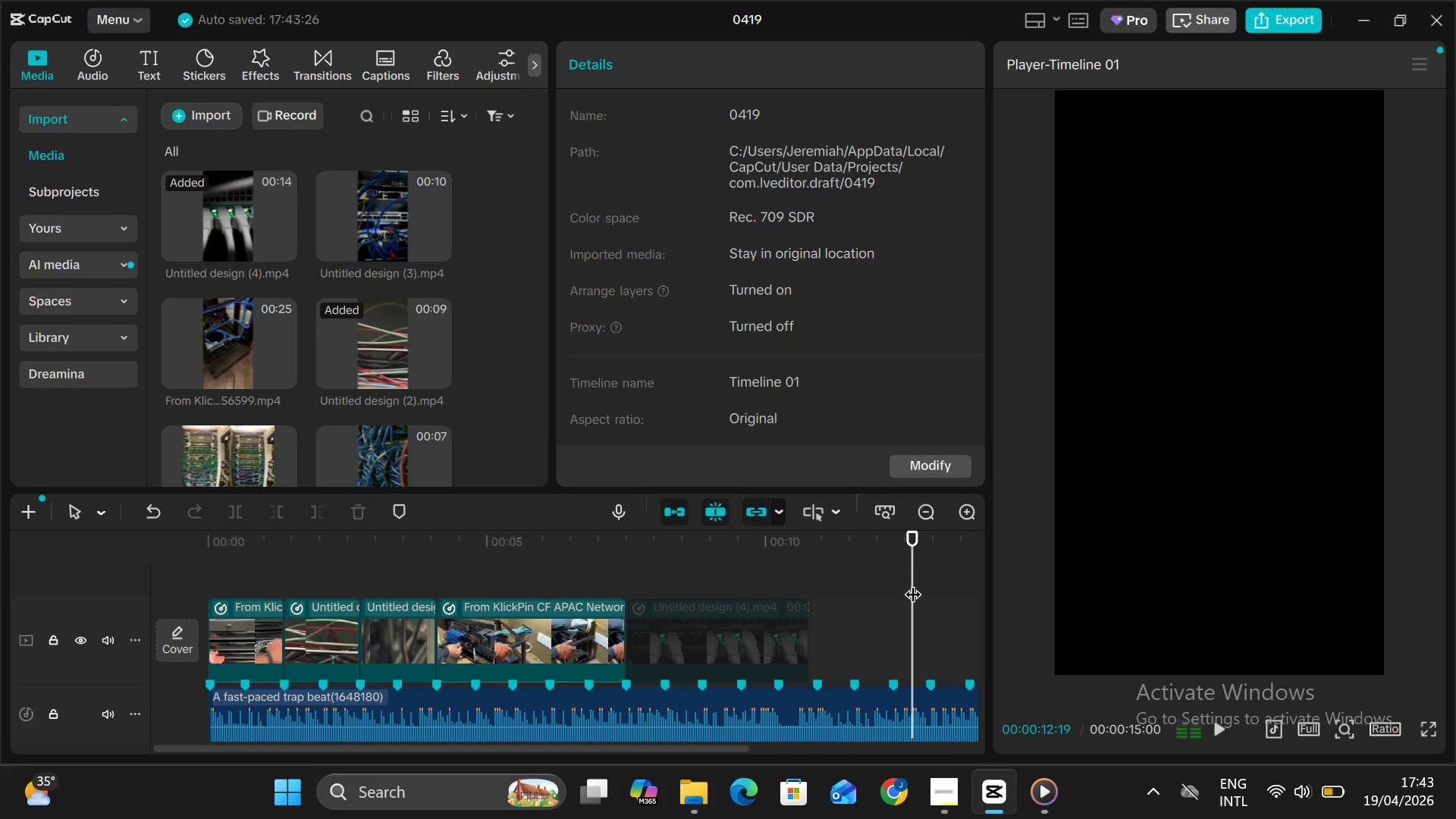 
double_click([912, 582])
 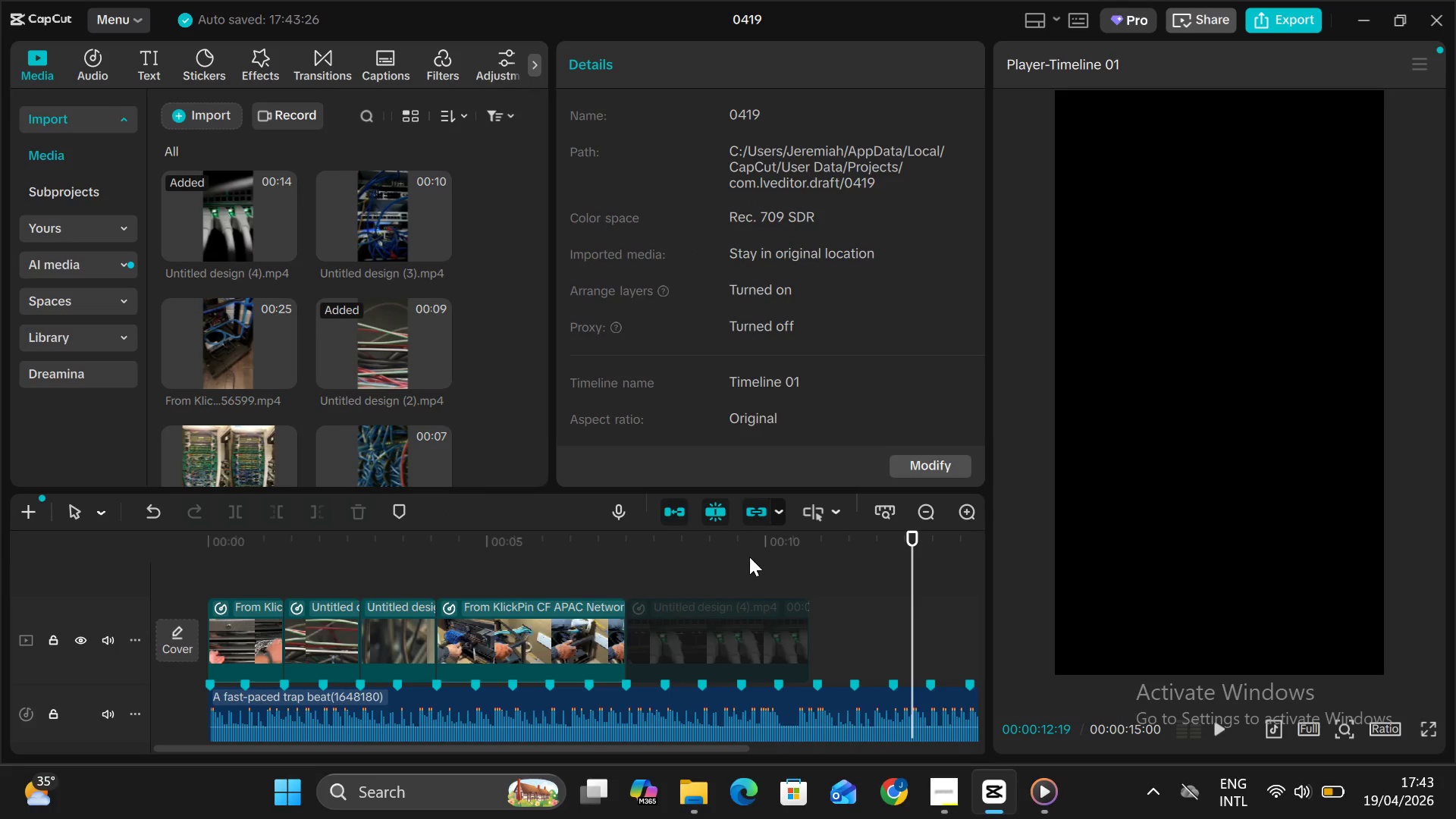 
left_click([749, 557])
 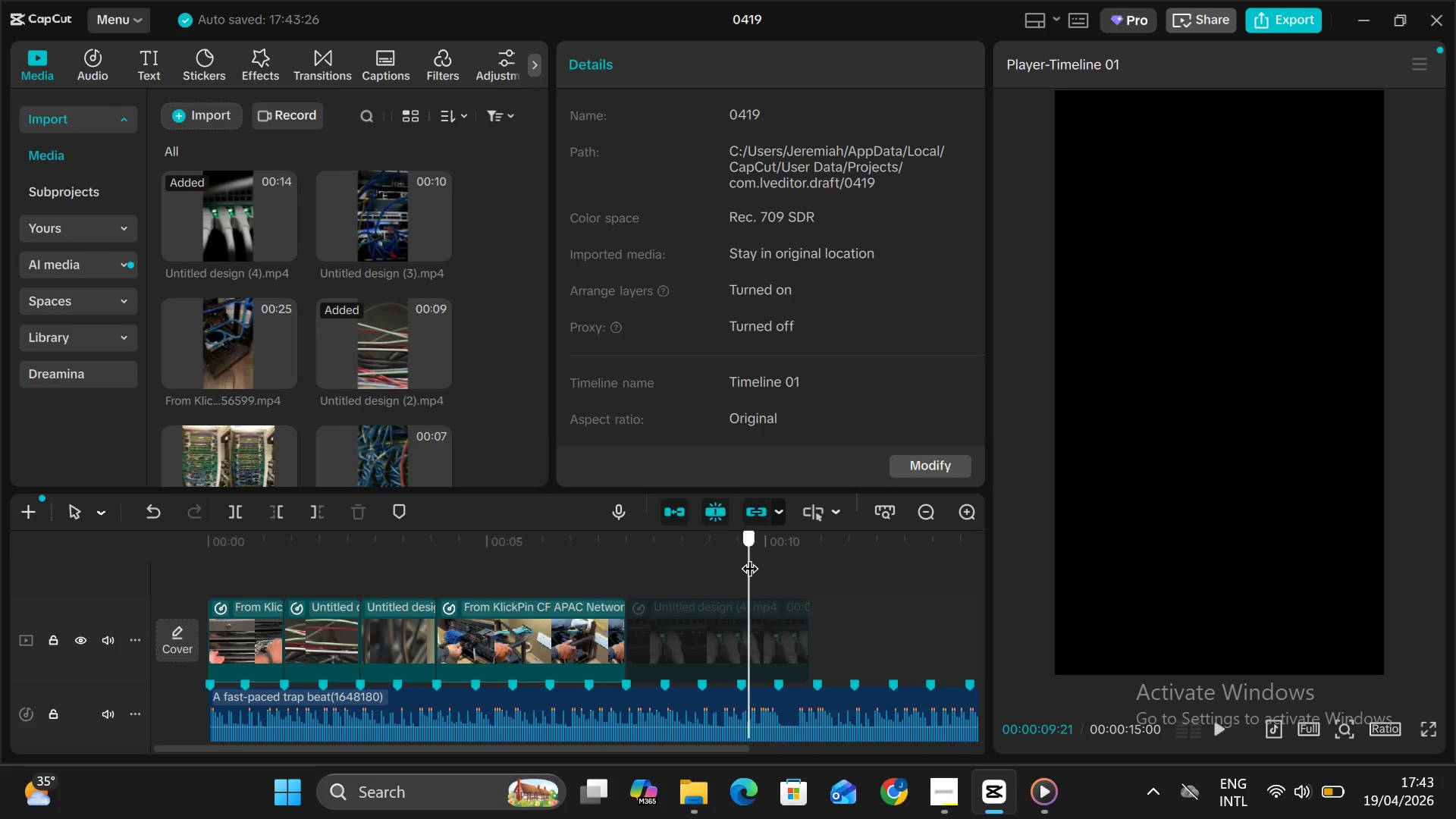 
left_click_drag(start_coordinate=[749, 557], to_coordinate=[688, 599])
 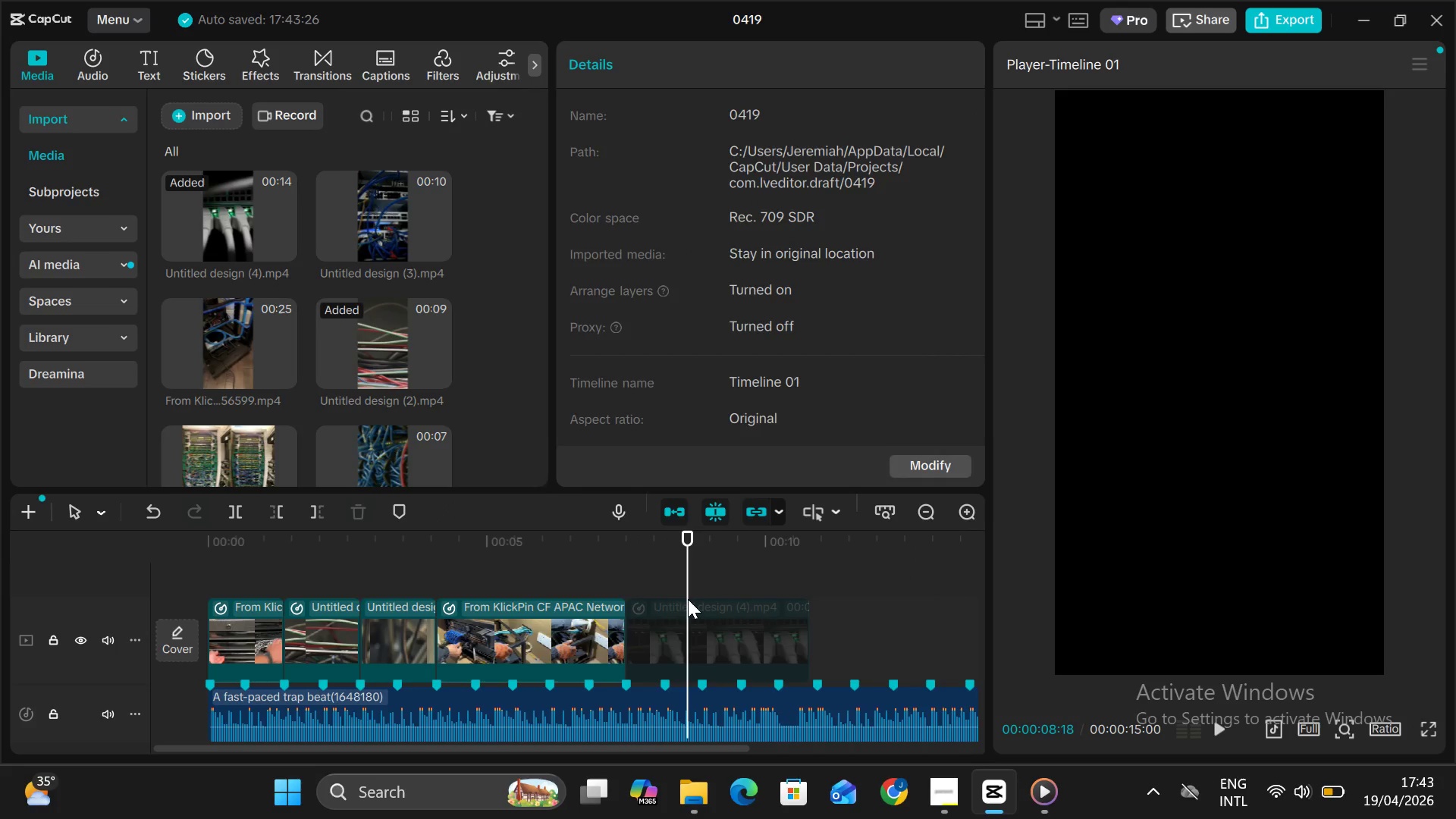 
left_click([688, 599])
 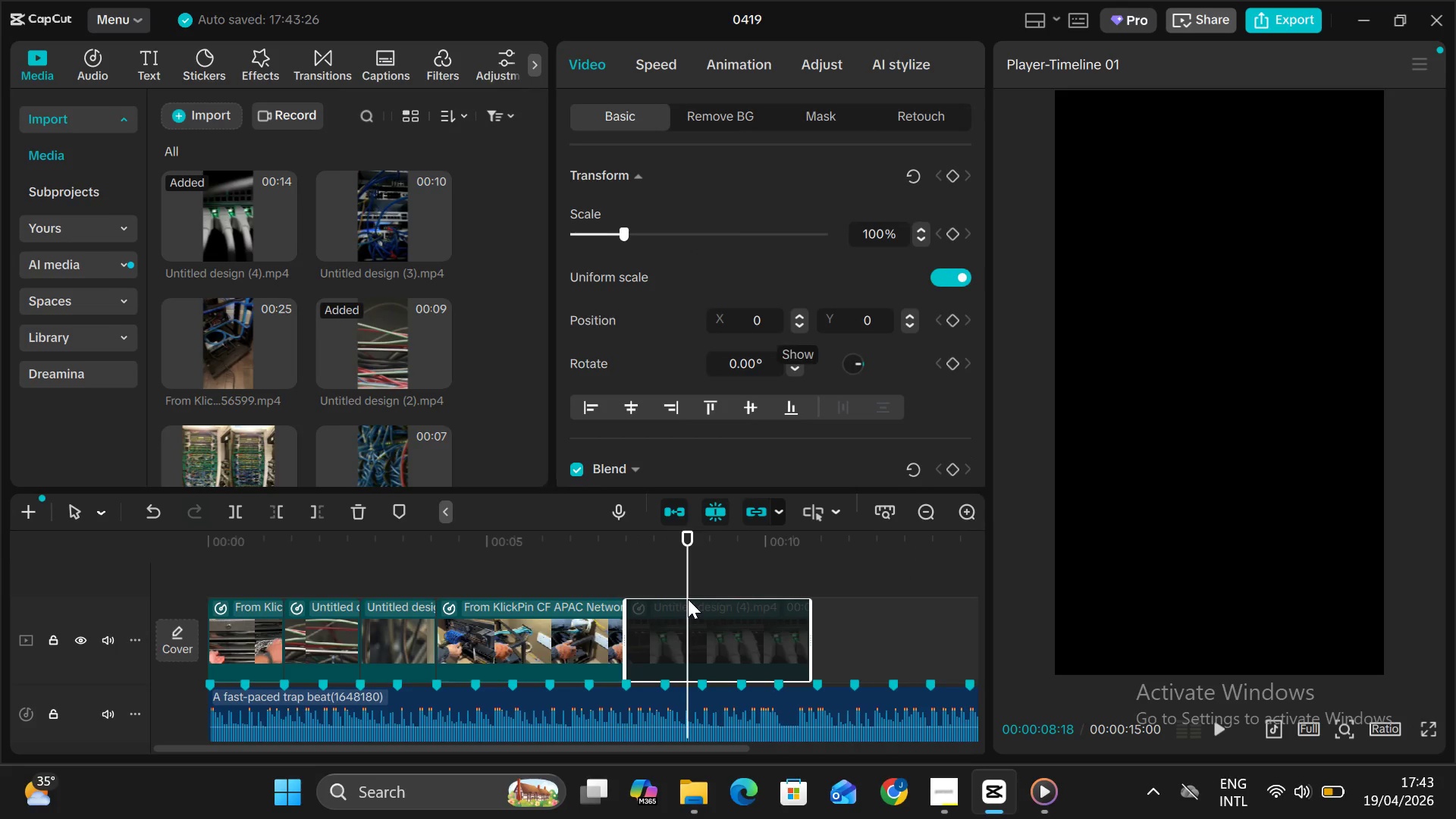 
key(V)
 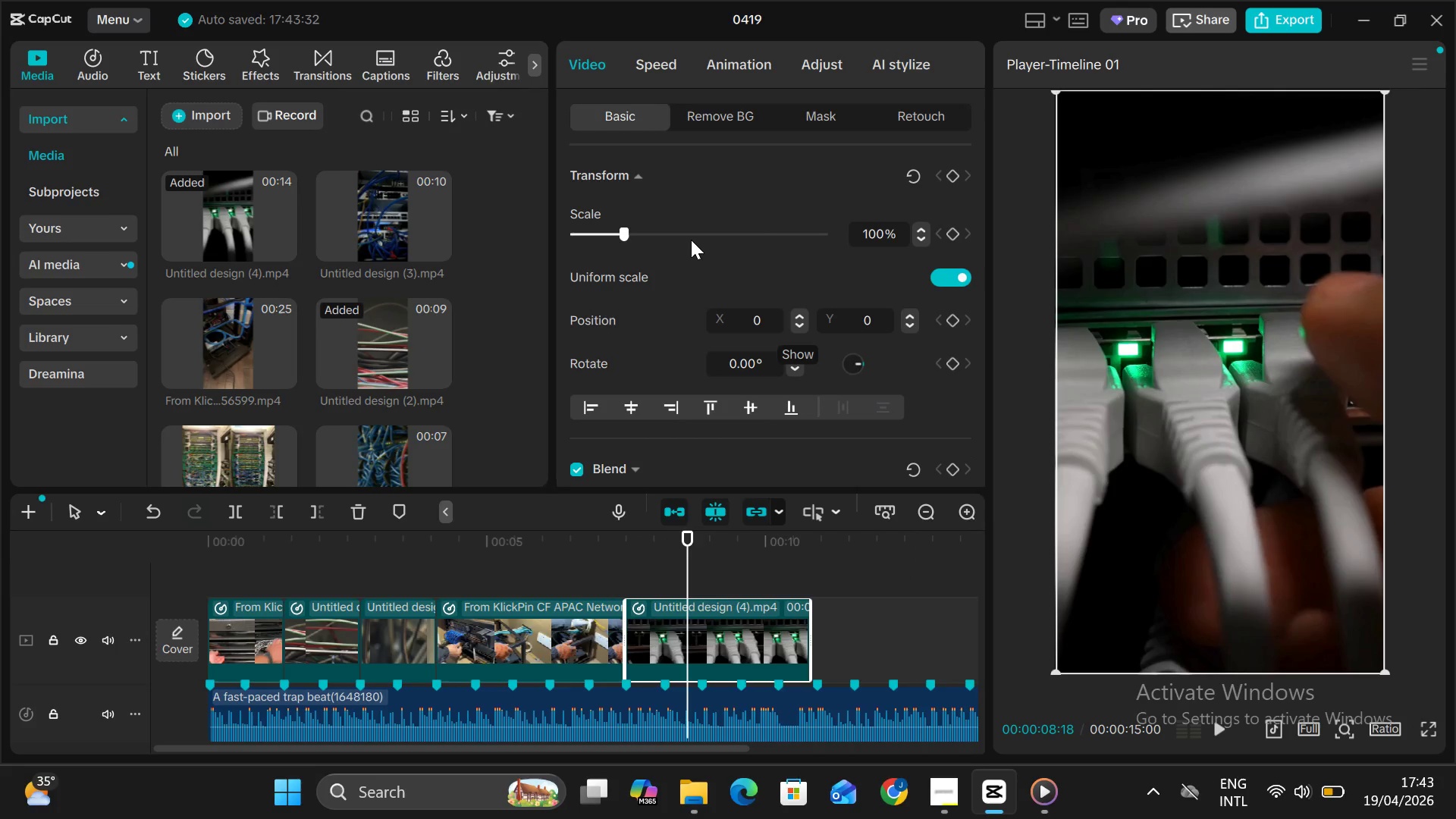 
left_click([646, 58])
 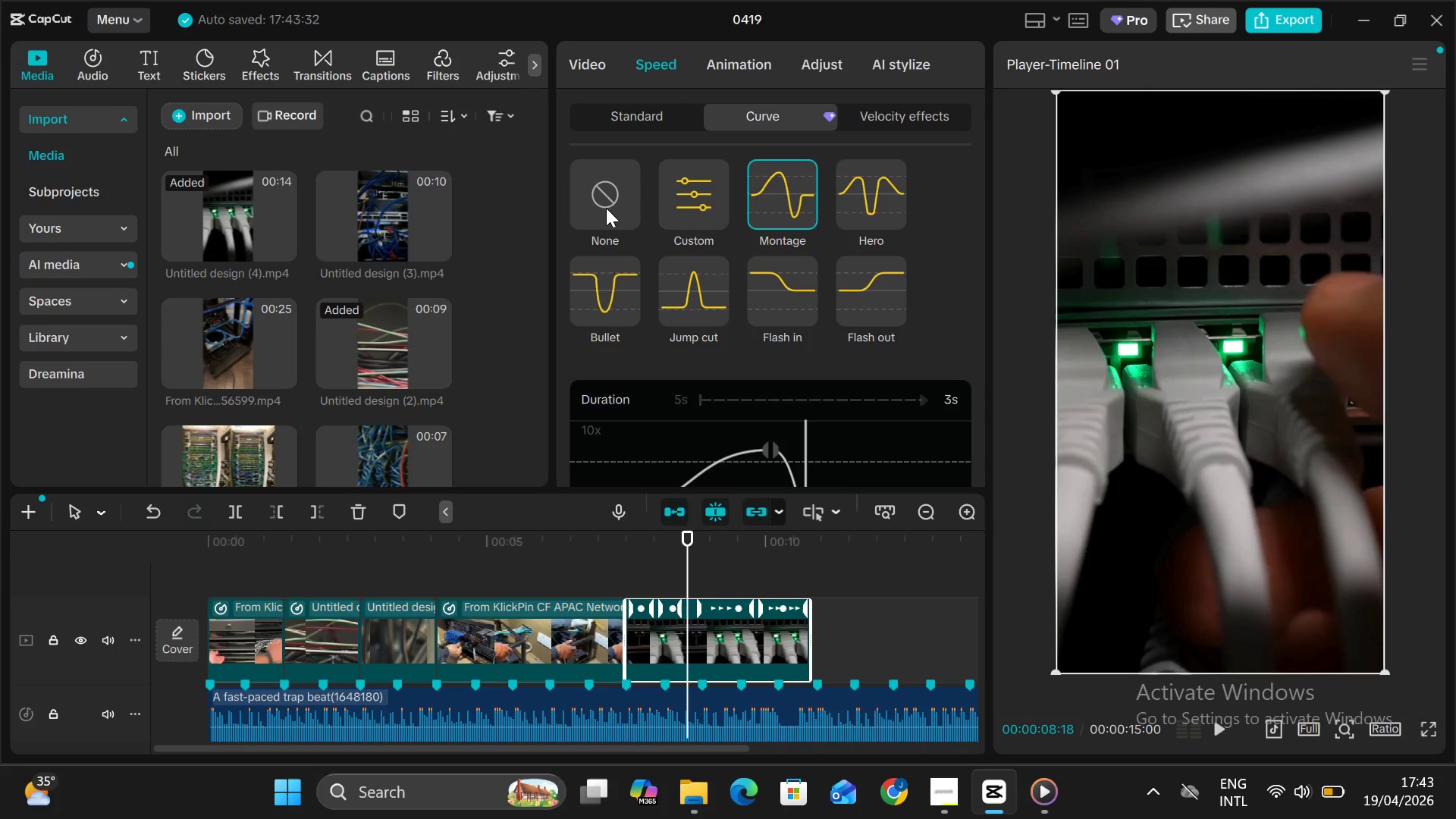 
left_click([606, 208])
 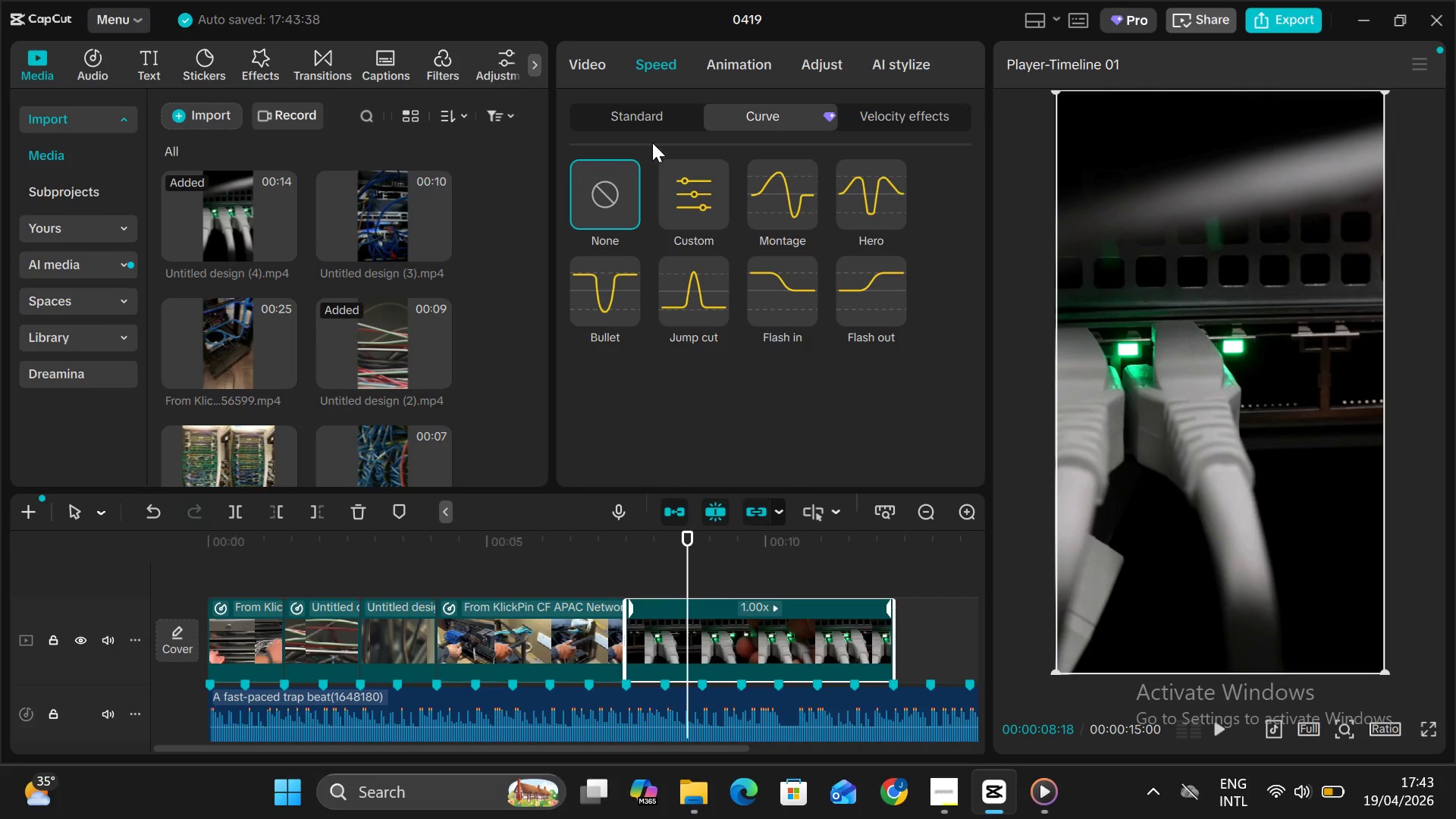 
left_click([646, 113])
 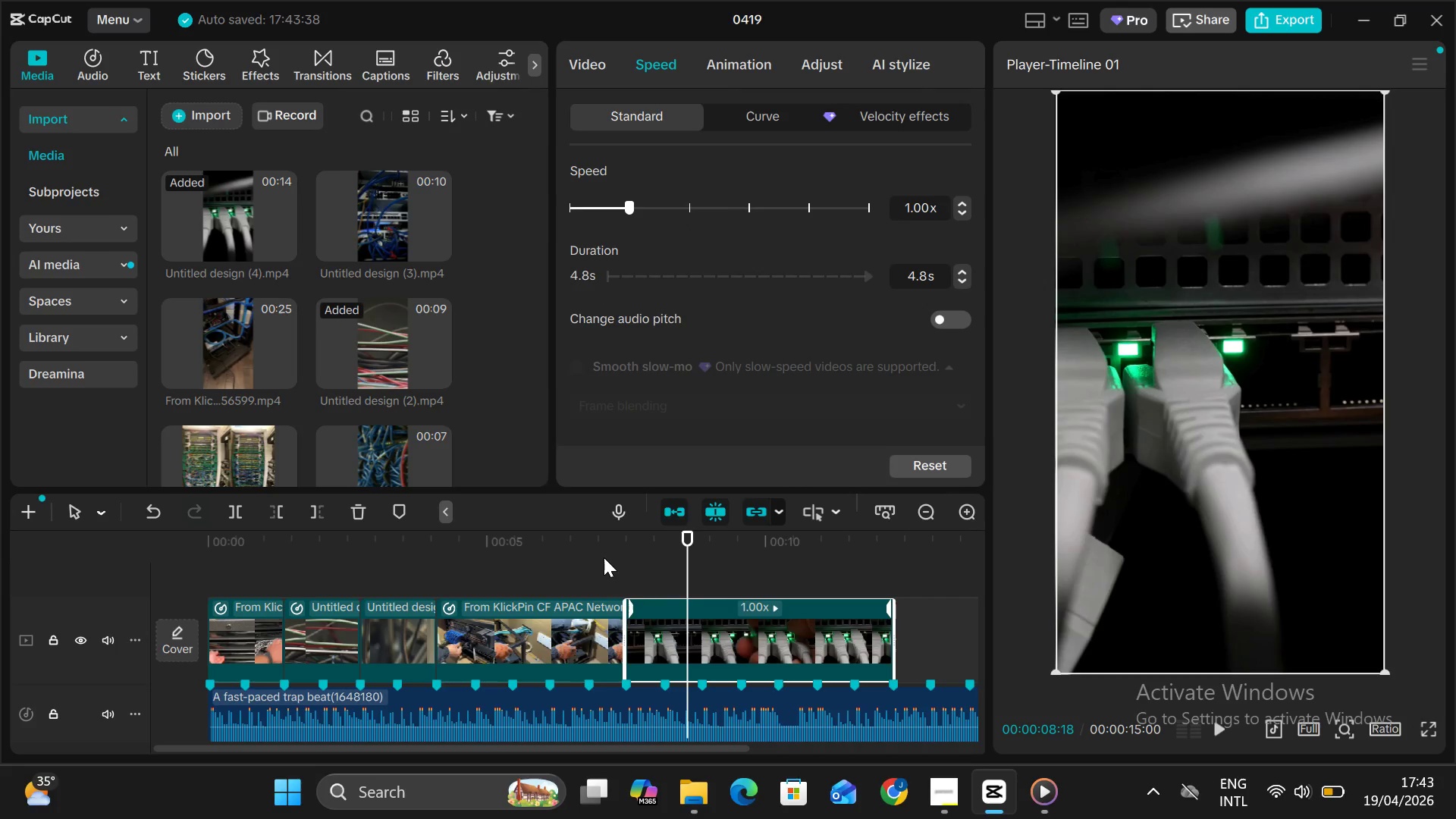 
left_click([607, 561])
 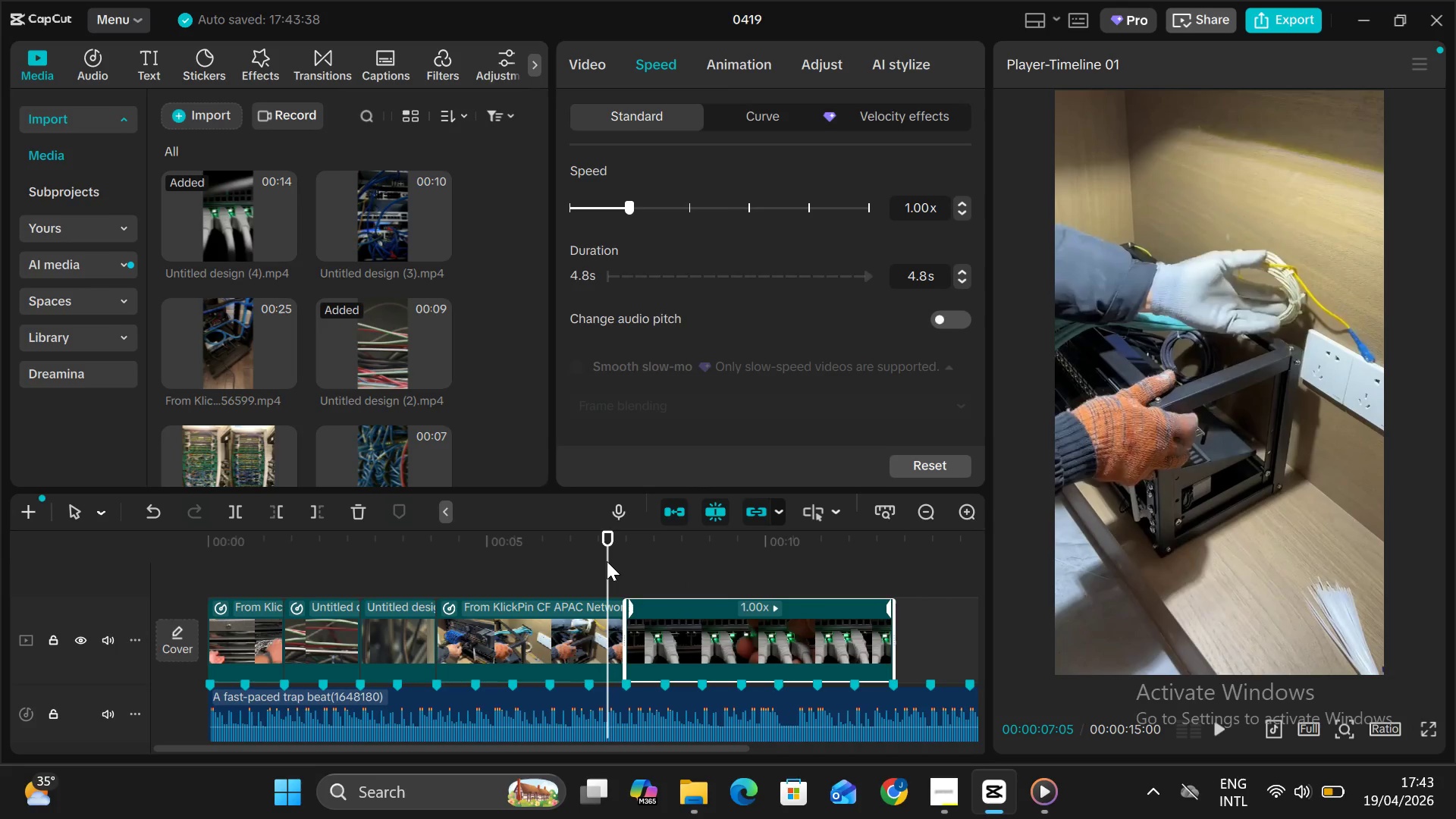 
key(Alt+AltLeft)
 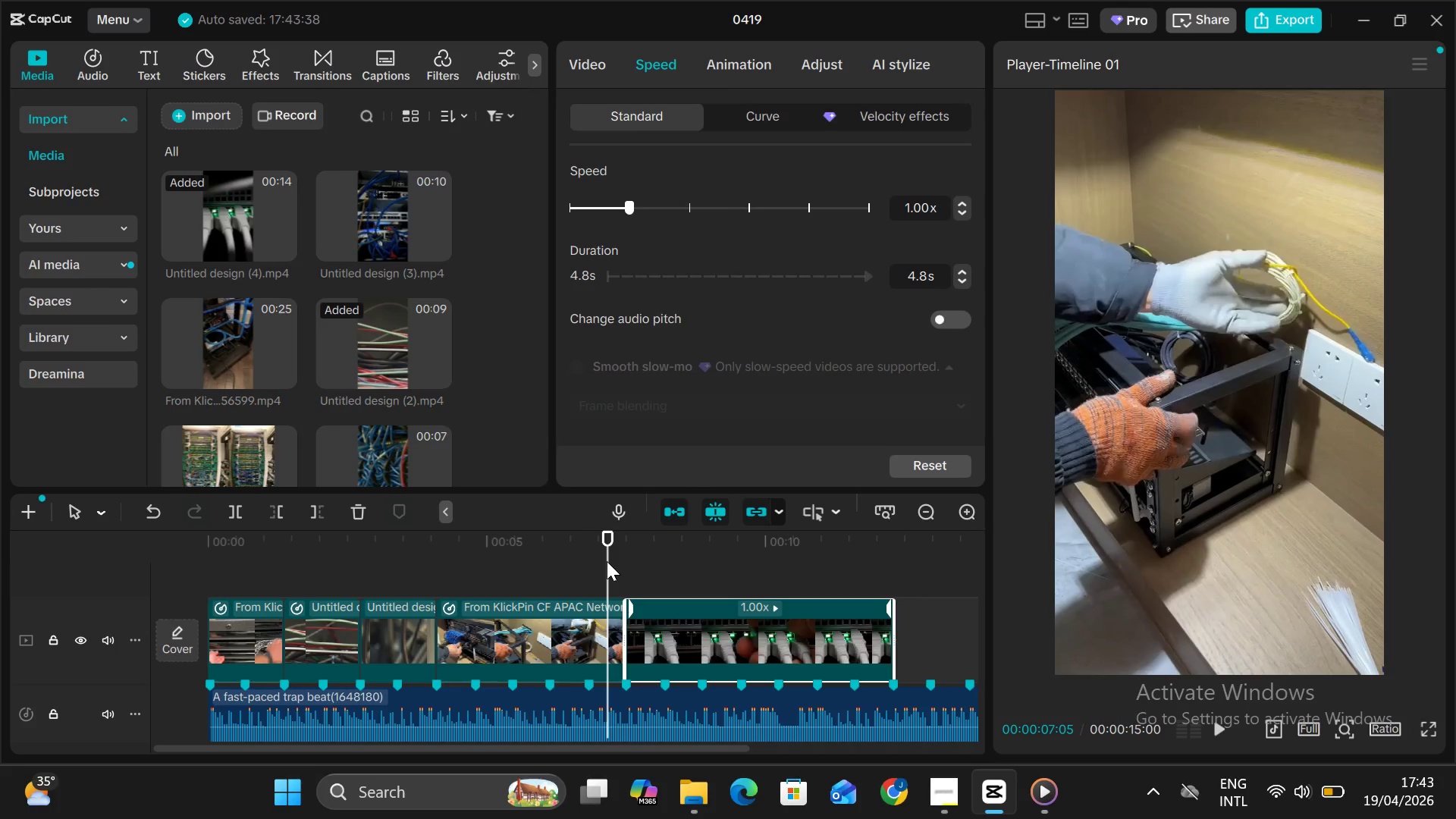 
key(Alt+V)
 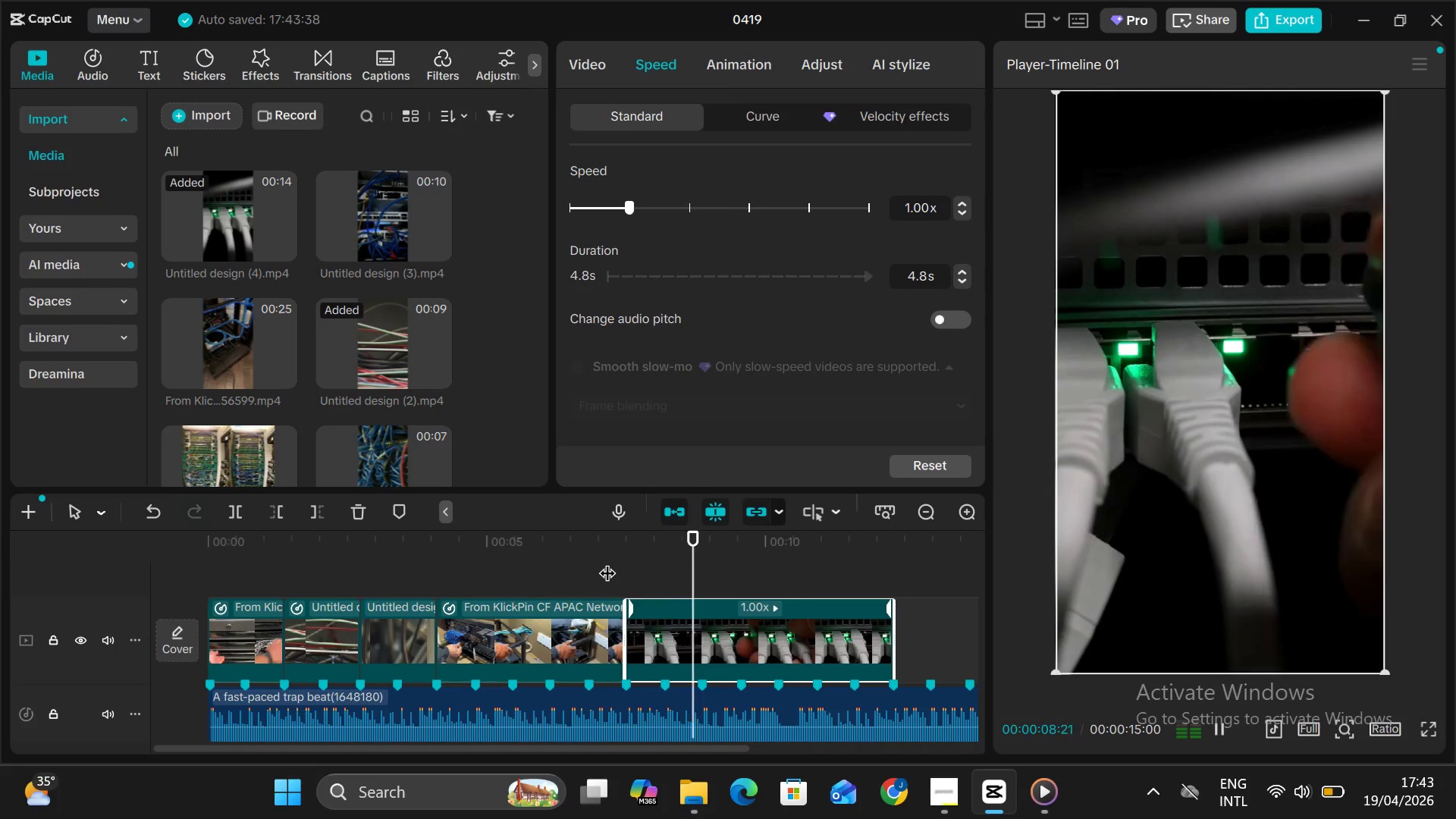 
key(Alt+AltLeft)
 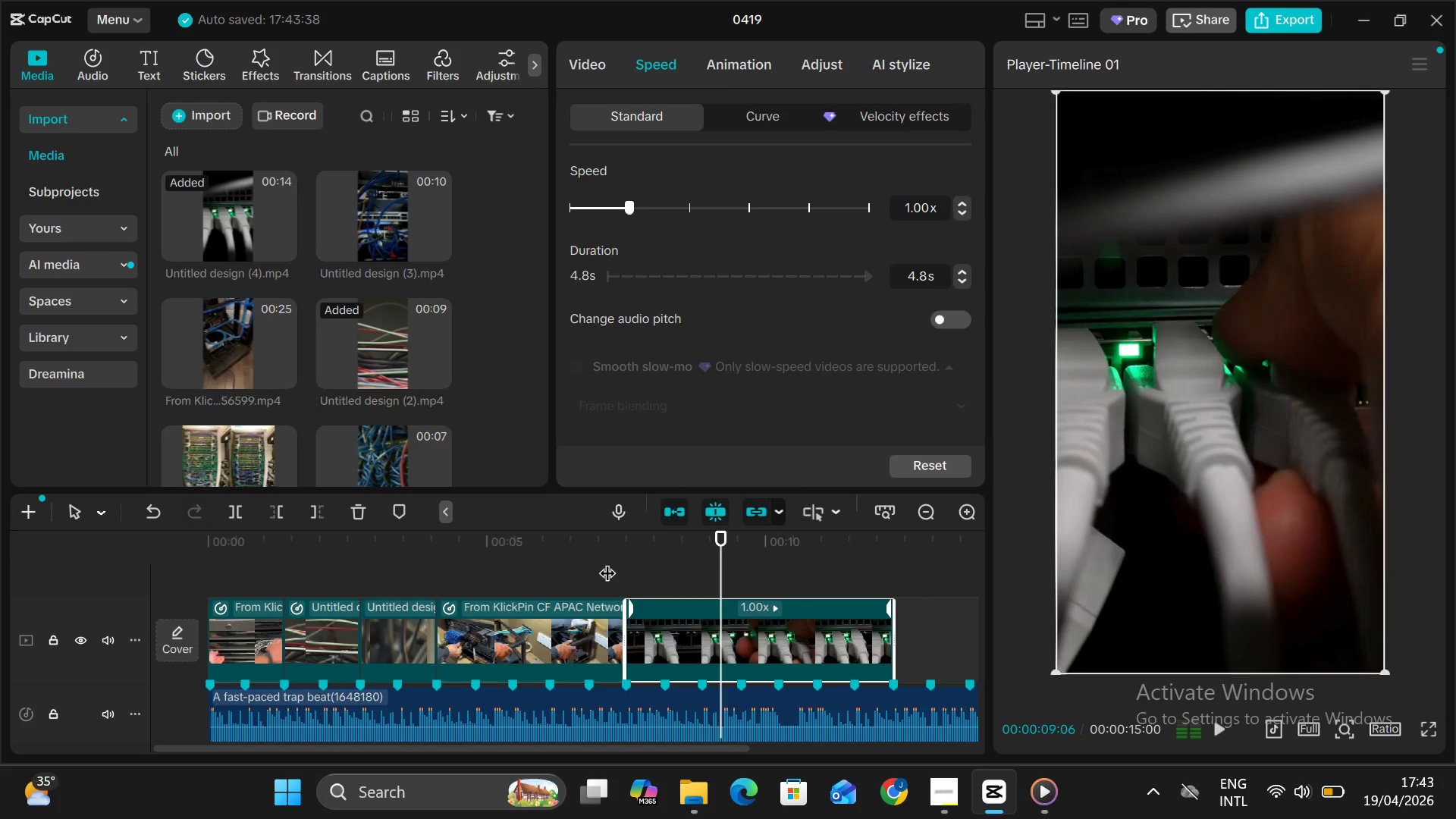 
key(Alt+V)
 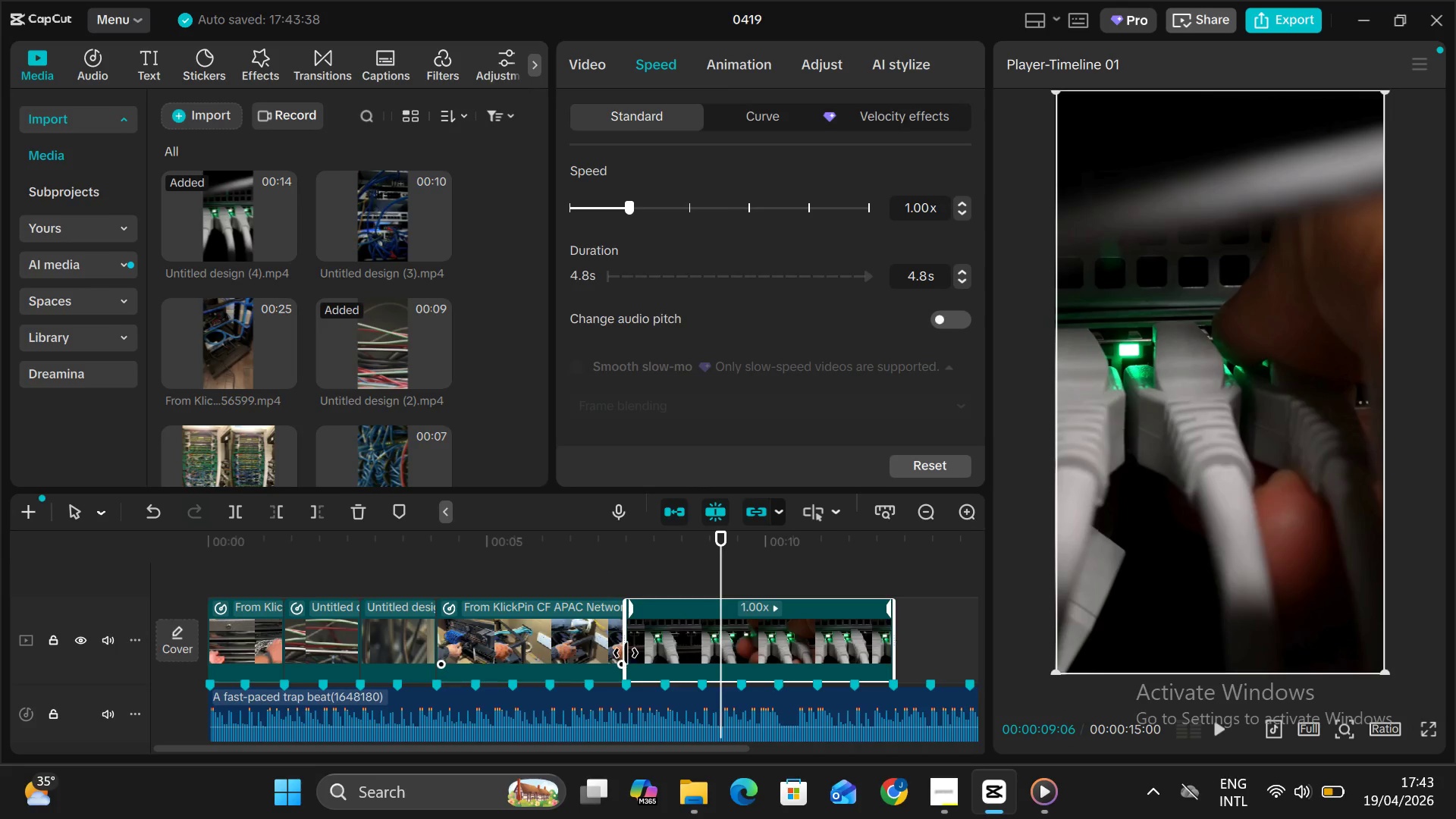 
left_click_drag(start_coordinate=[626, 653], to_coordinate=[704, 676])
 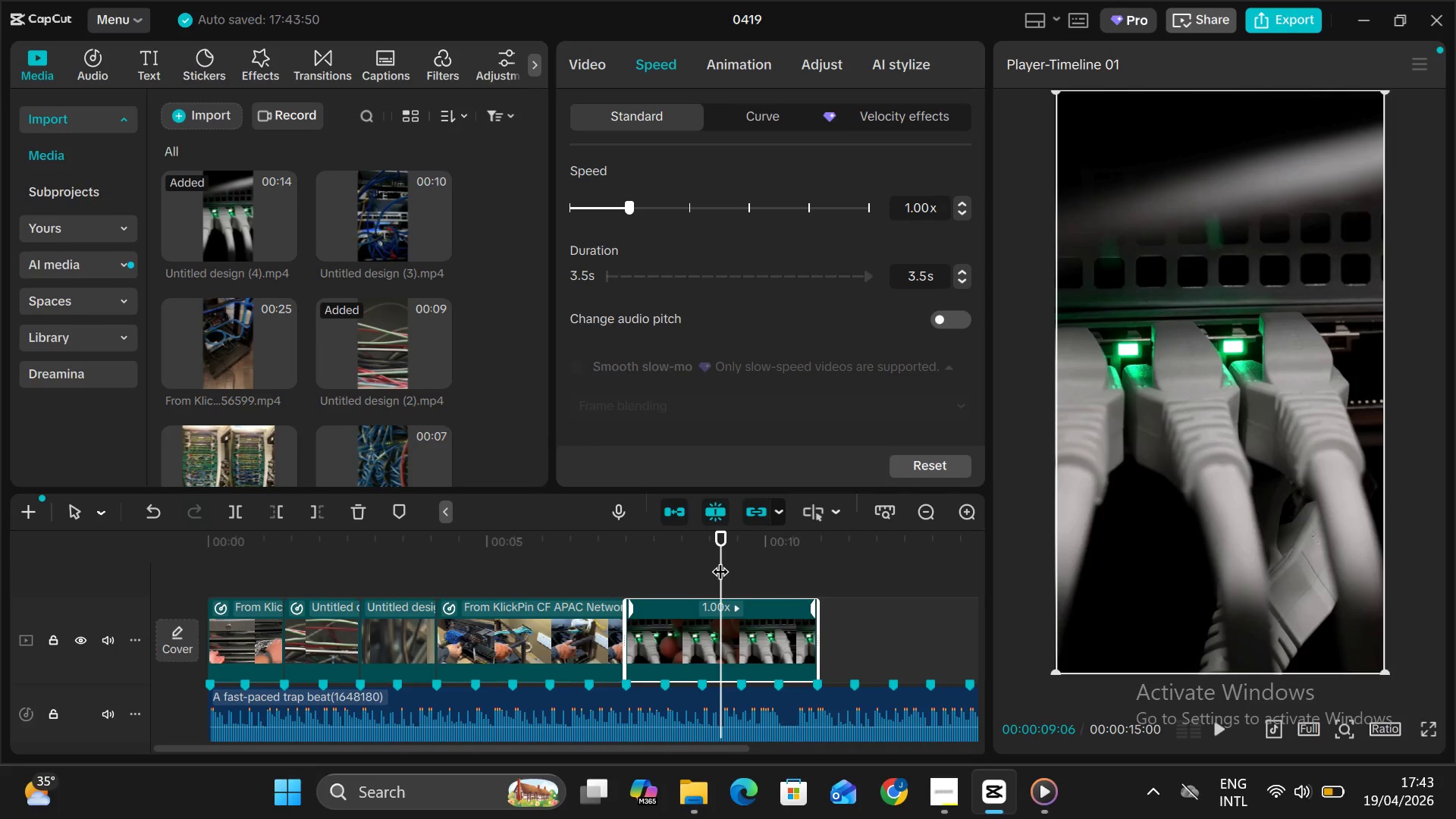 
left_click_drag(start_coordinate=[716, 558], to_coordinate=[623, 562])
 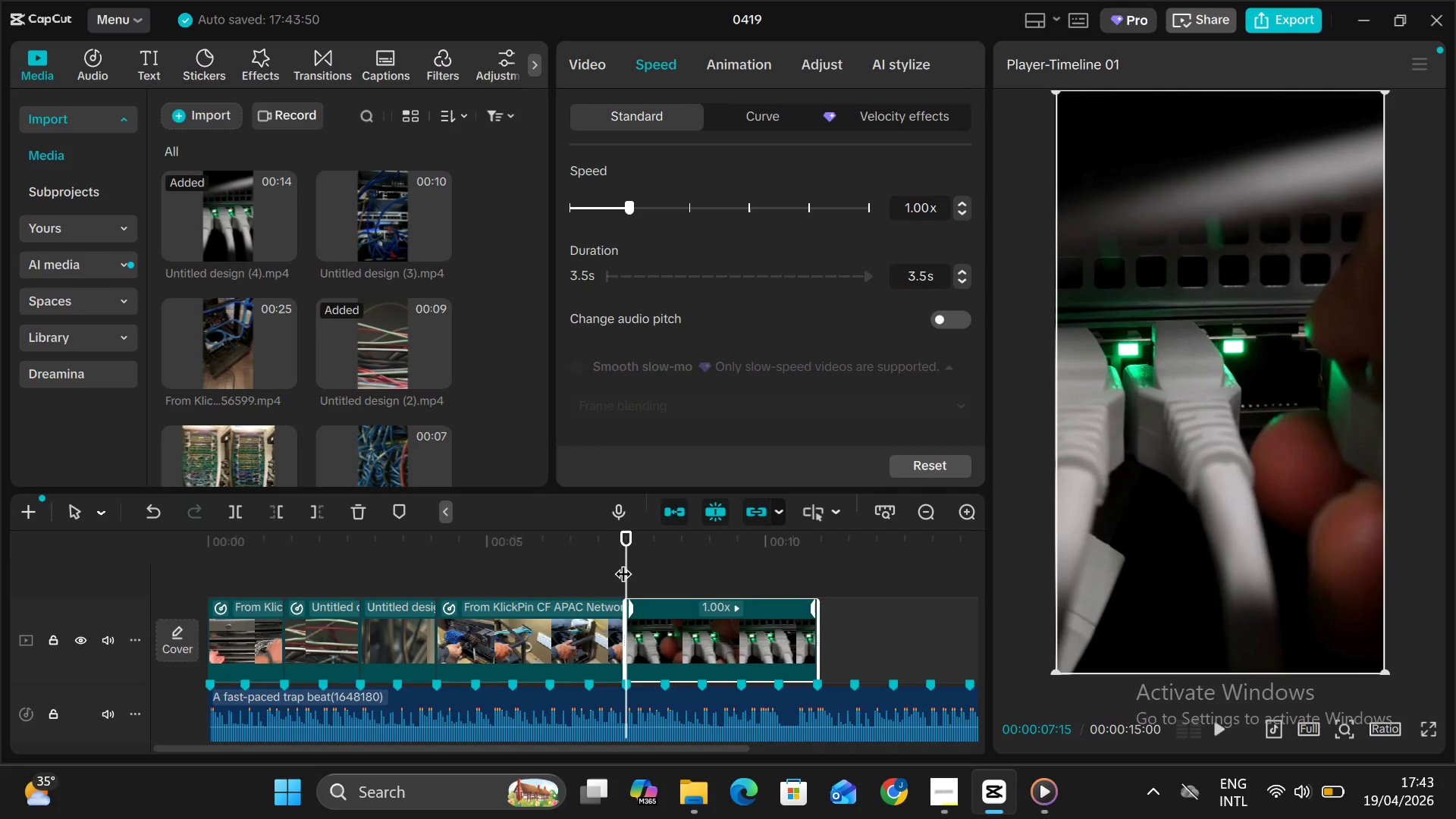 
key(Alt+AltLeft)
 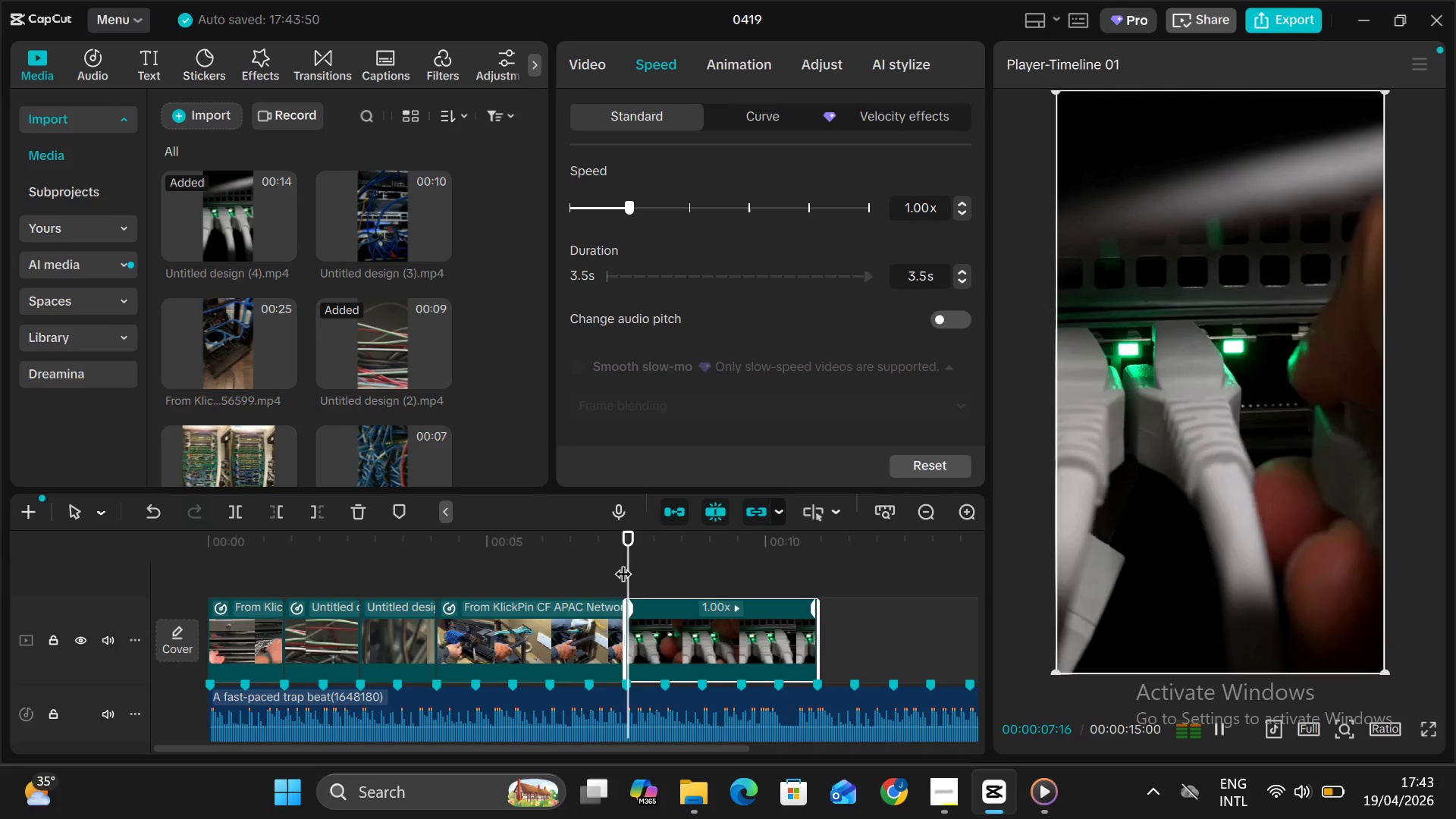 
key(Alt+V)
 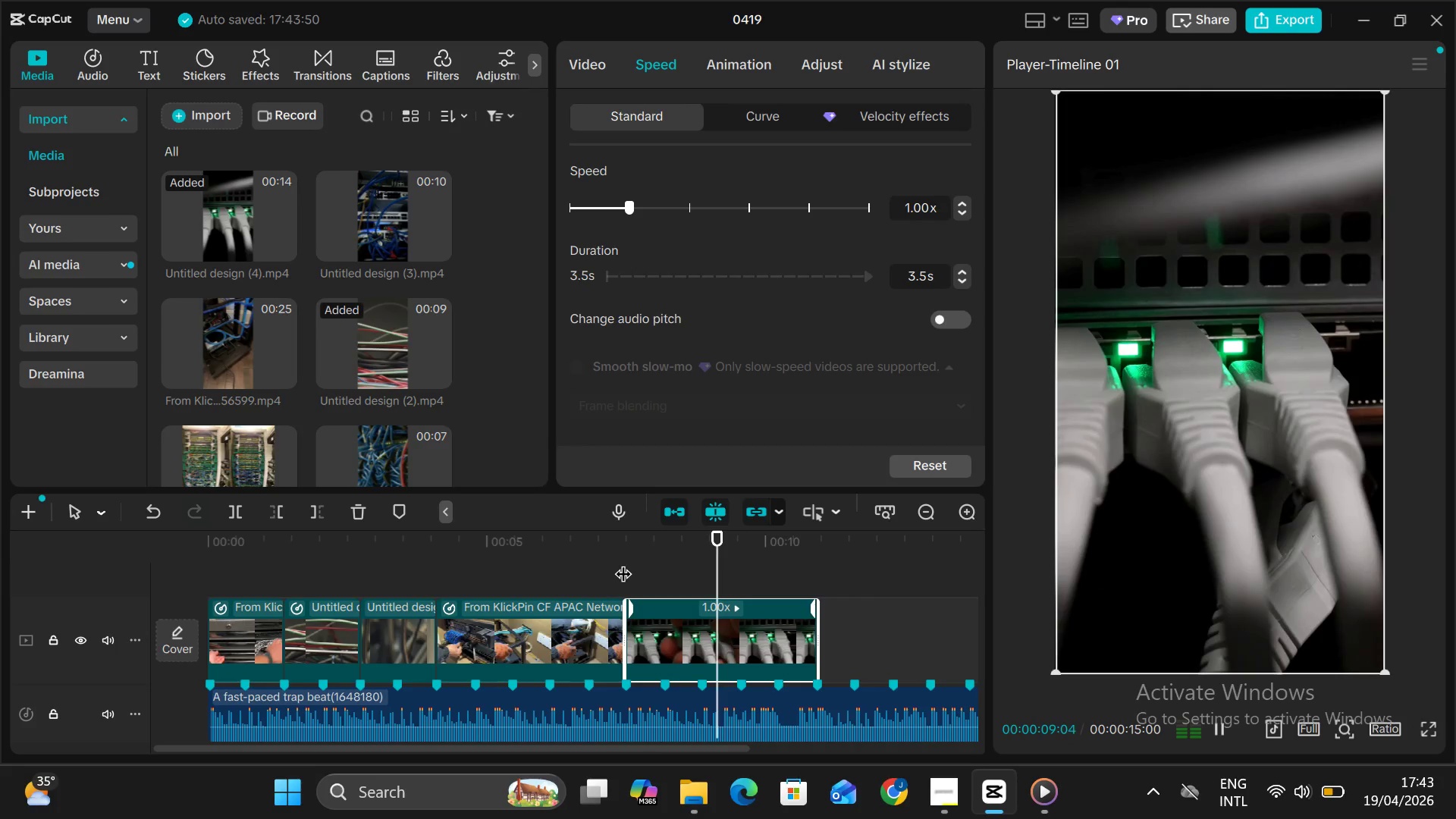 
key(Alt+AltLeft)
 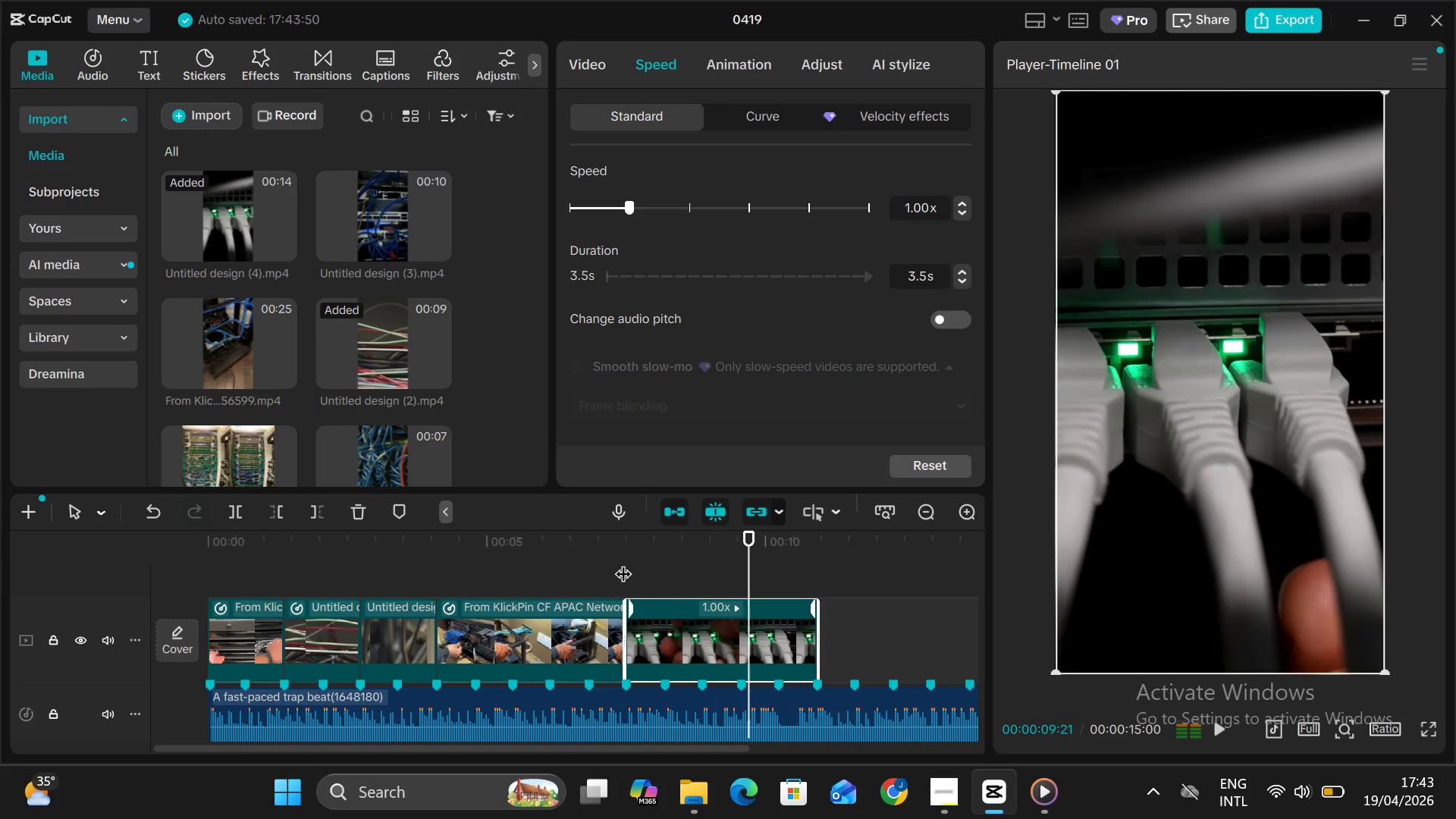 
key(Alt+V)
 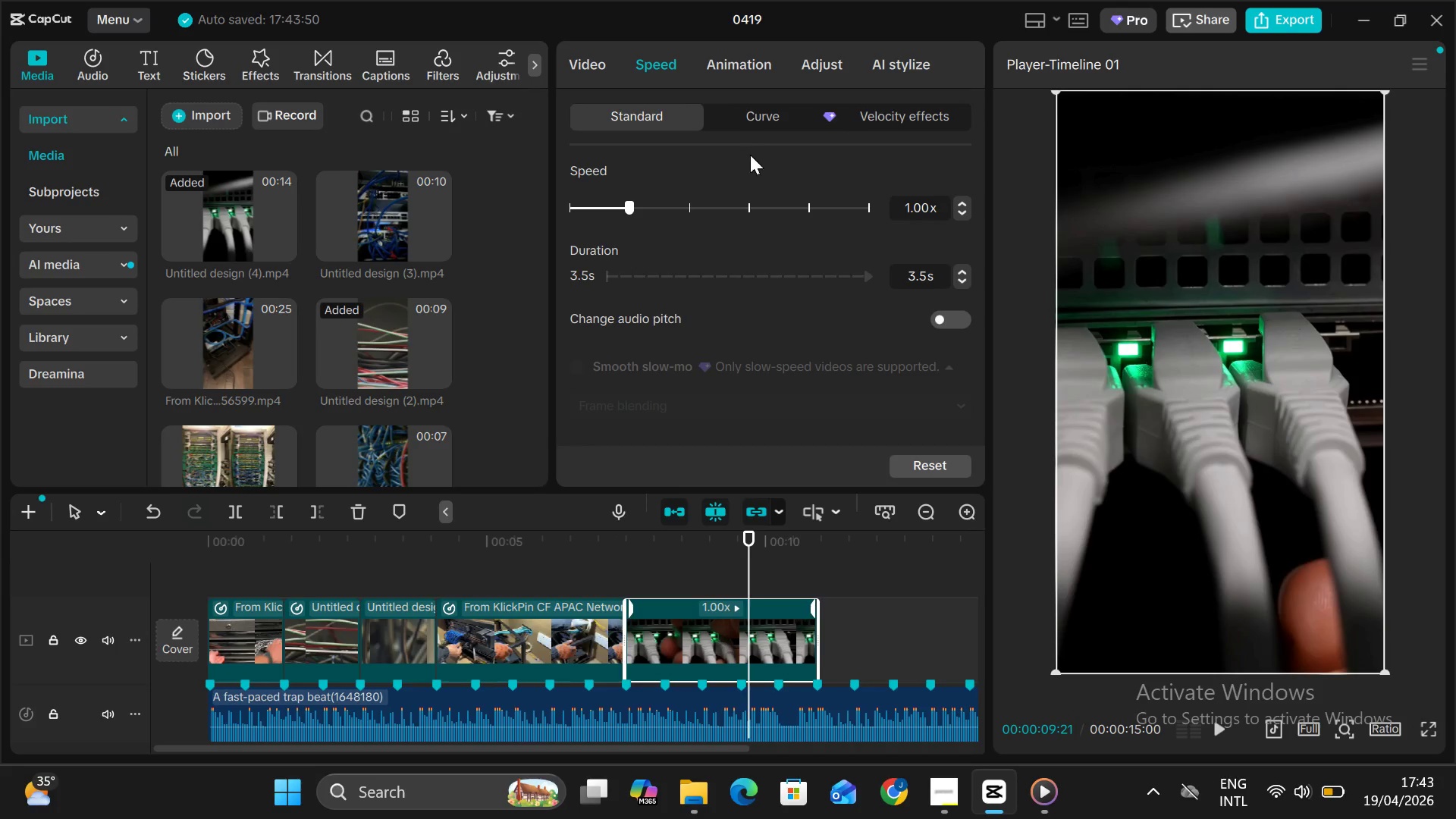 
left_click([747, 106])
 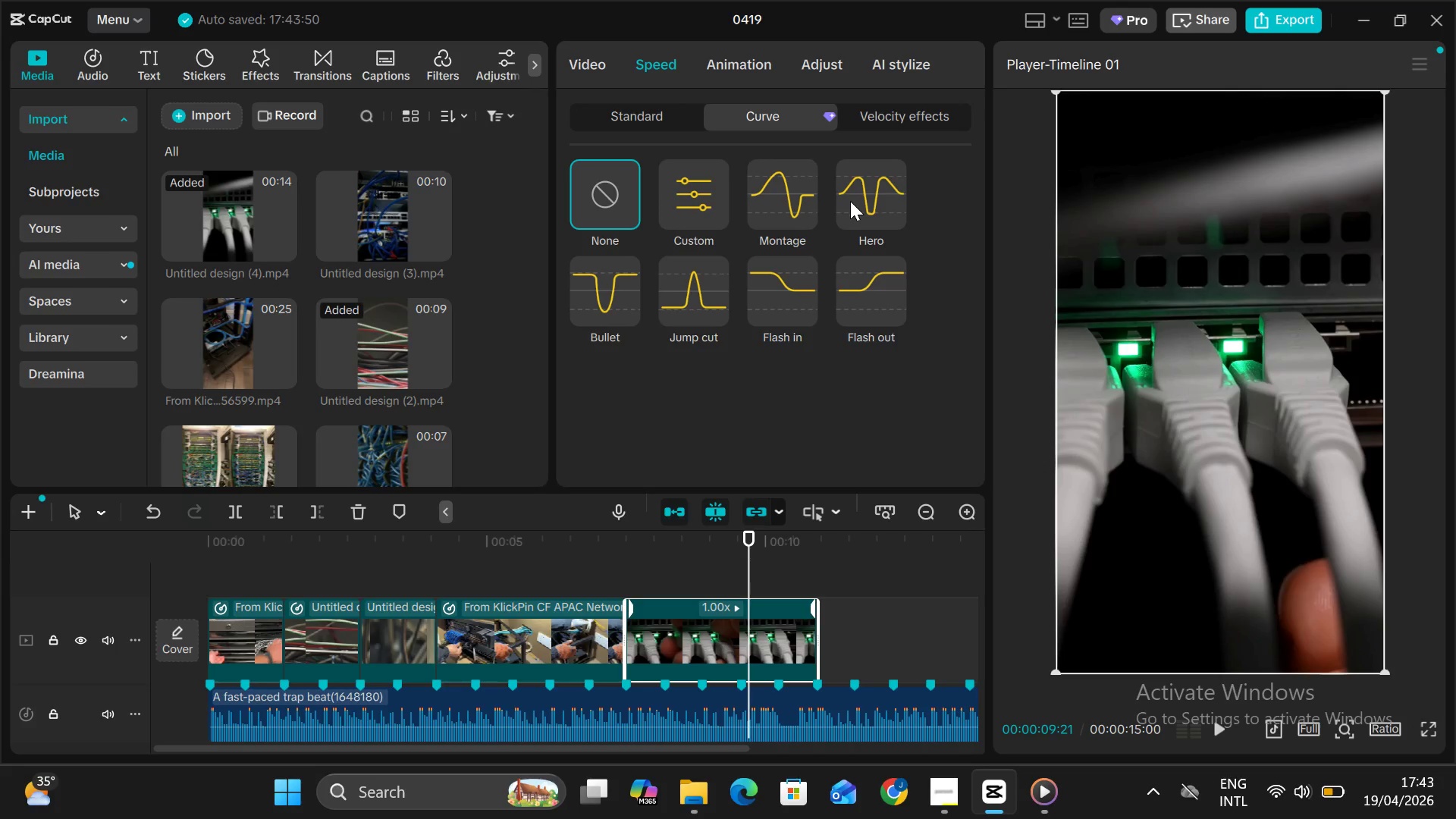 
left_click([850, 201])
 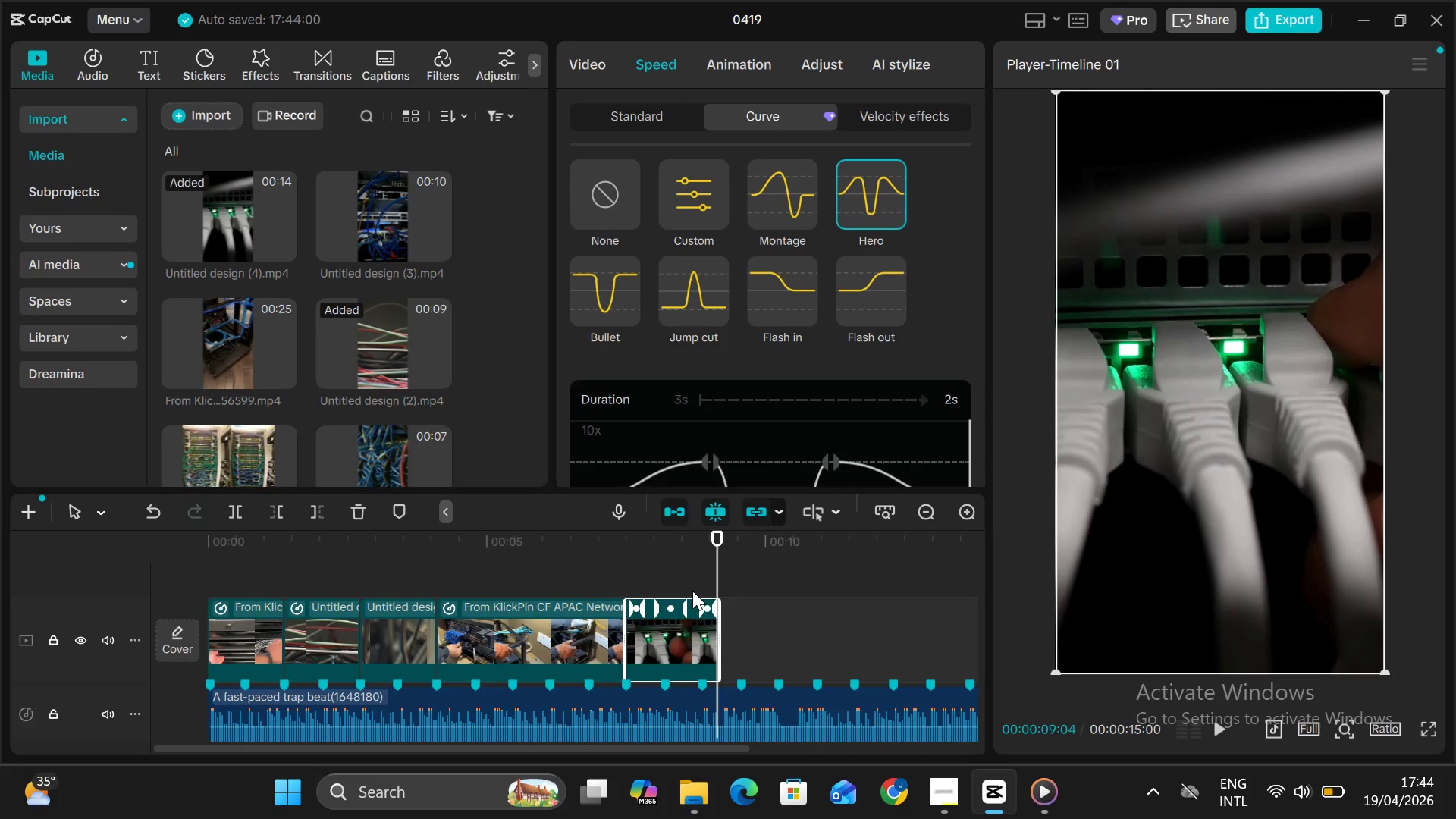 
left_click_drag(start_coordinate=[717, 579], to_coordinate=[617, 556])
 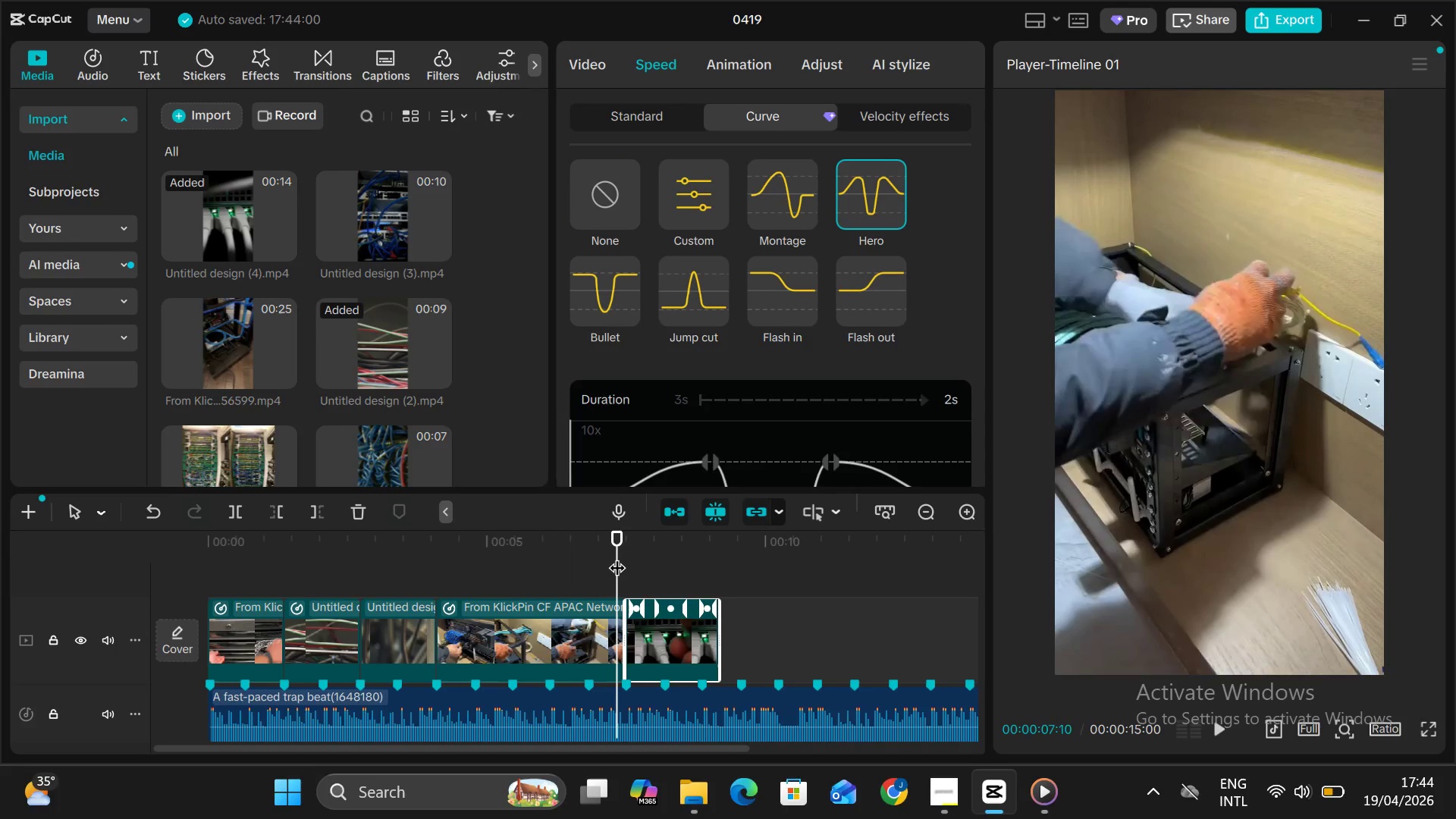 
key(Alt+V)
 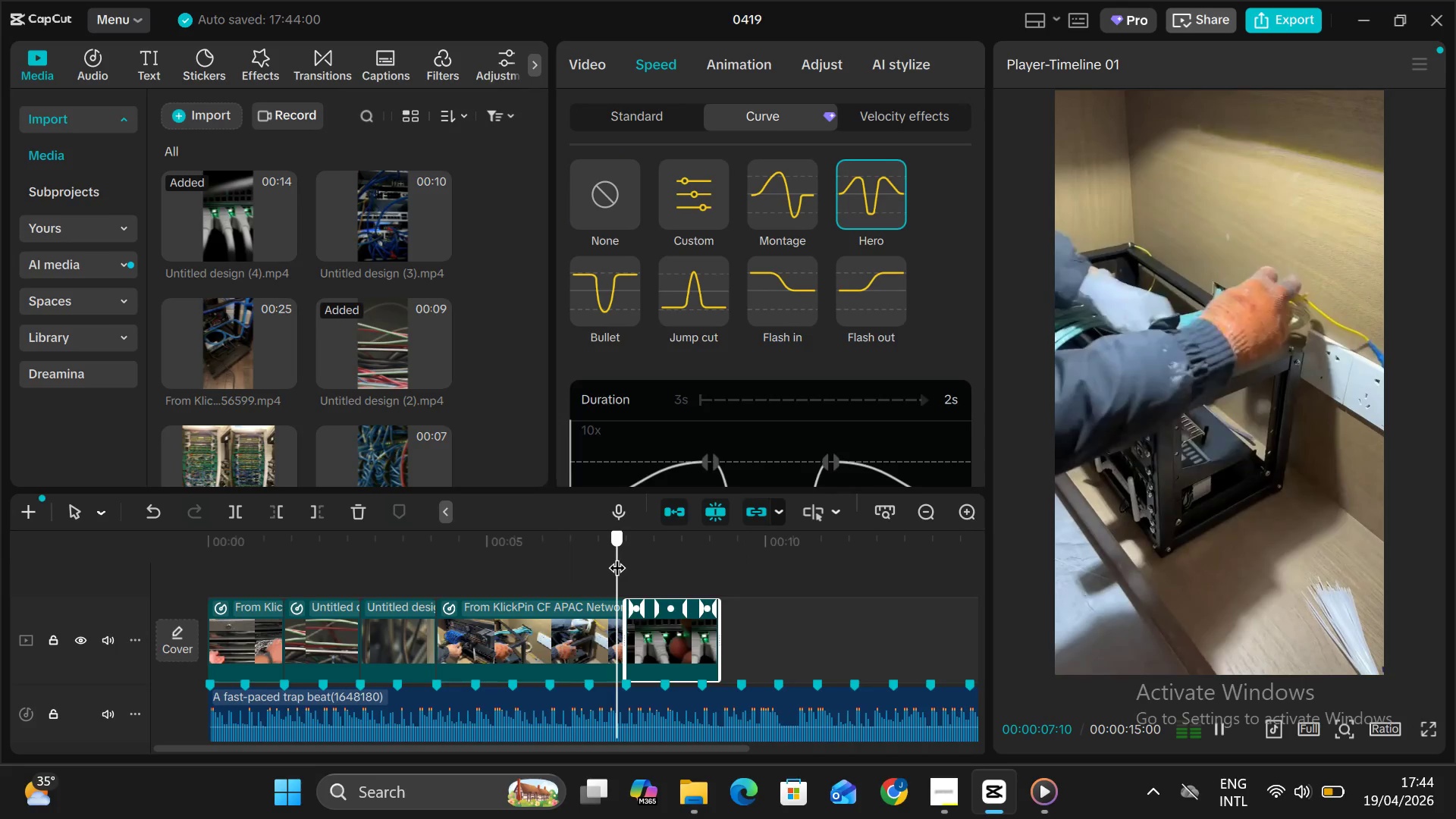 
left_click([617, 556])
 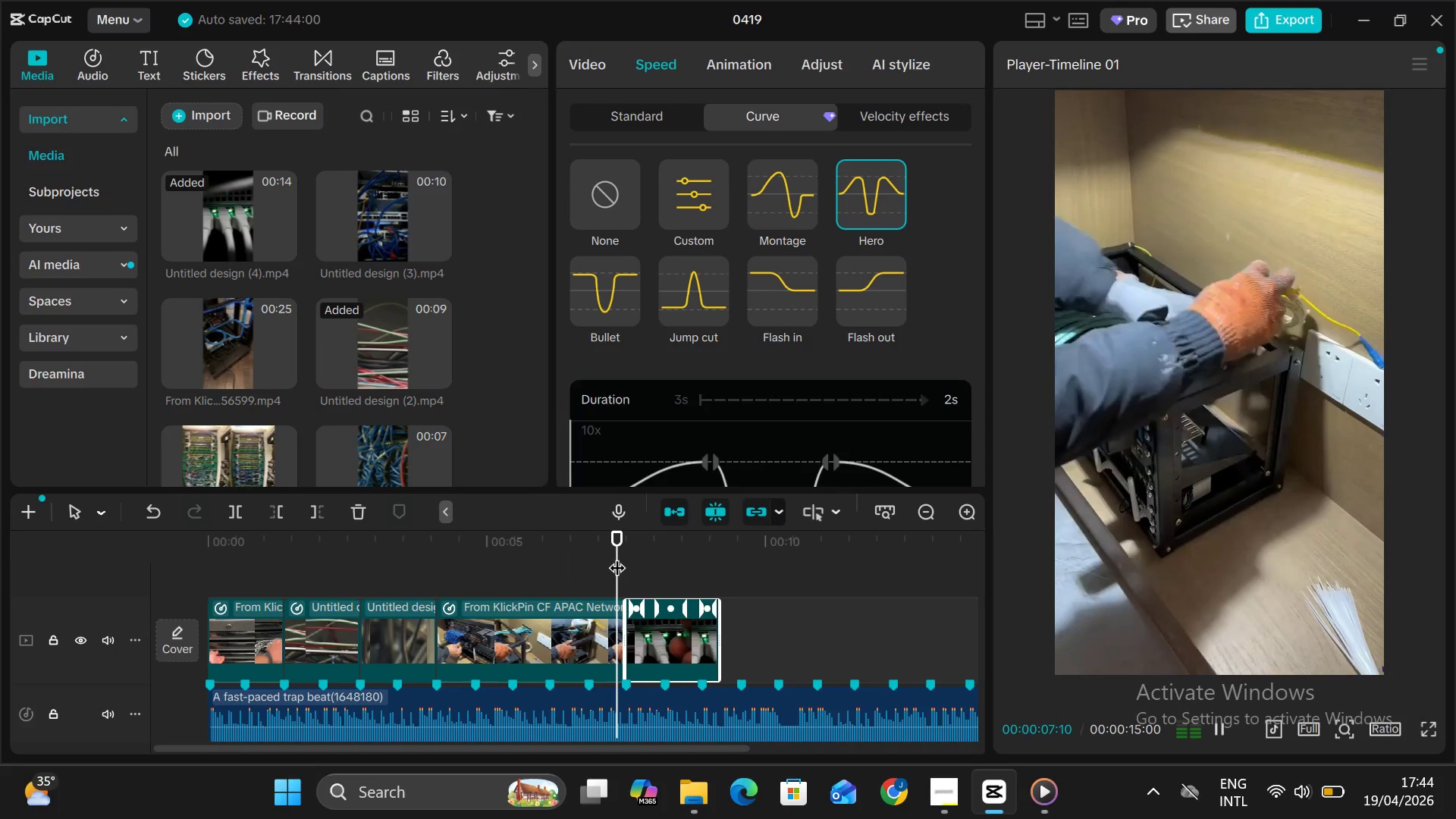 
key(Alt+AltLeft)
 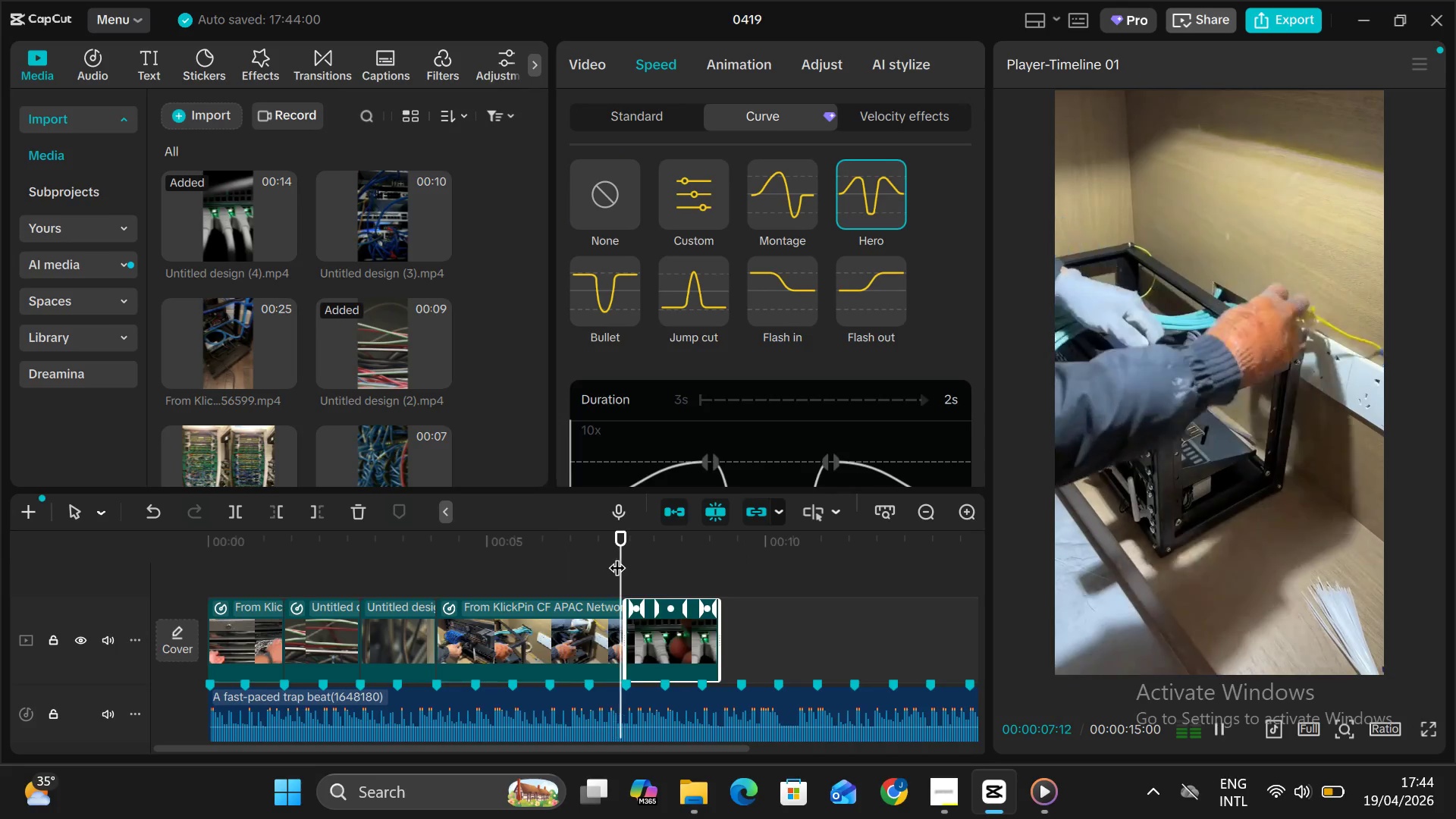 
key(Alt+V)
 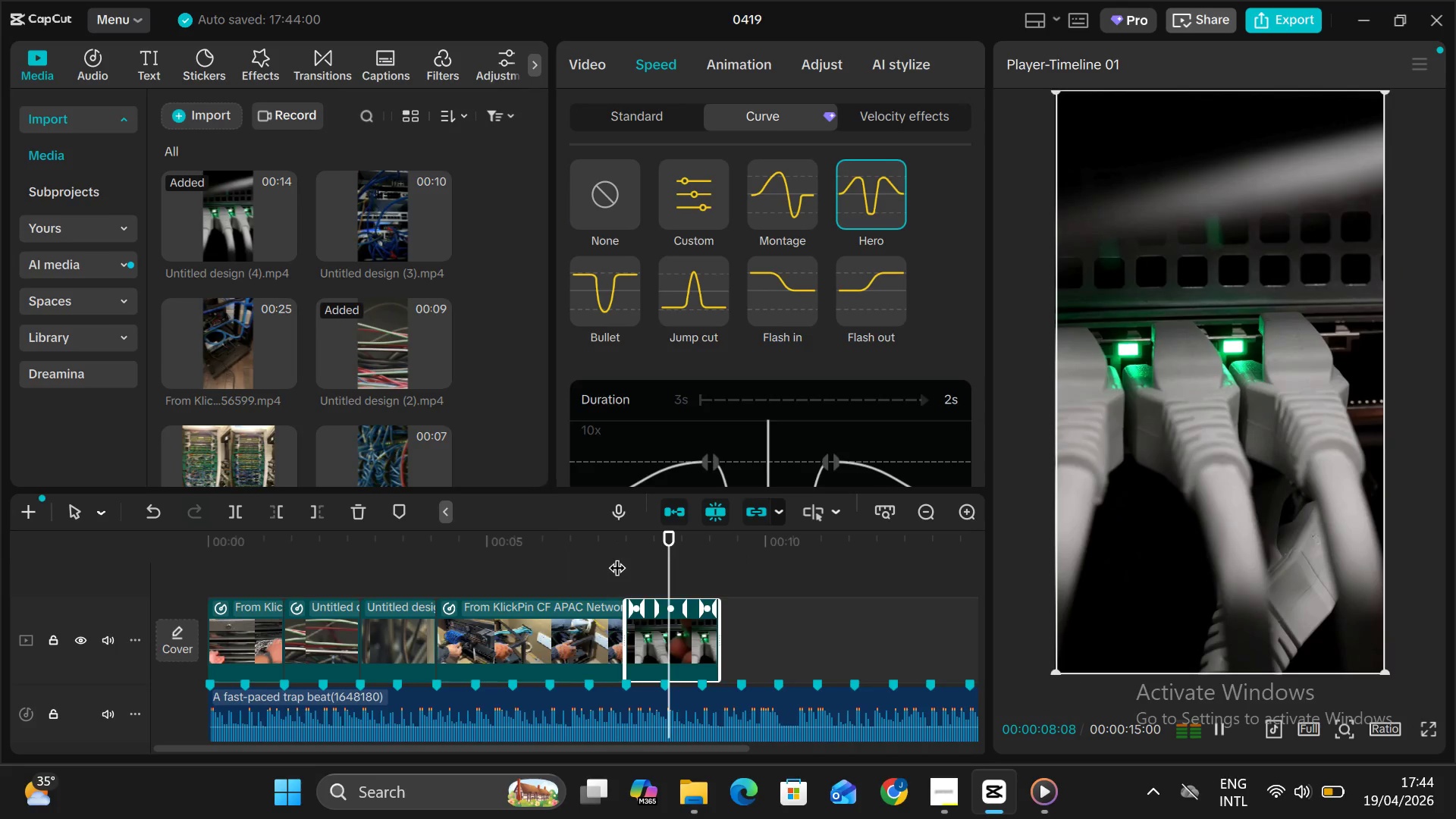 
left_click([617, 556])
 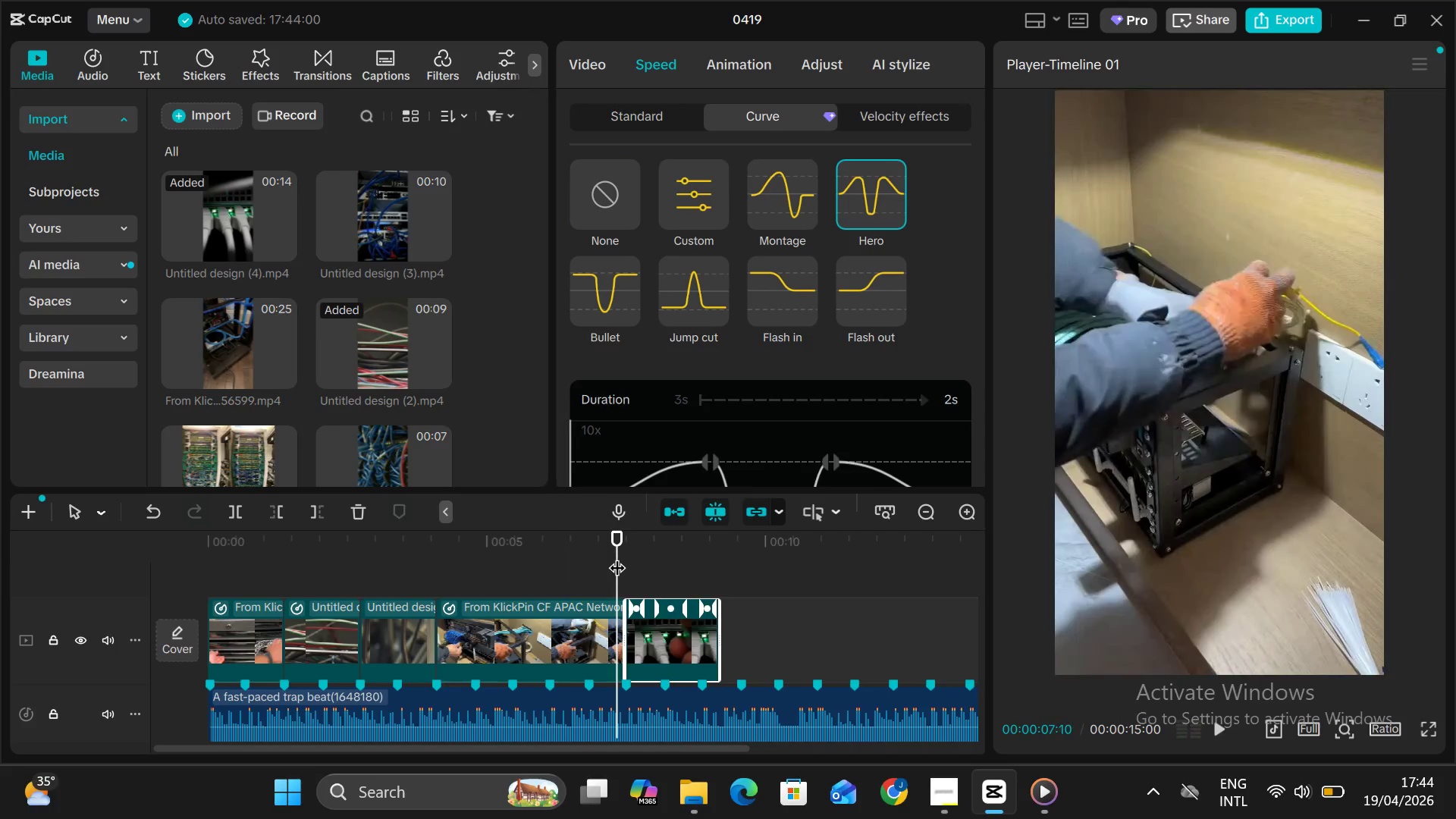 
key(Alt+AltLeft)
 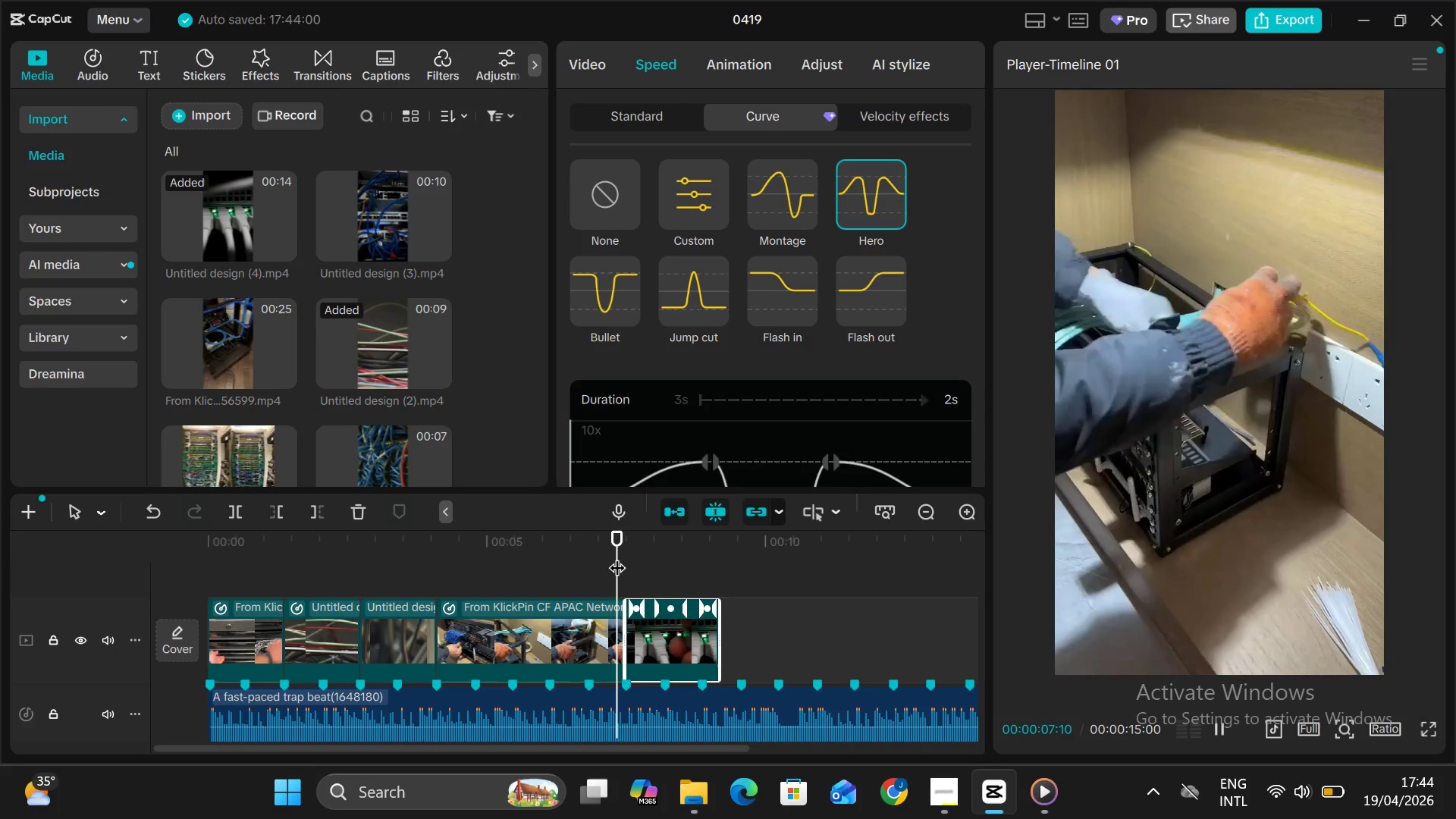 
key(Alt+V)
 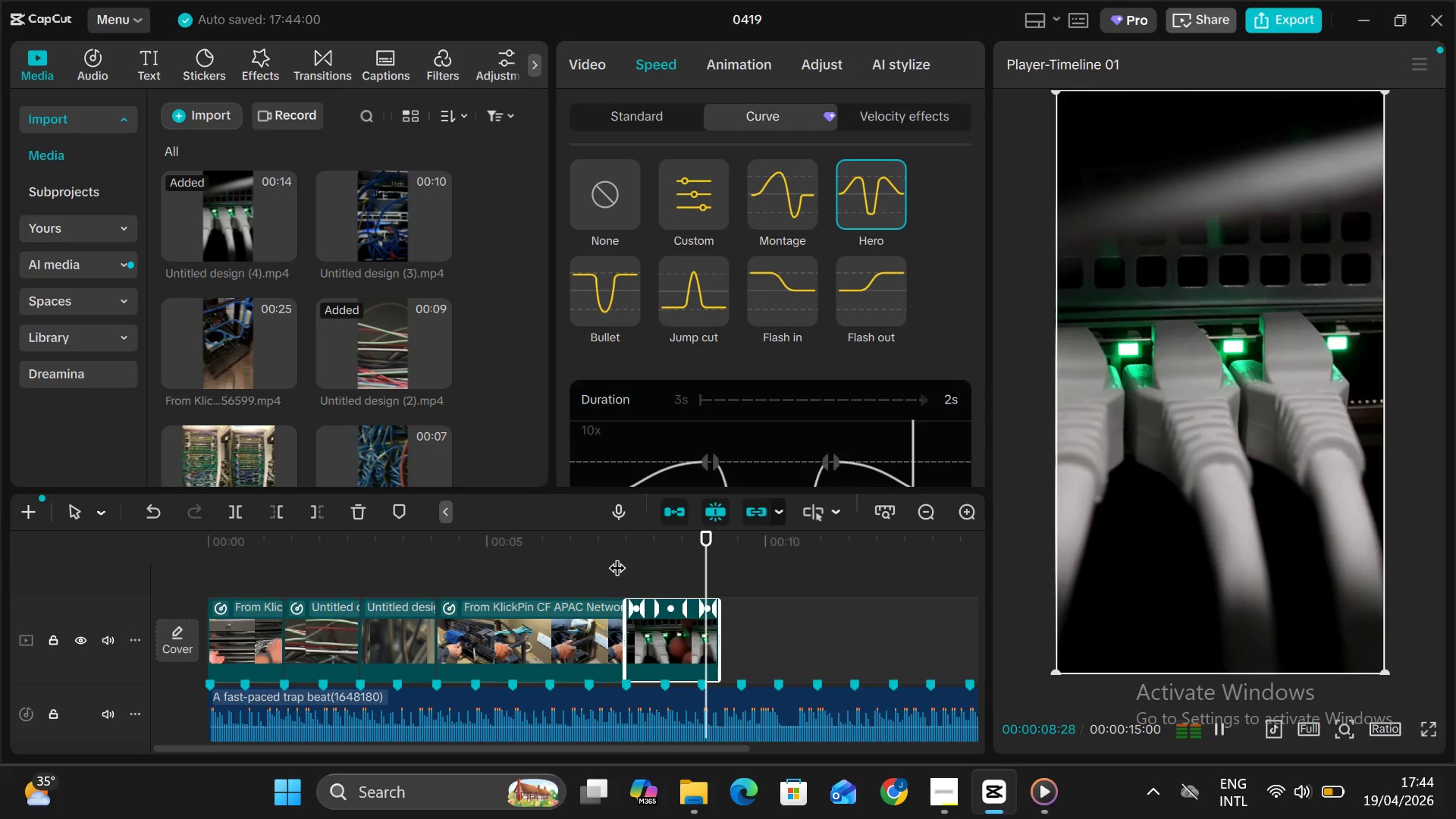 
key(V)
 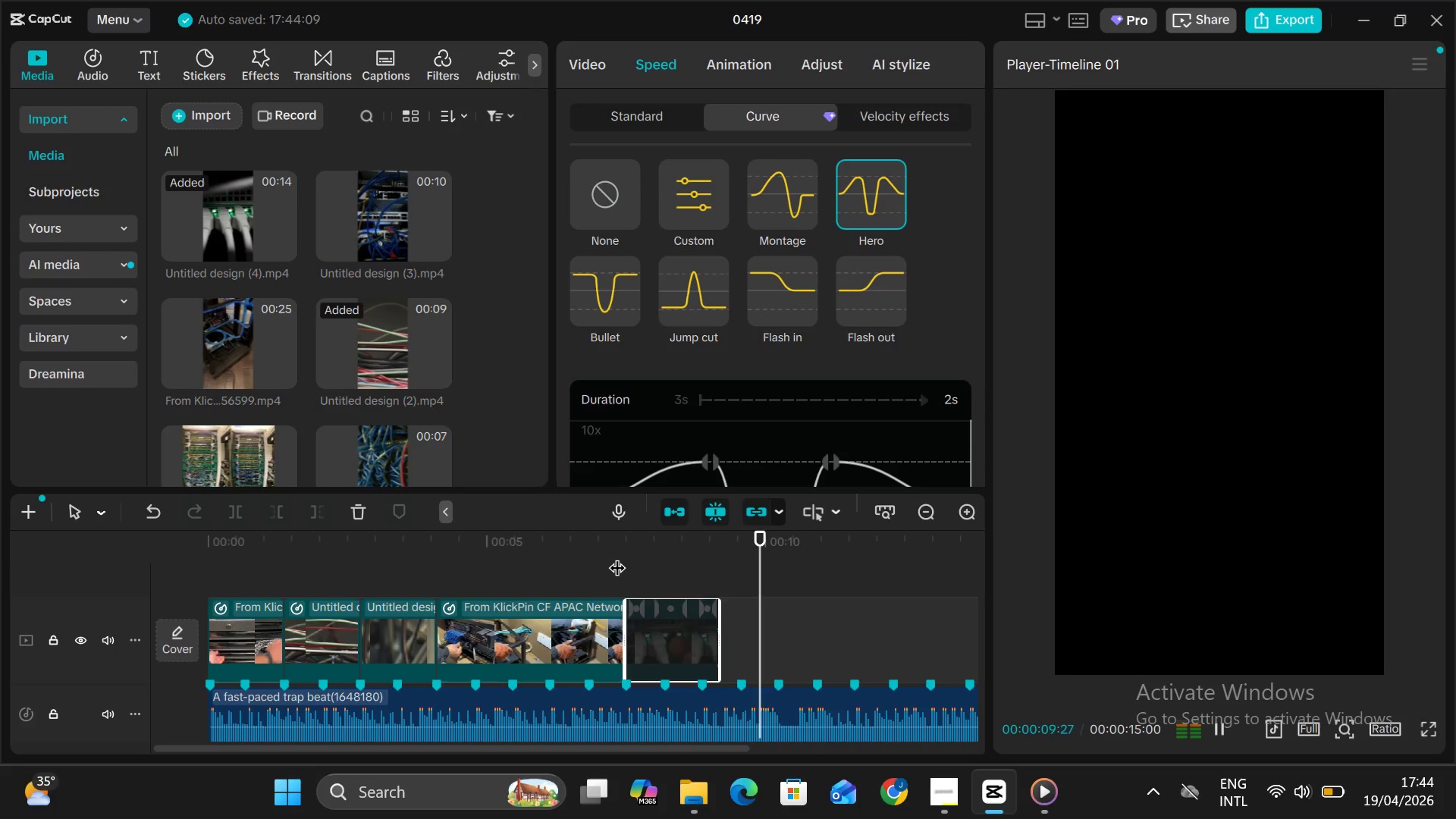 
key(Alt+AltLeft)
 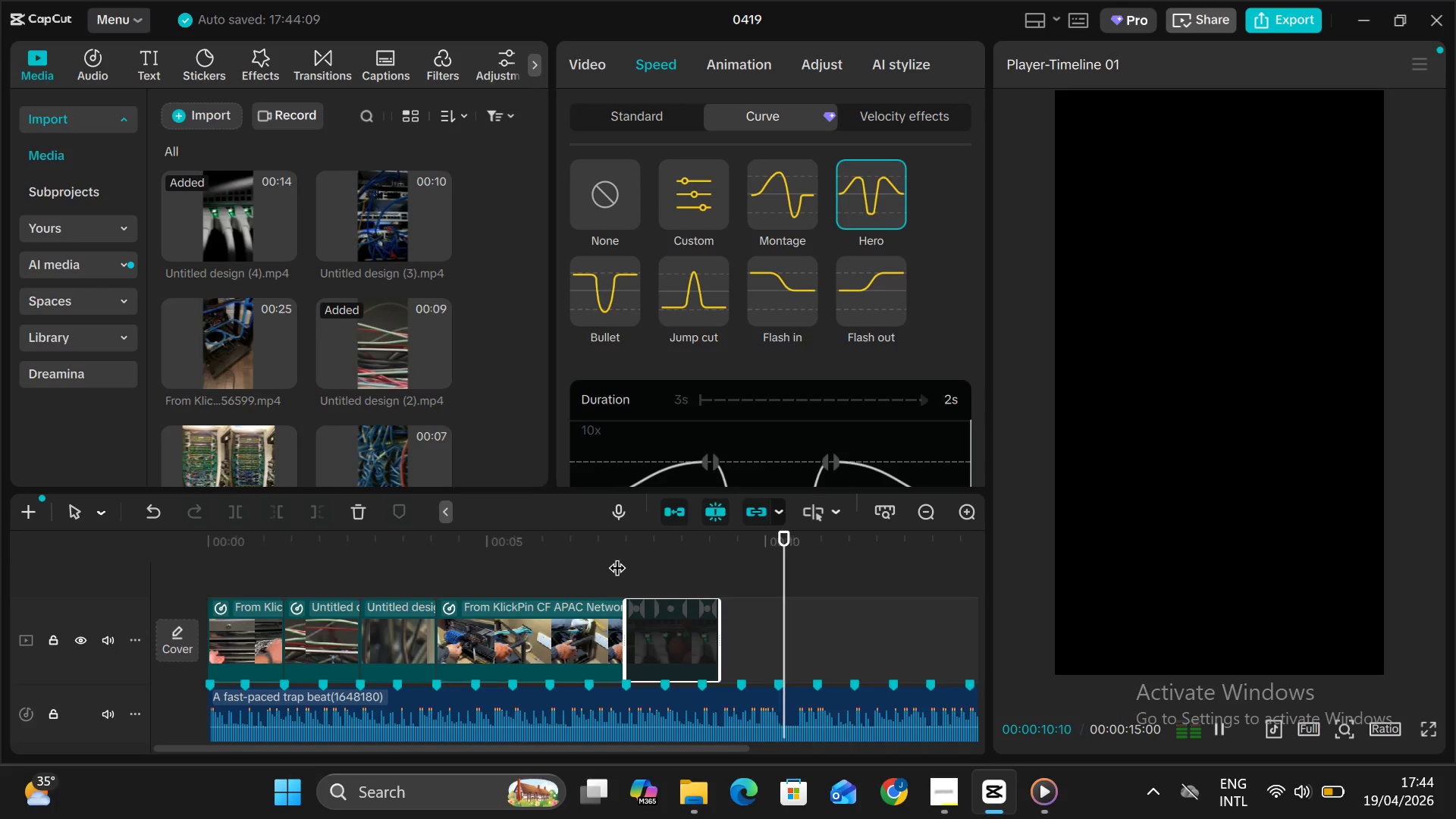 
key(Alt+AltLeft)
 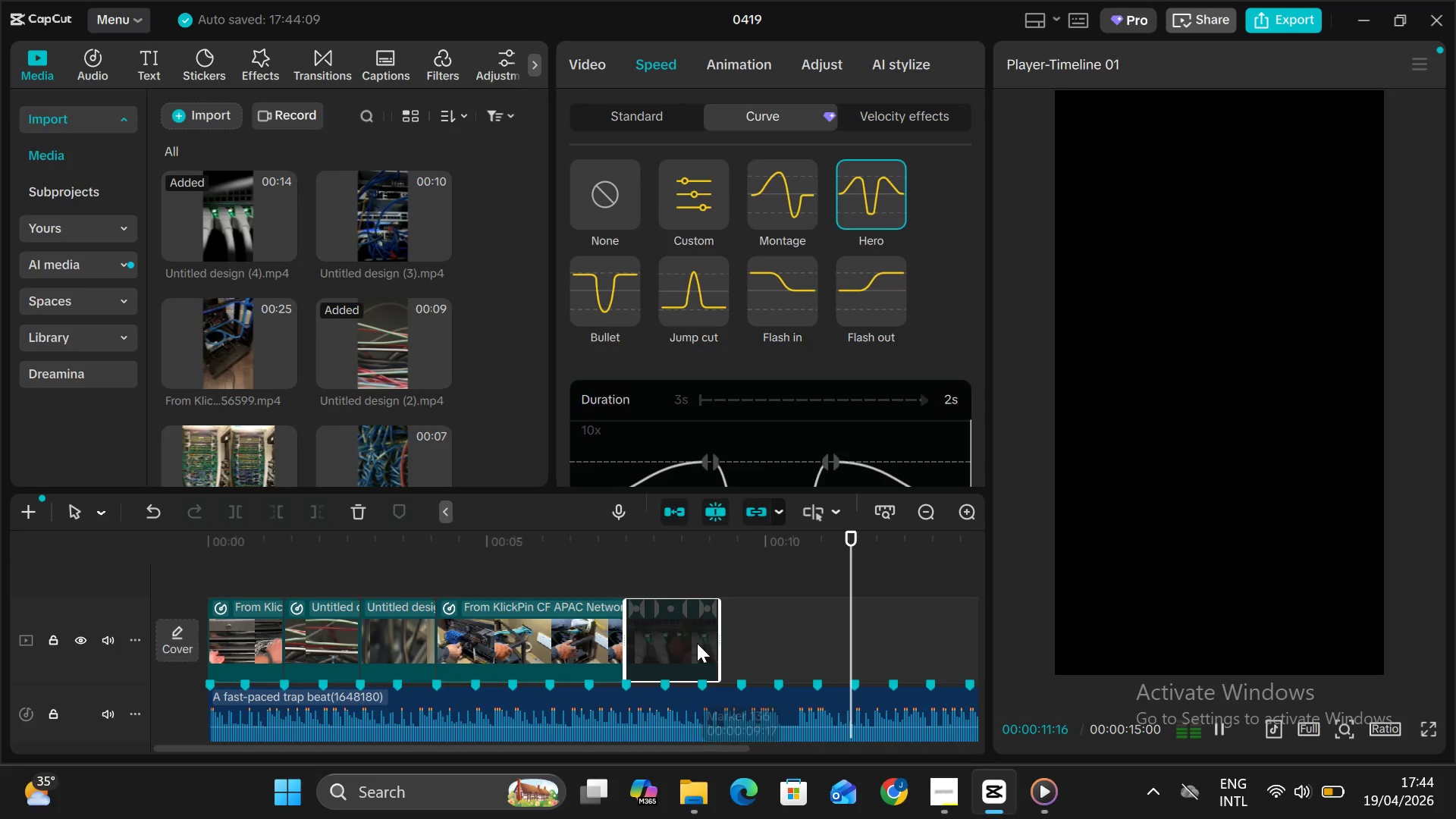 
key(Space)
 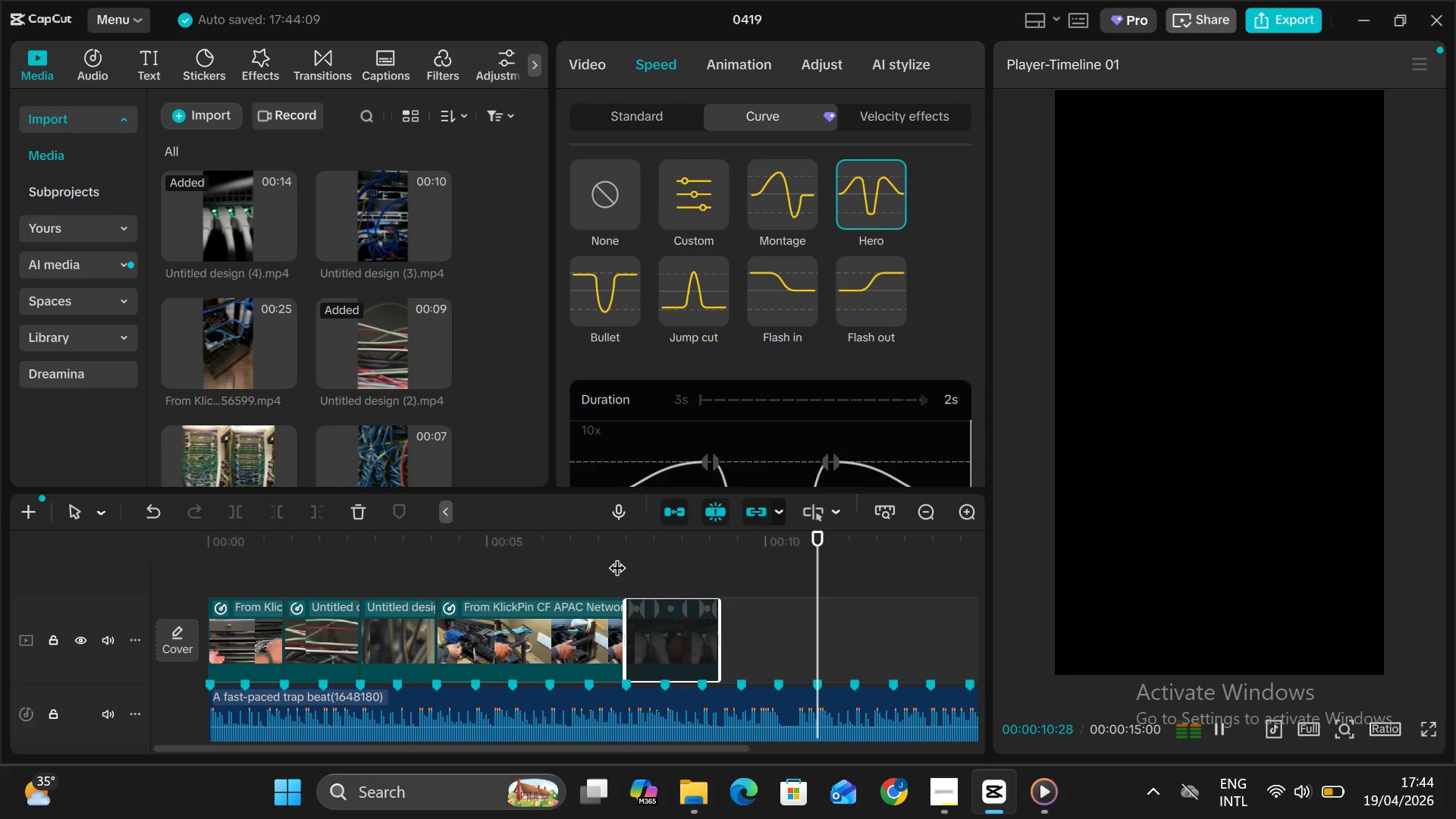 
left_click([697, 643])
 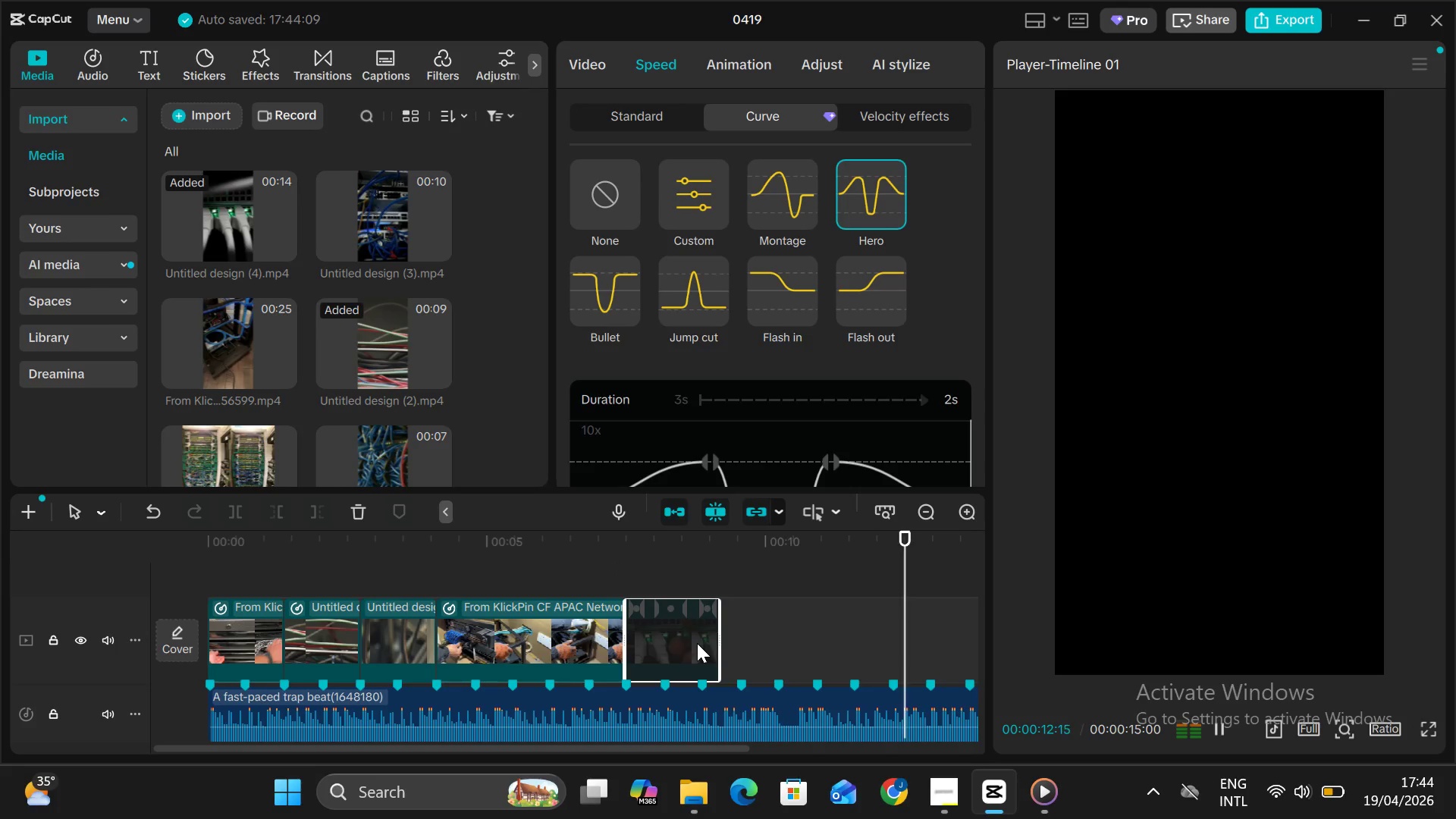 
key(V)
 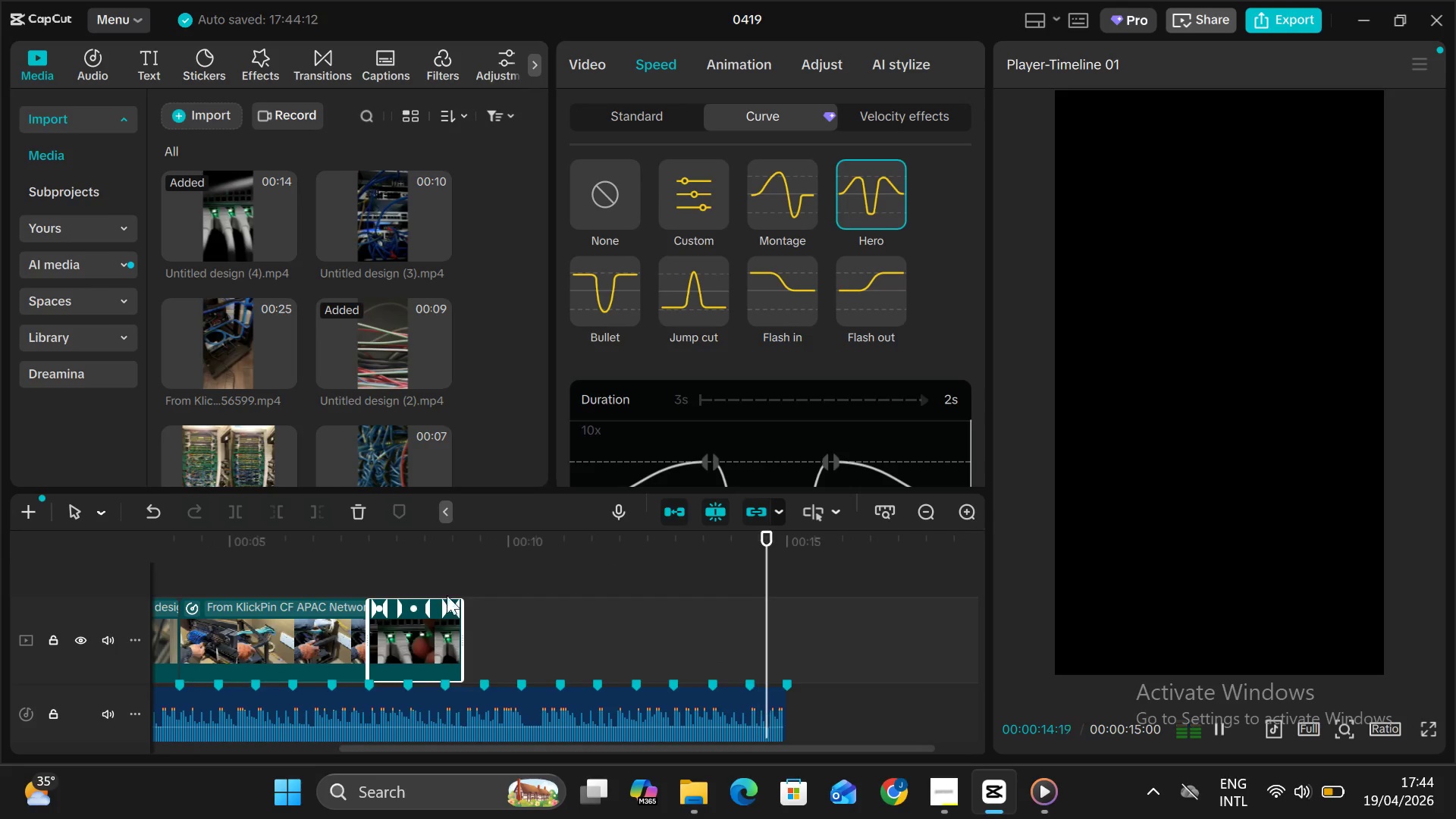 
left_click([457, 607])
 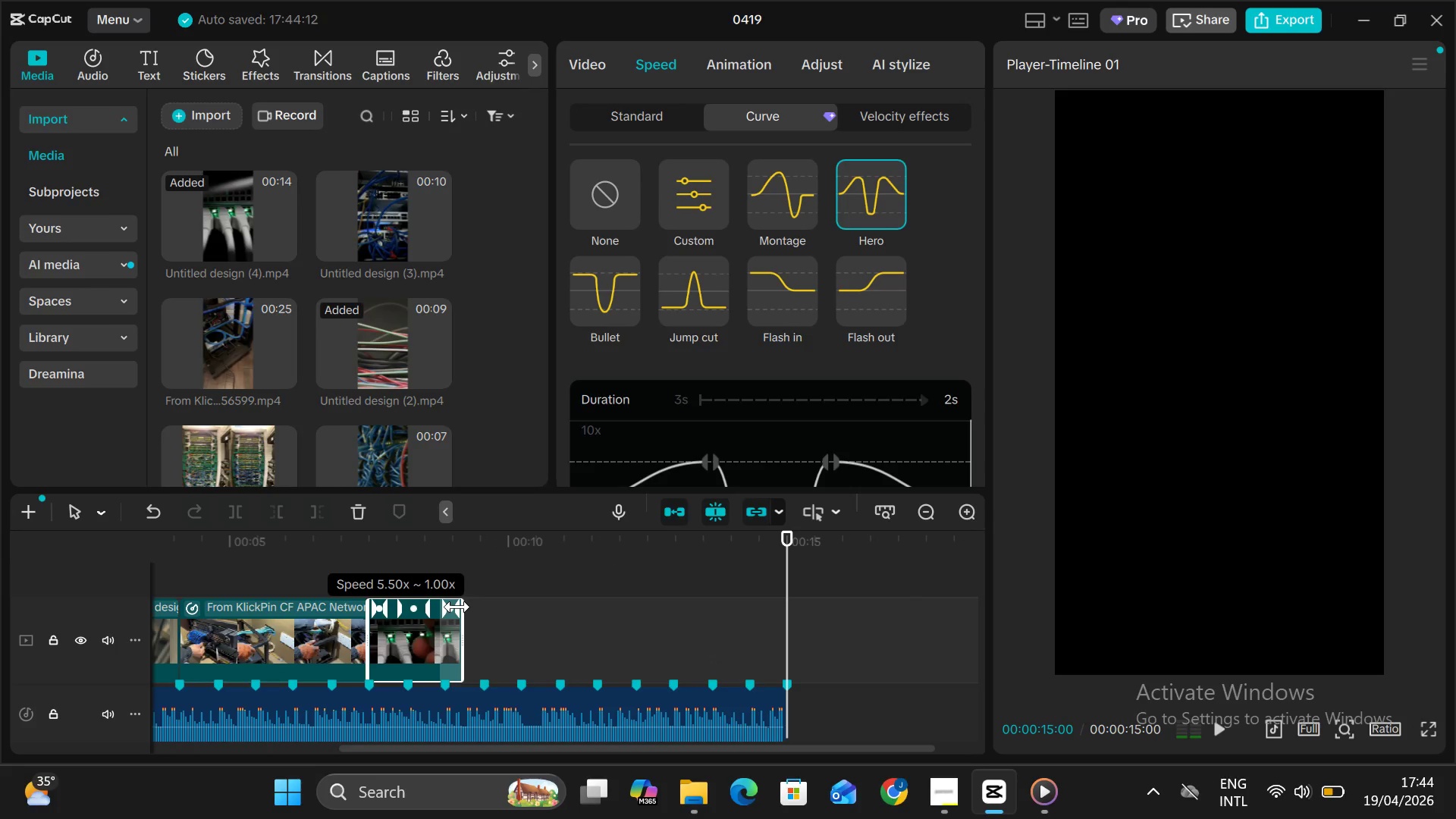 
left_click_drag(start_coordinate=[457, 607], to_coordinate=[482, 631])
 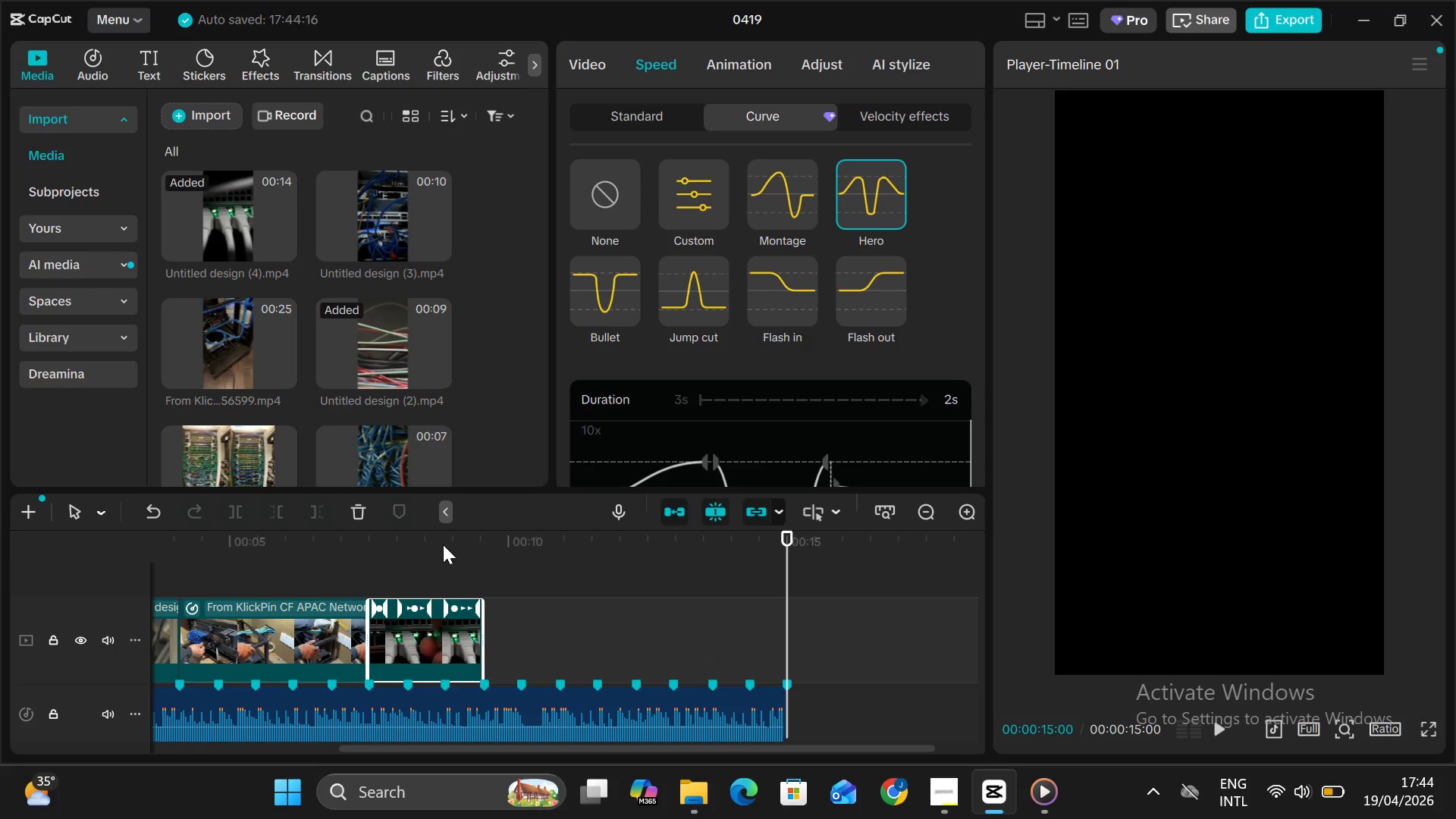 
left_click([443, 544])
 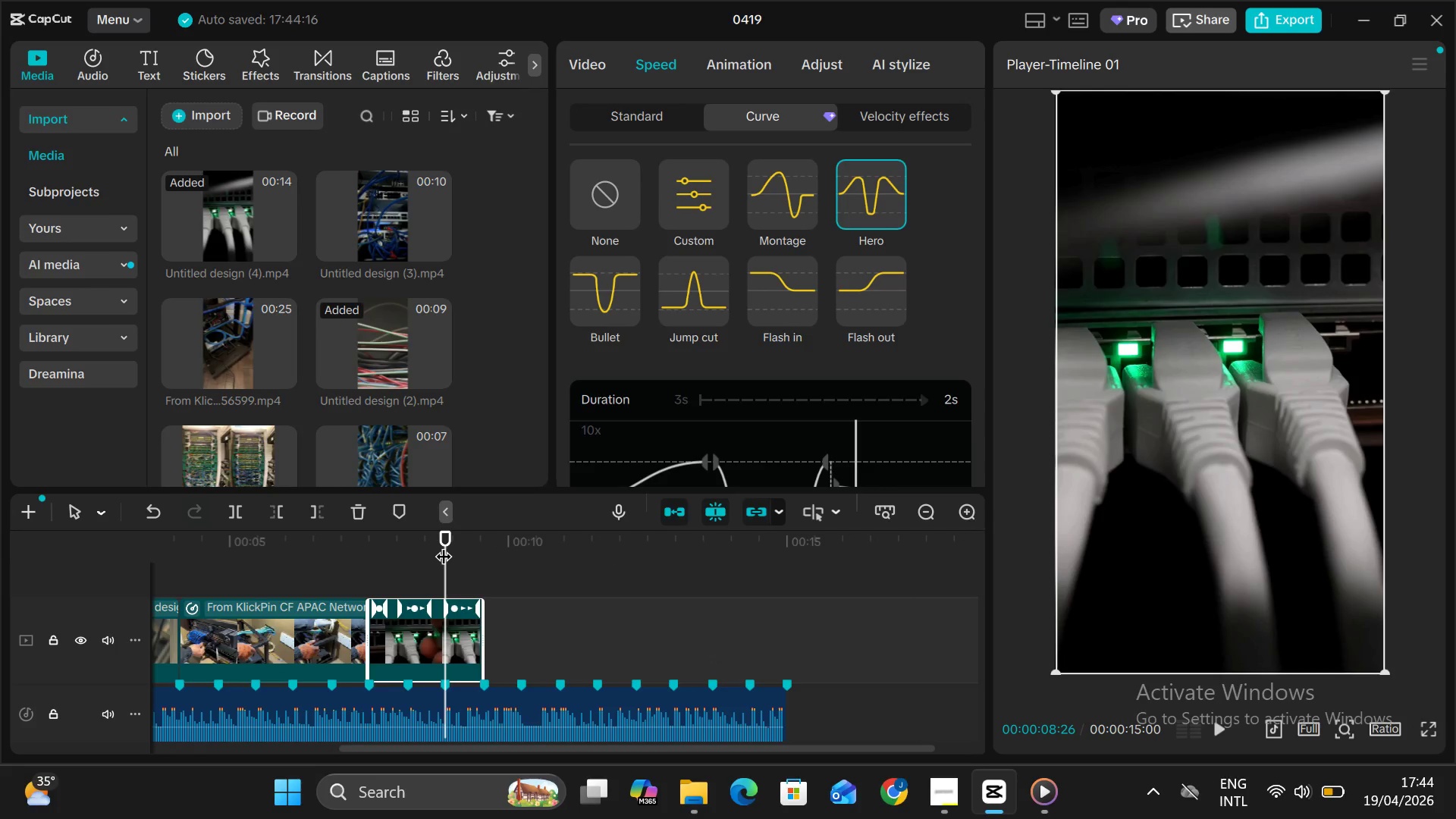 
key(Alt+V)
 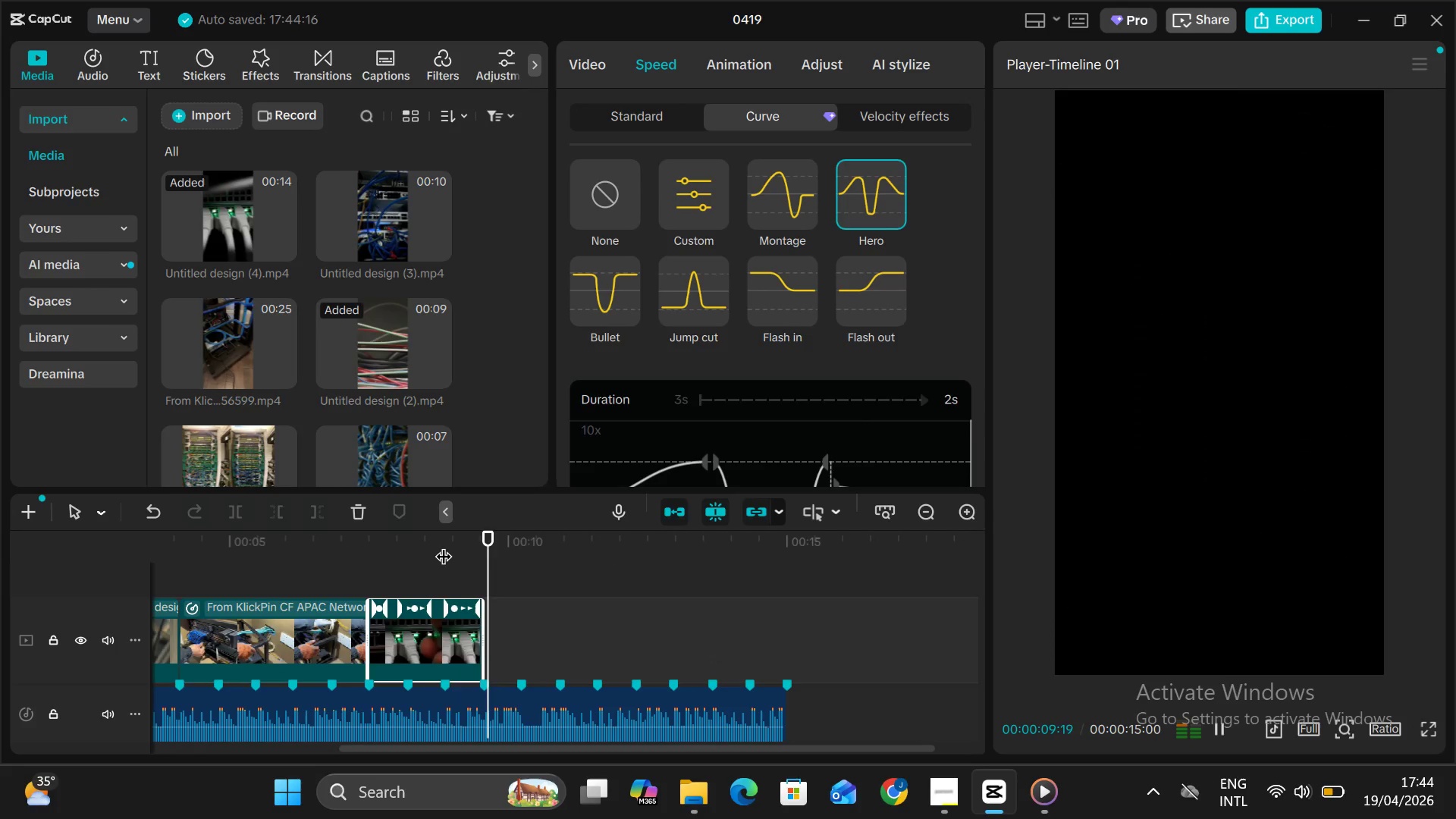 
key(Alt+V)
 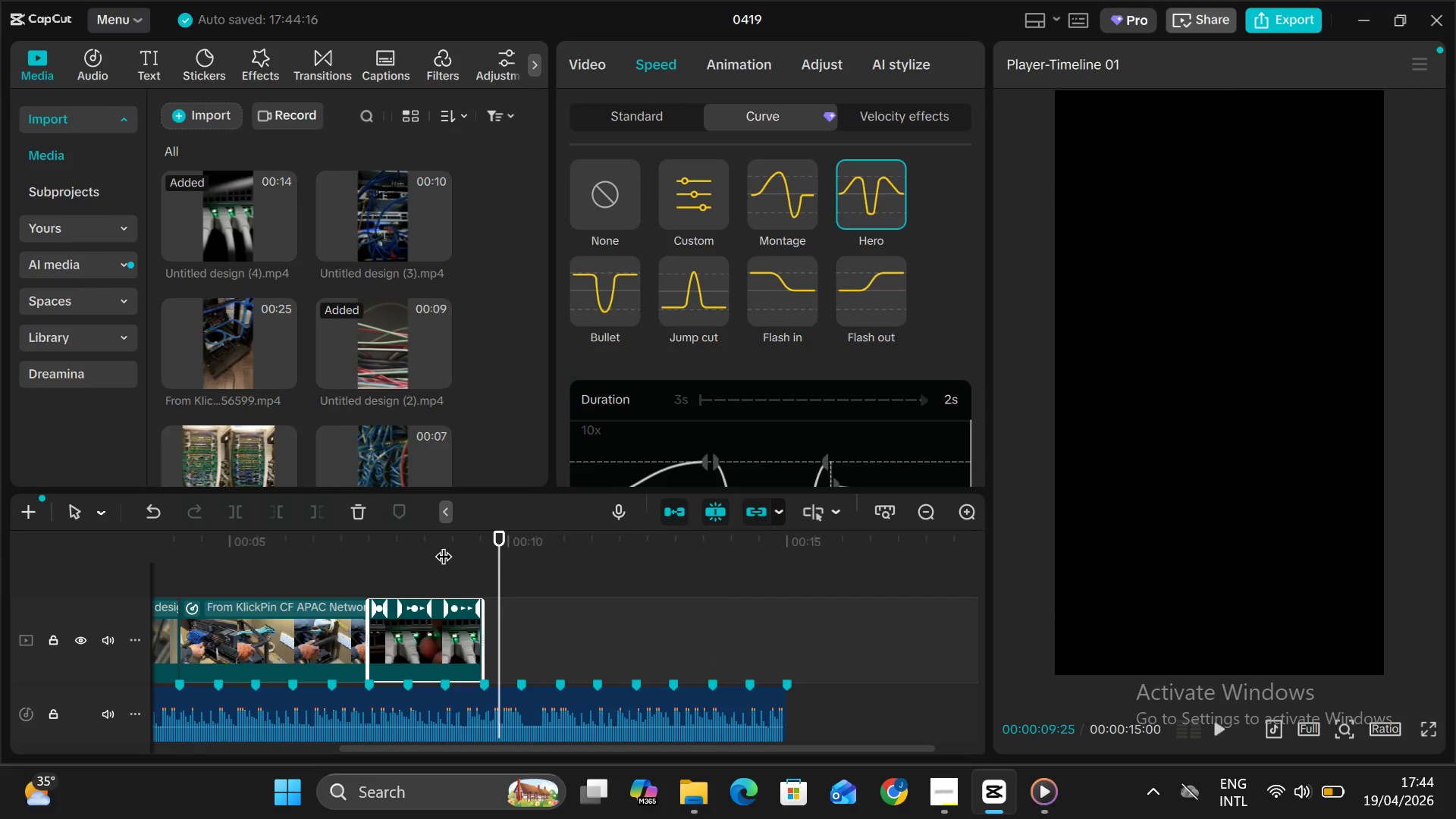 
key(Alt+AltLeft)
 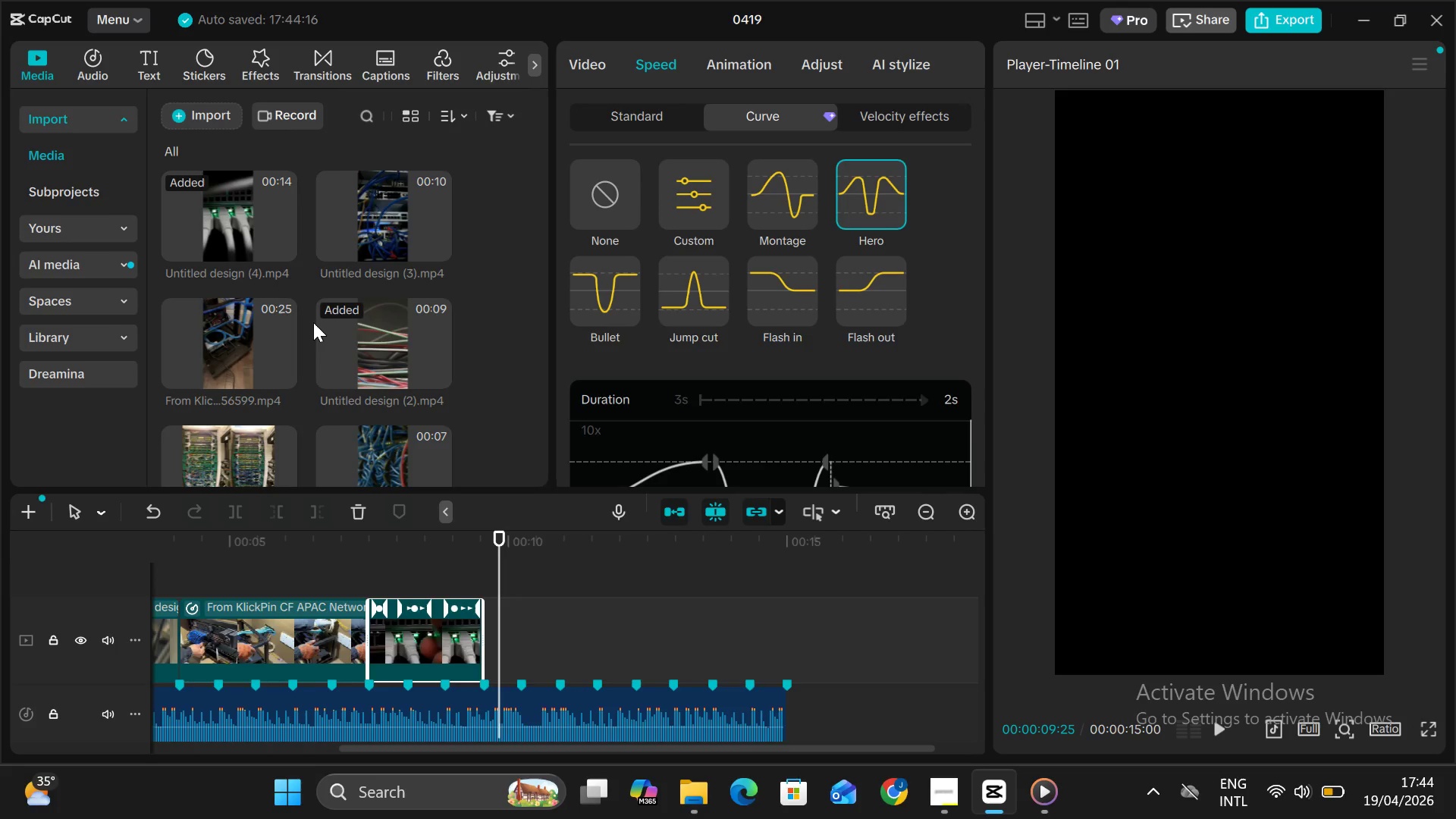 
left_click([227, 356])
 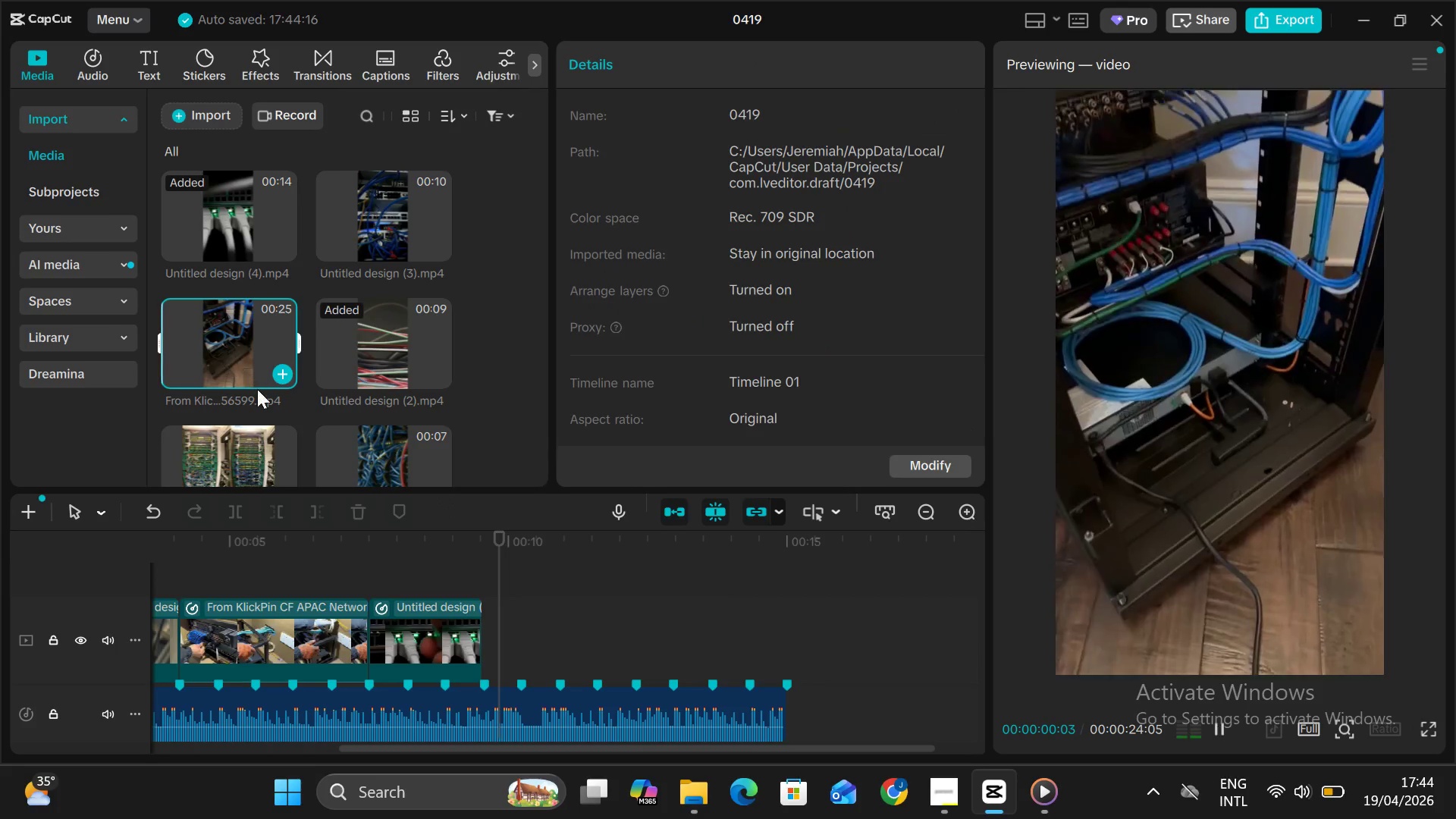 
mouse_move([275, 410])
 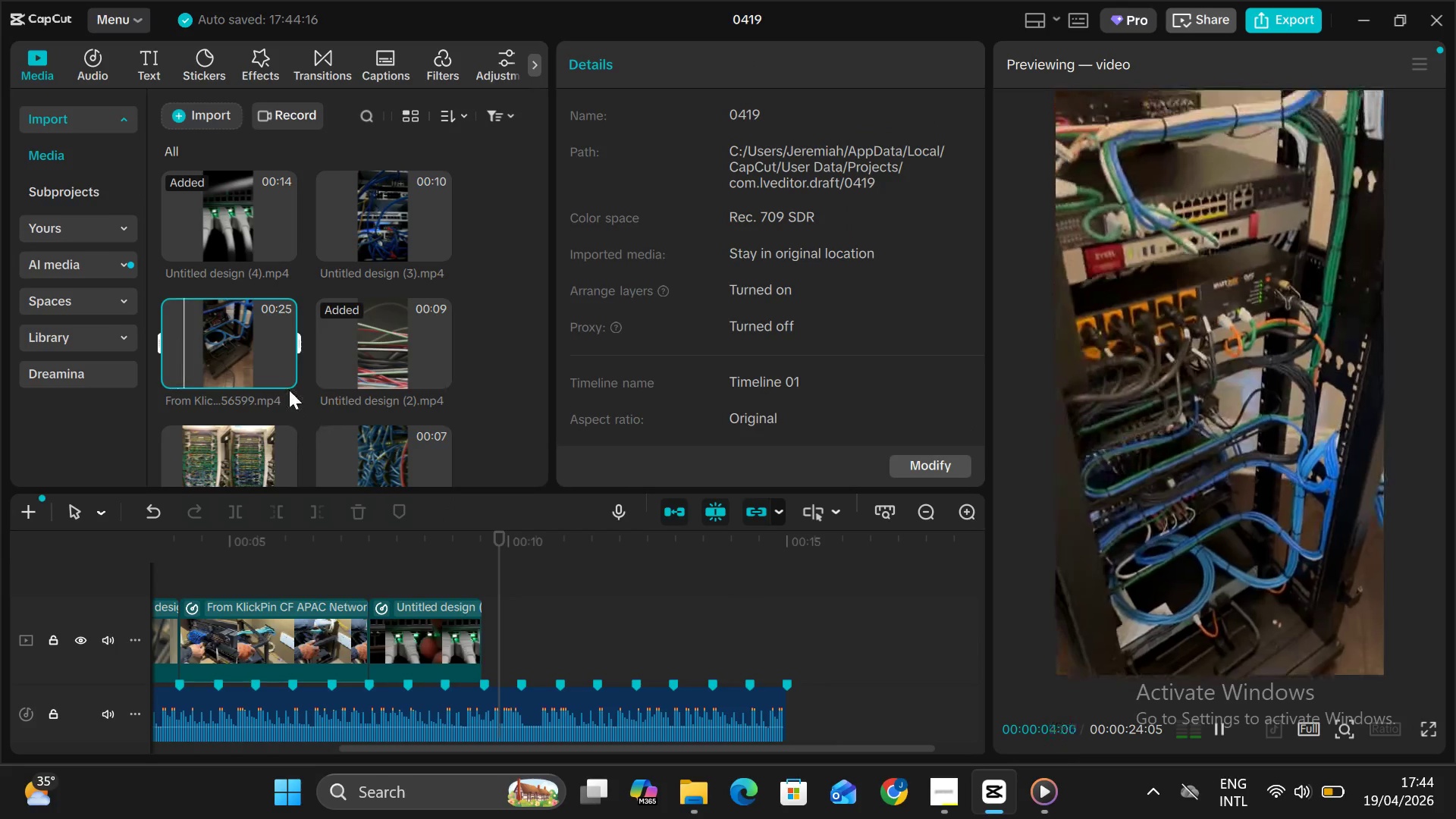 
left_click([284, 377])
 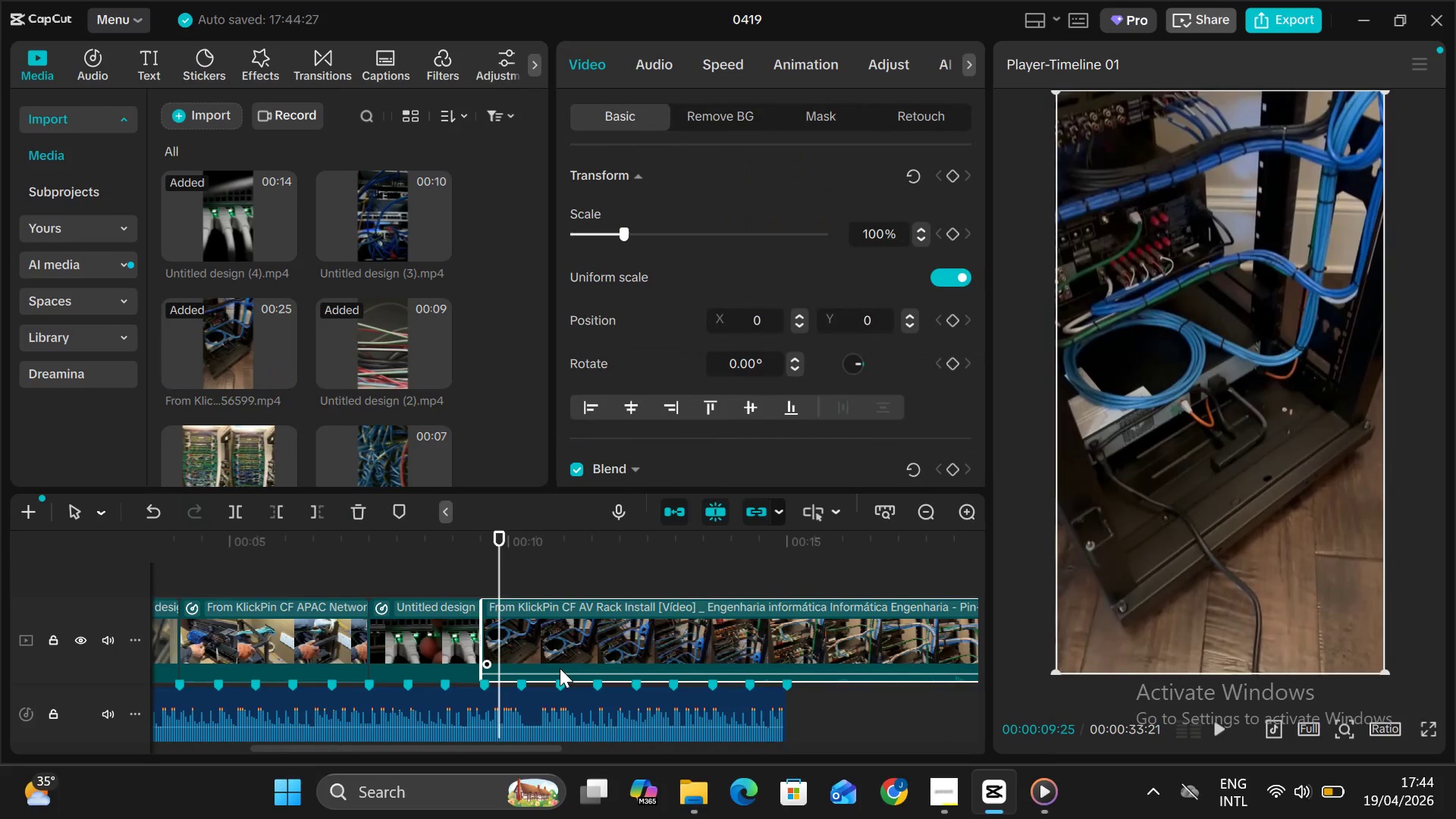 
left_click_drag(start_coordinate=[561, 673], to_coordinate=[548, 742])
 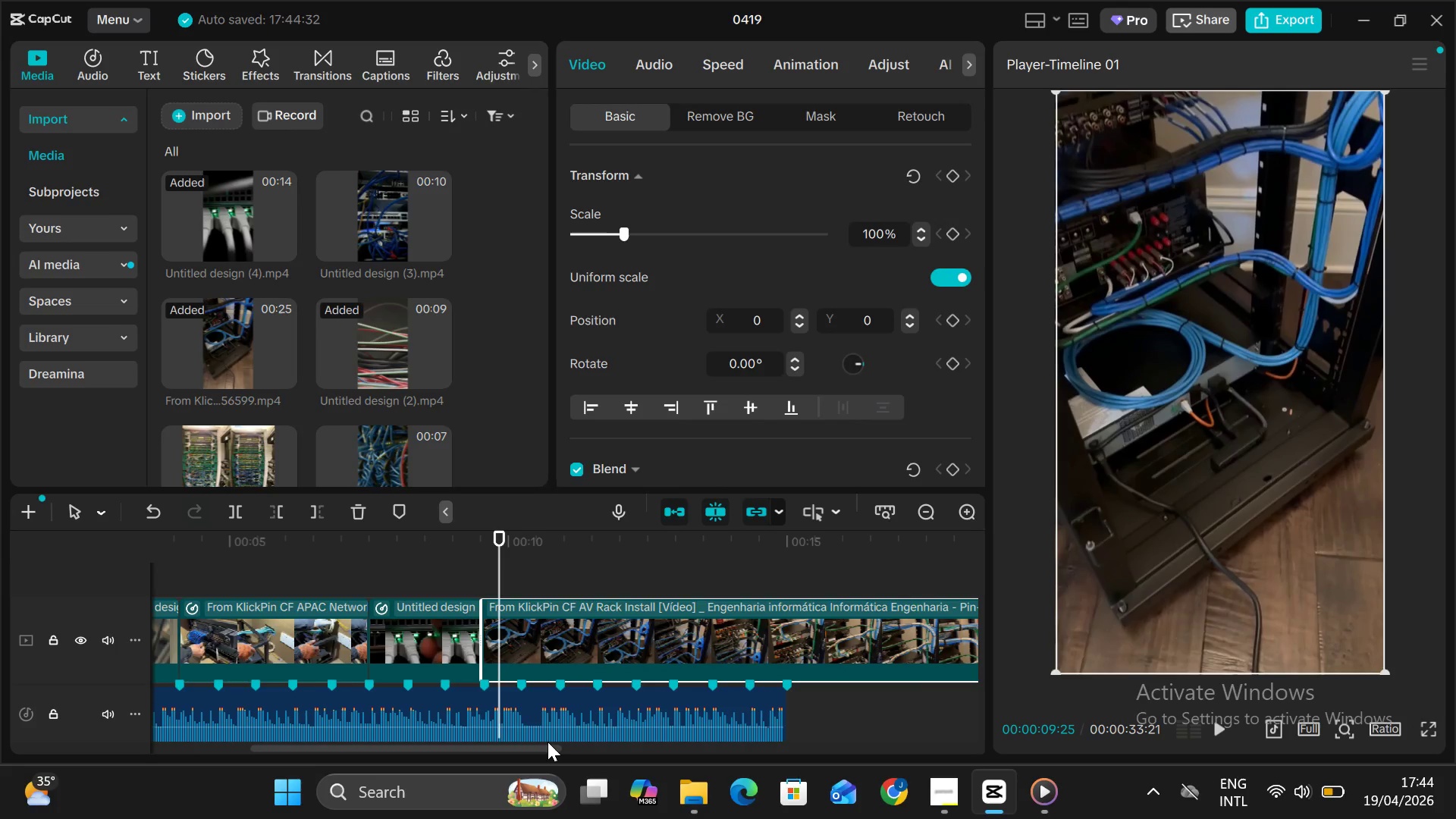 
key(Alt+AltLeft)
 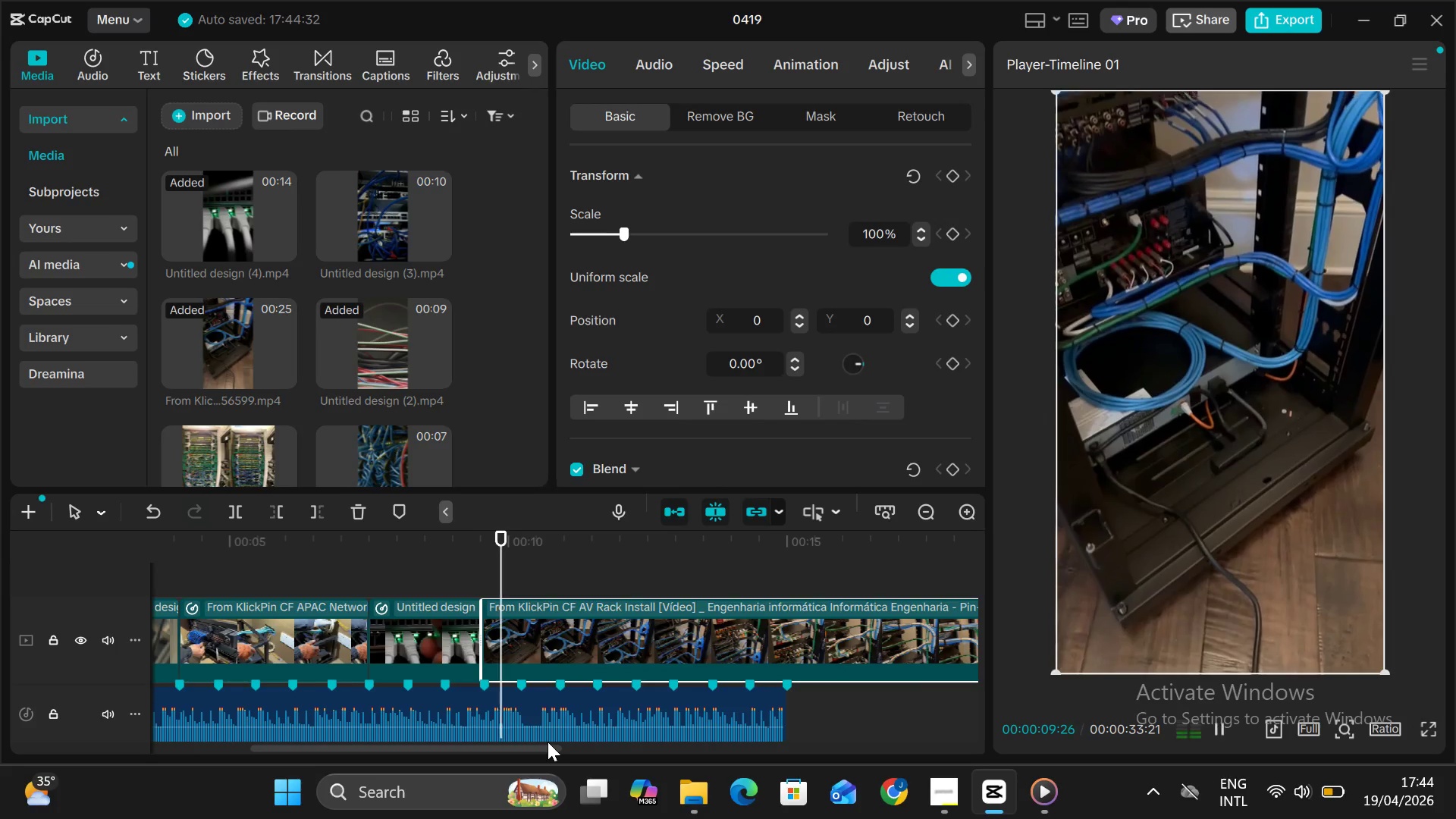 
key(Alt+V)
 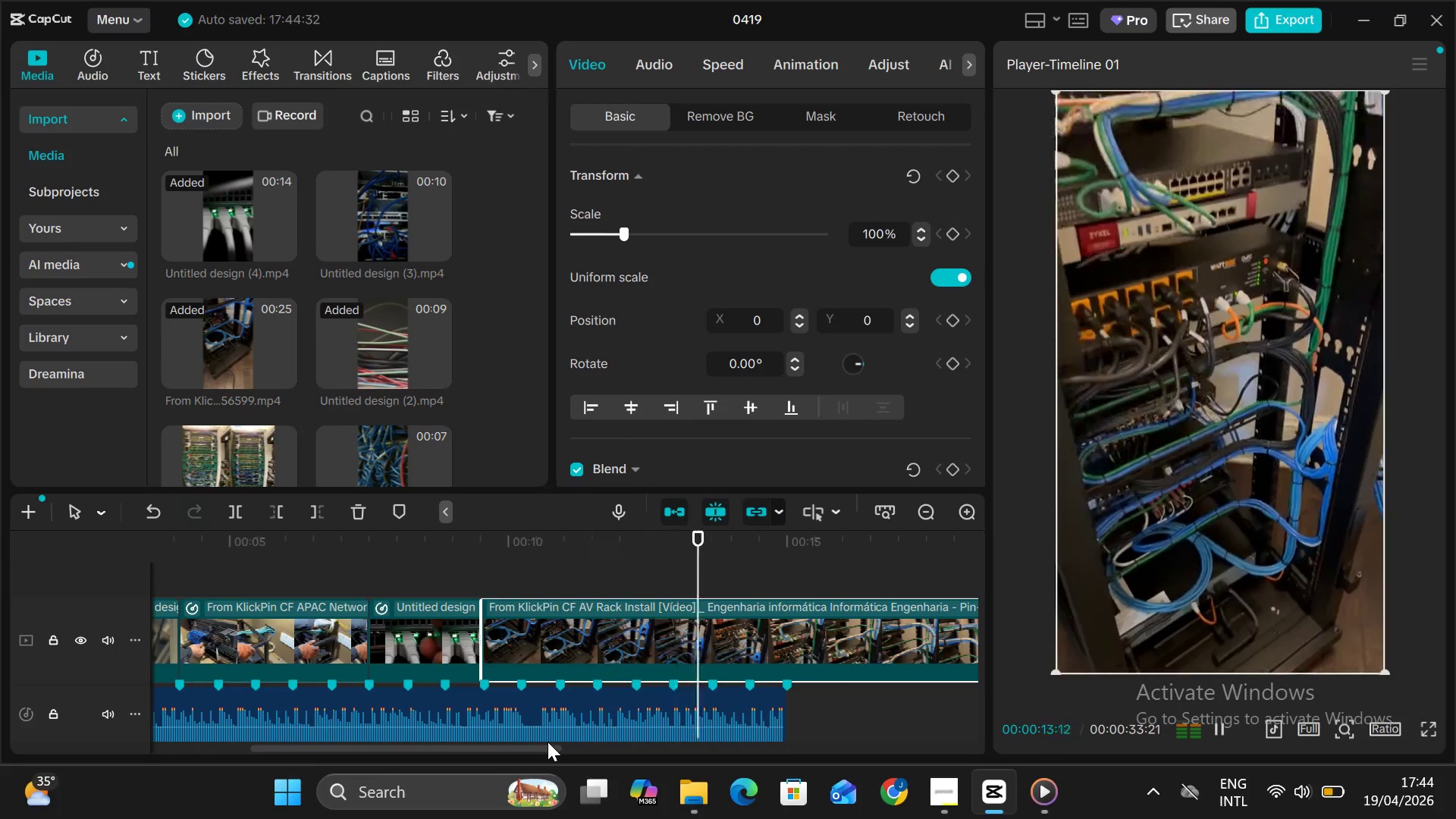 
key(Alt+V)
 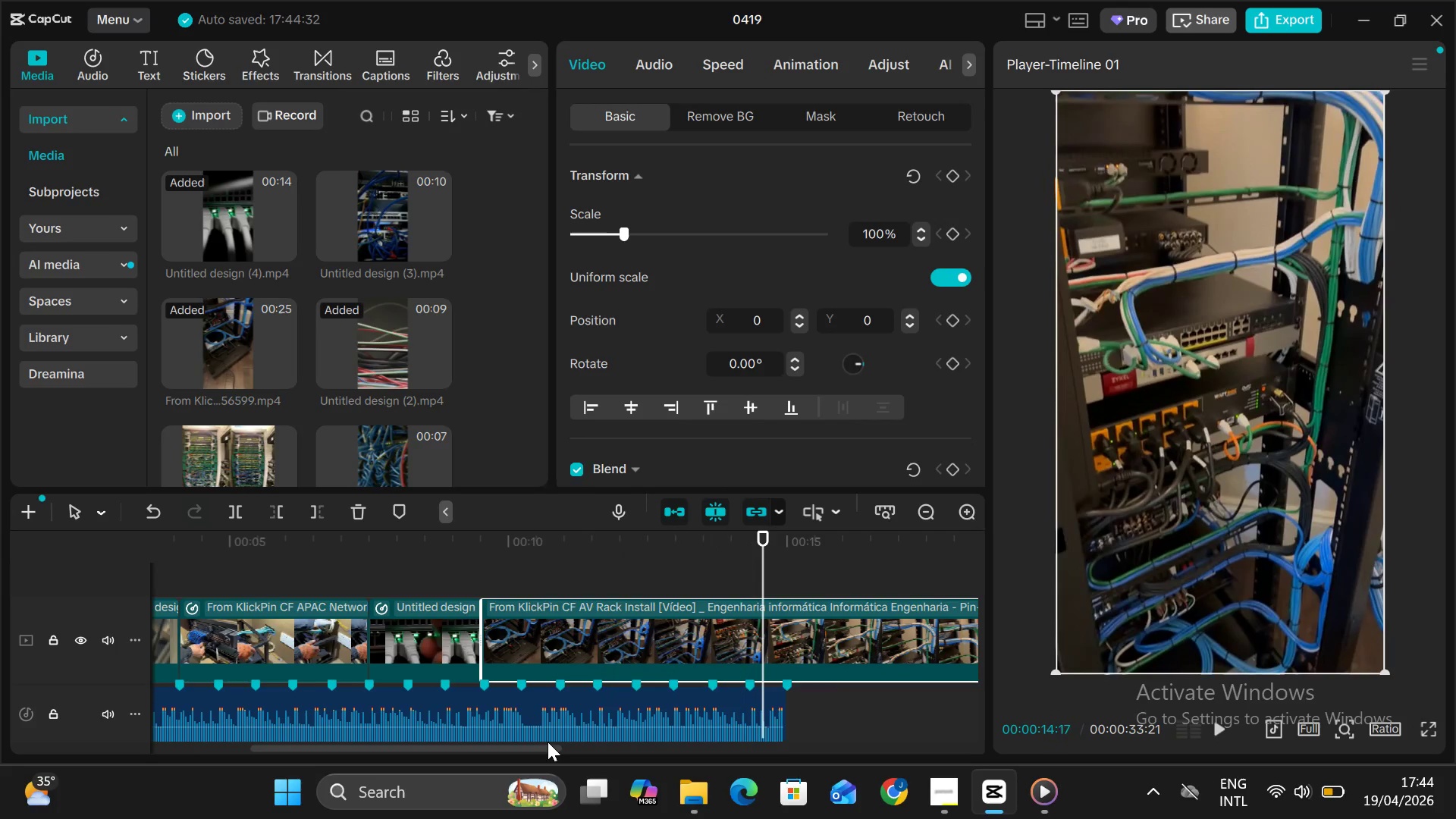 
key(Alt+AltLeft)
 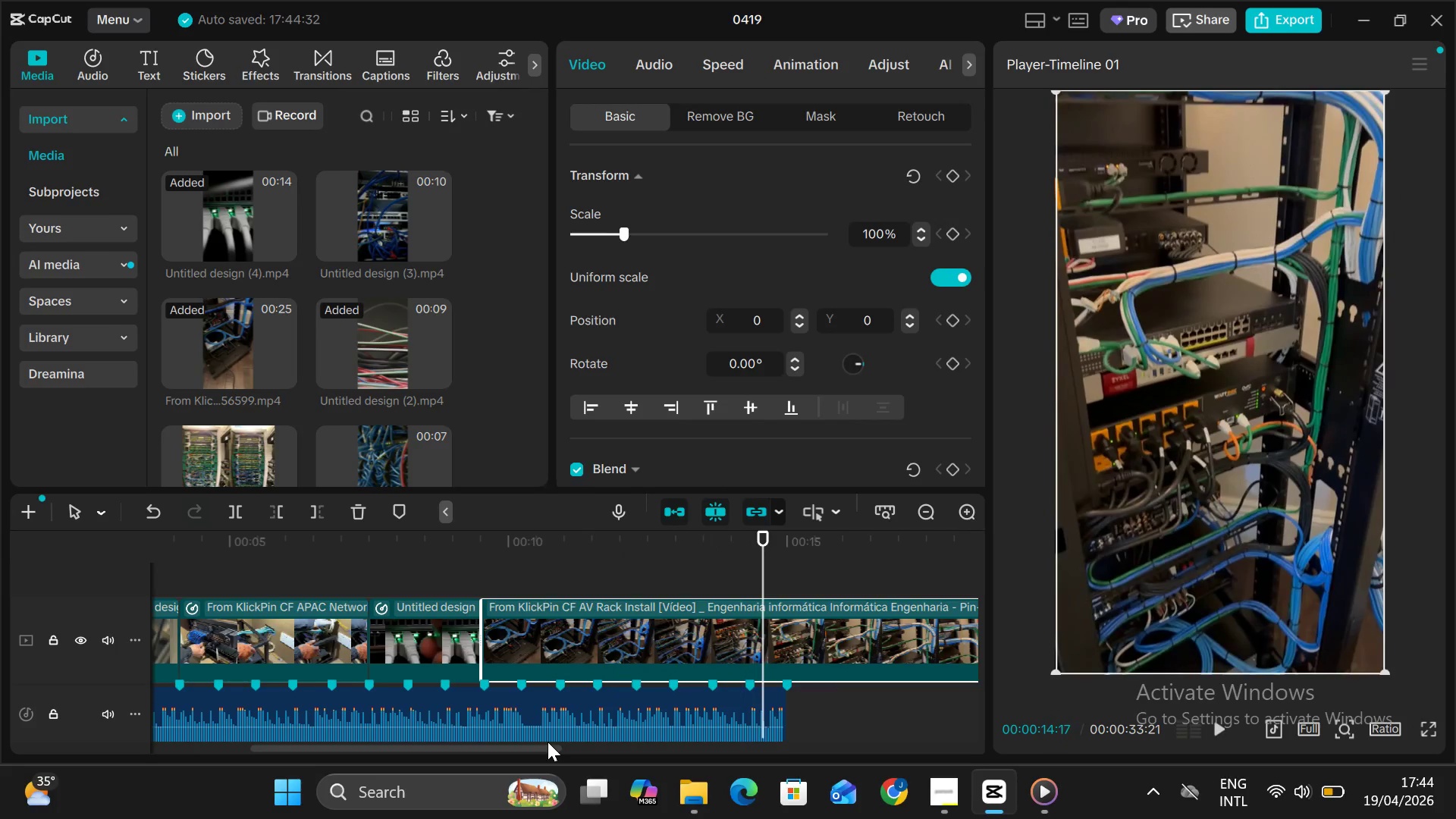 
key(Alt+V)
 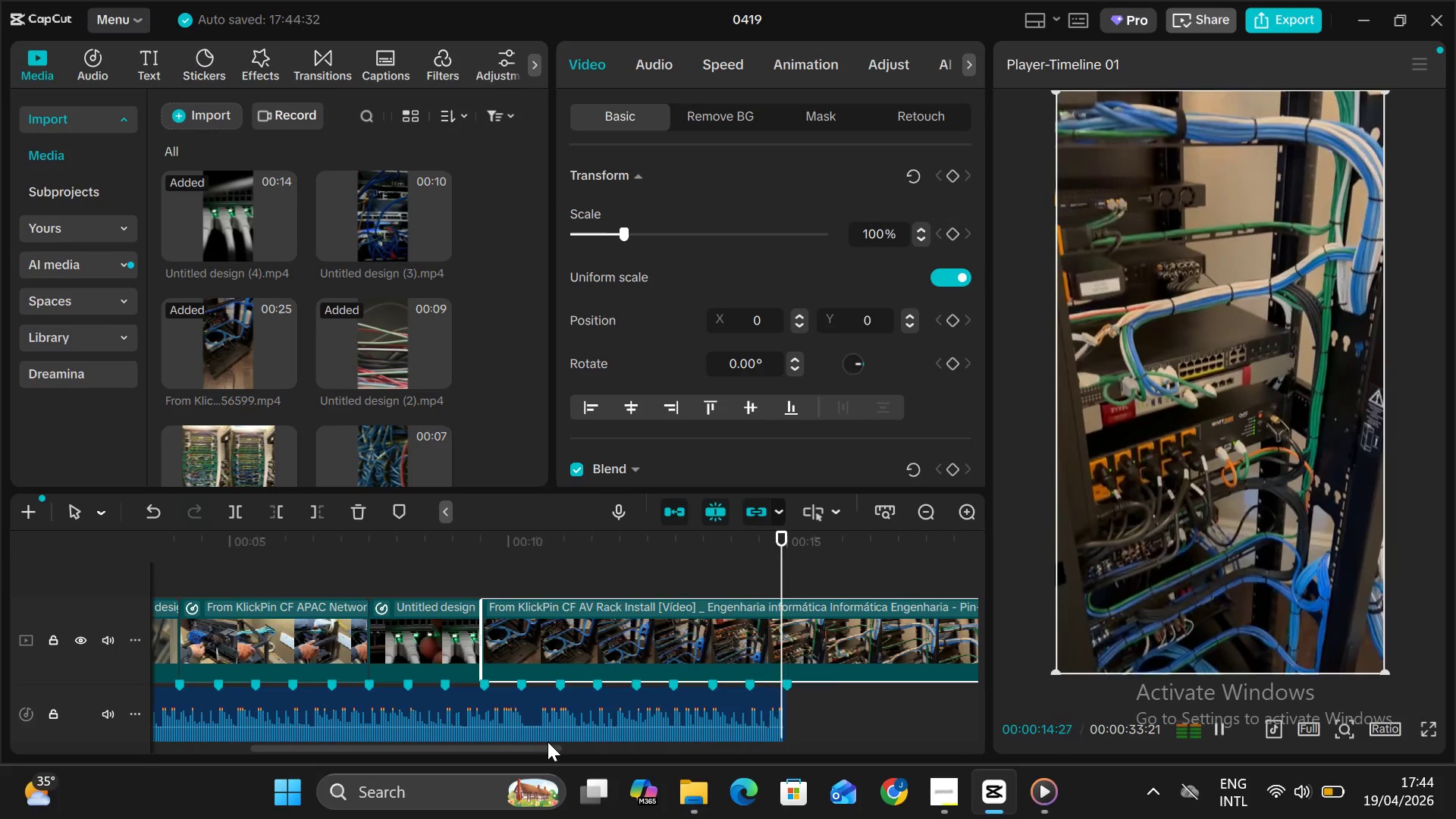 
key(Alt+AltLeft)
 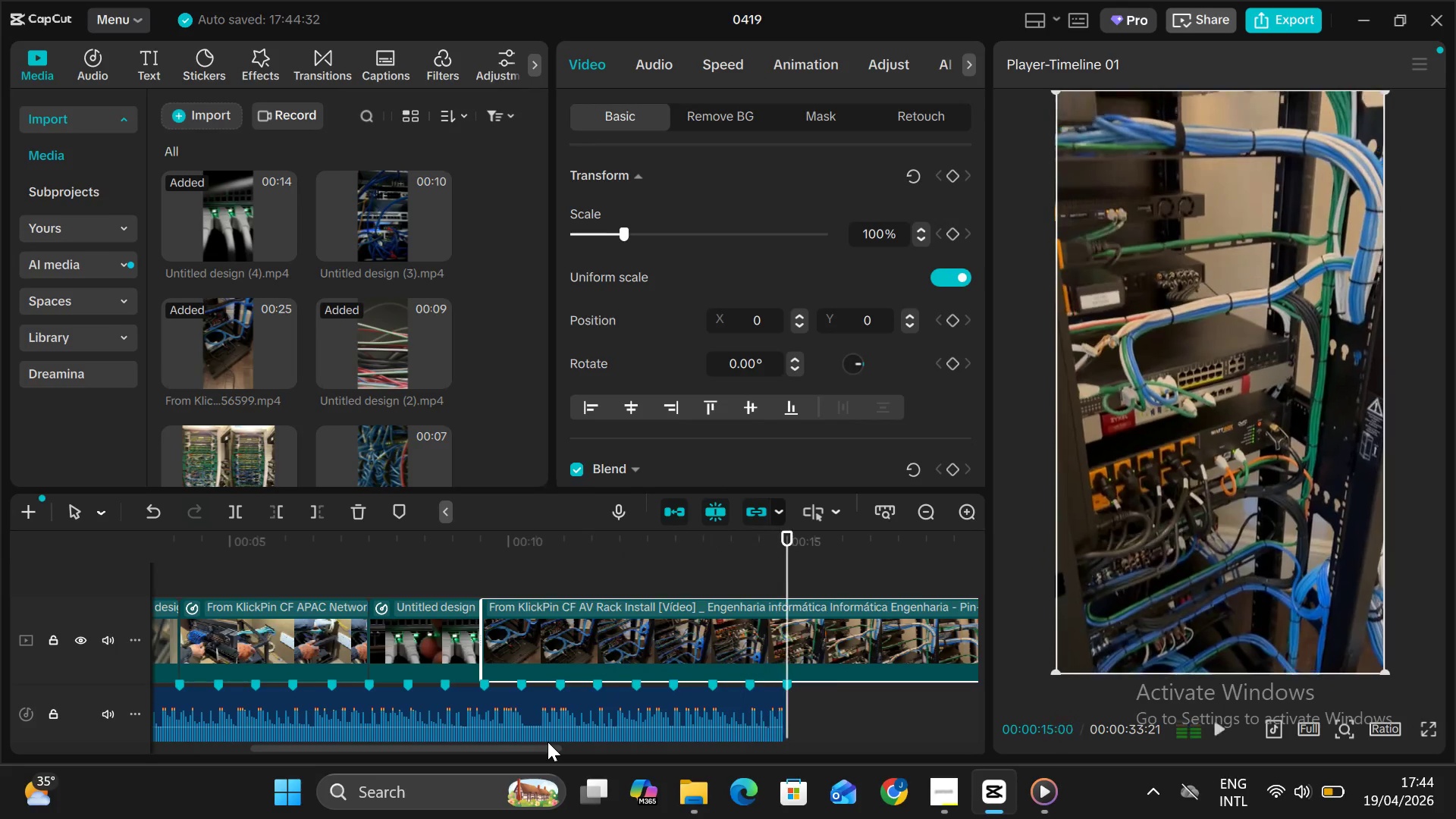 
key(Alt+V)
 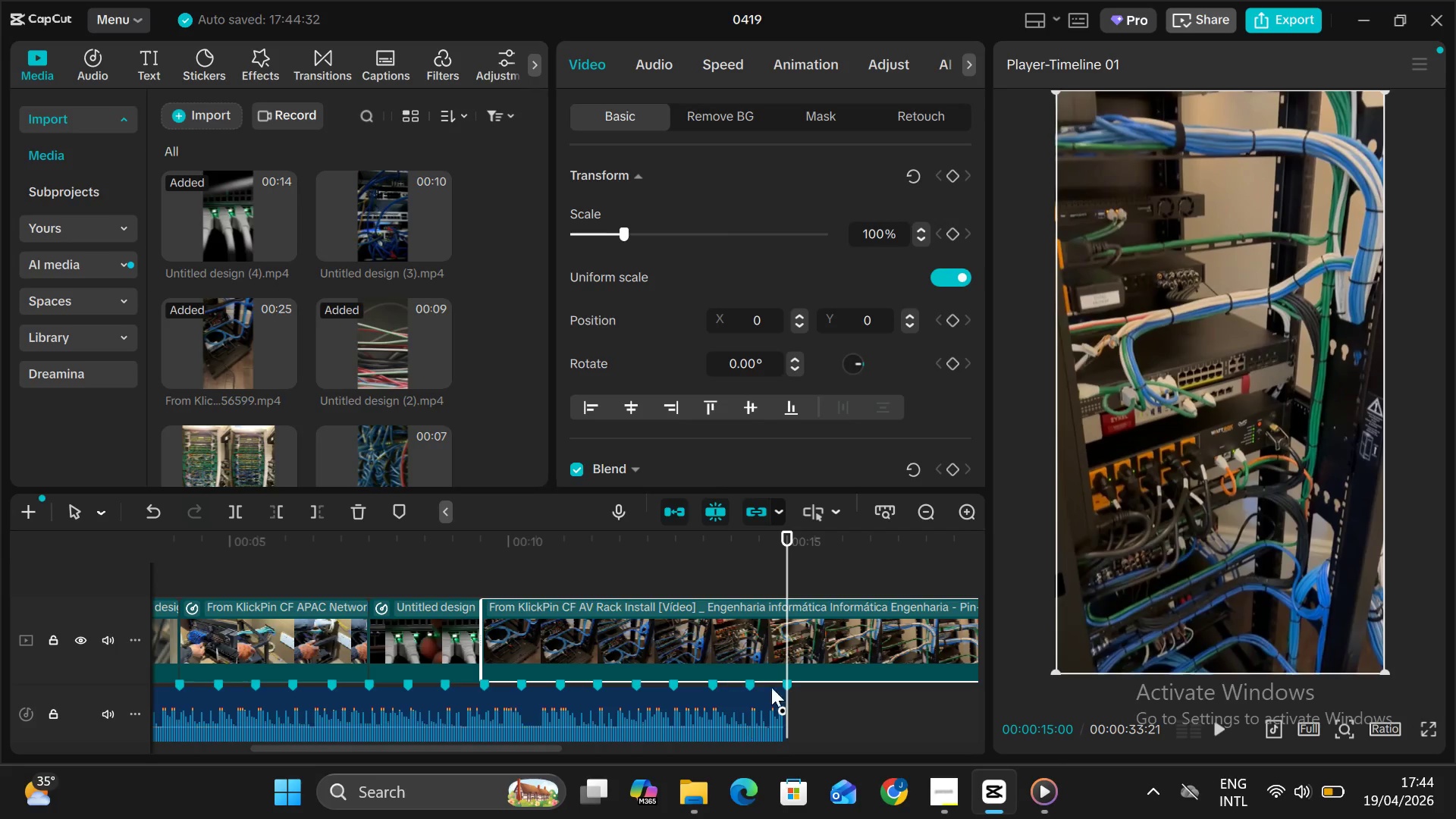 
left_click([792, 662])
 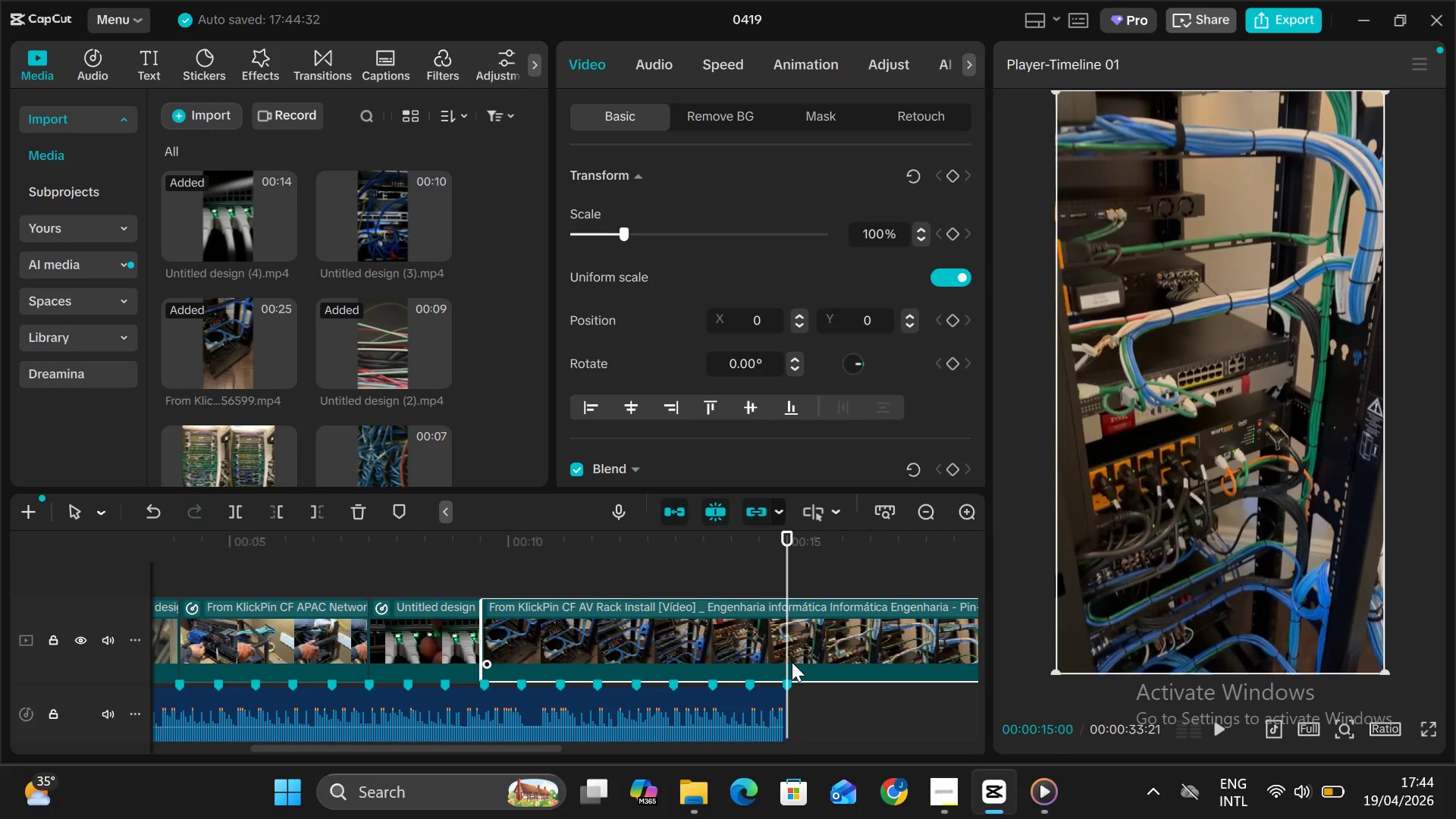 
key(Control+B)
 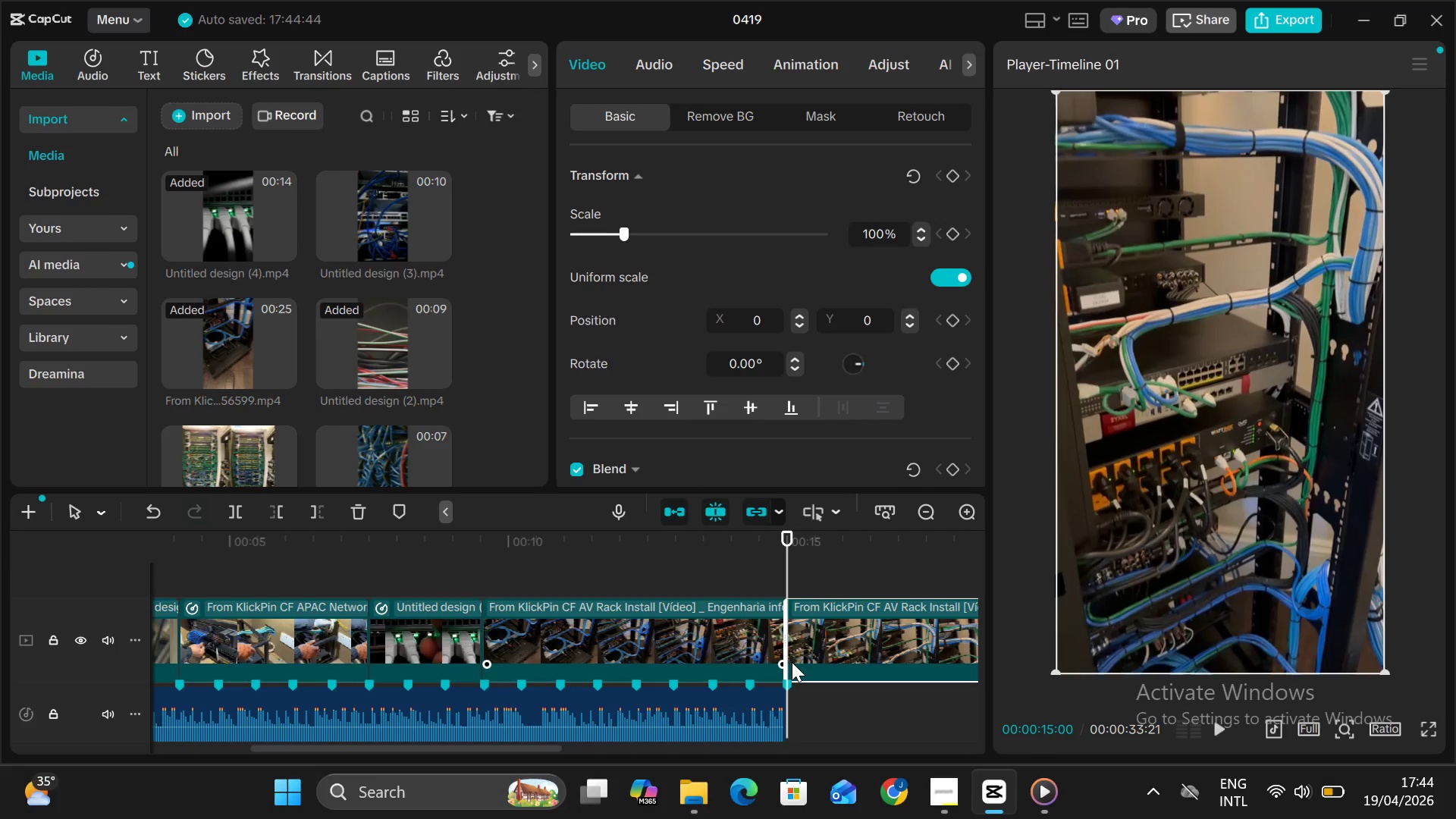 
key(Backspace)
 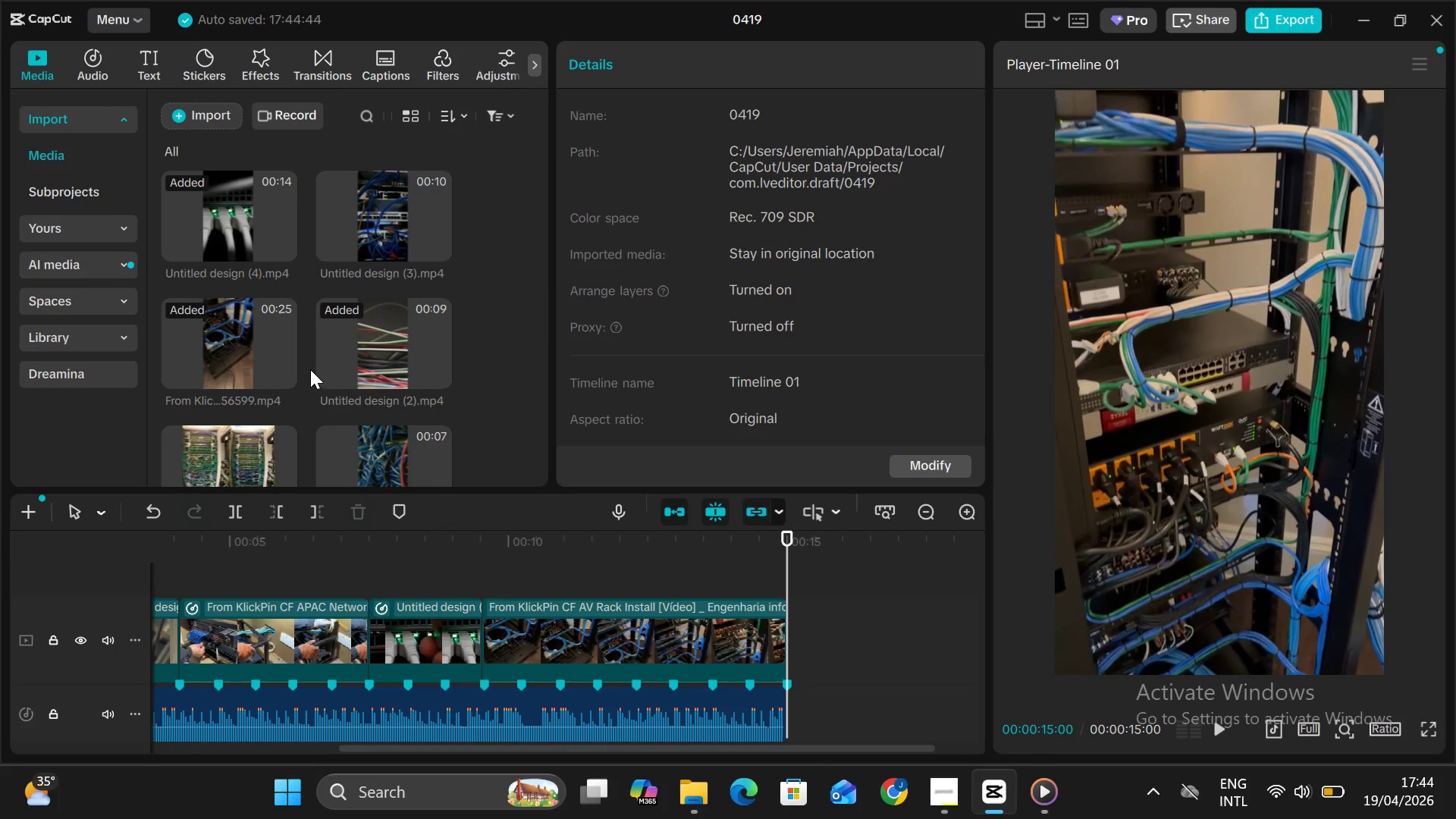 
scroll: coordinate [310, 369], scroll_direction: none, amount: 0.0
 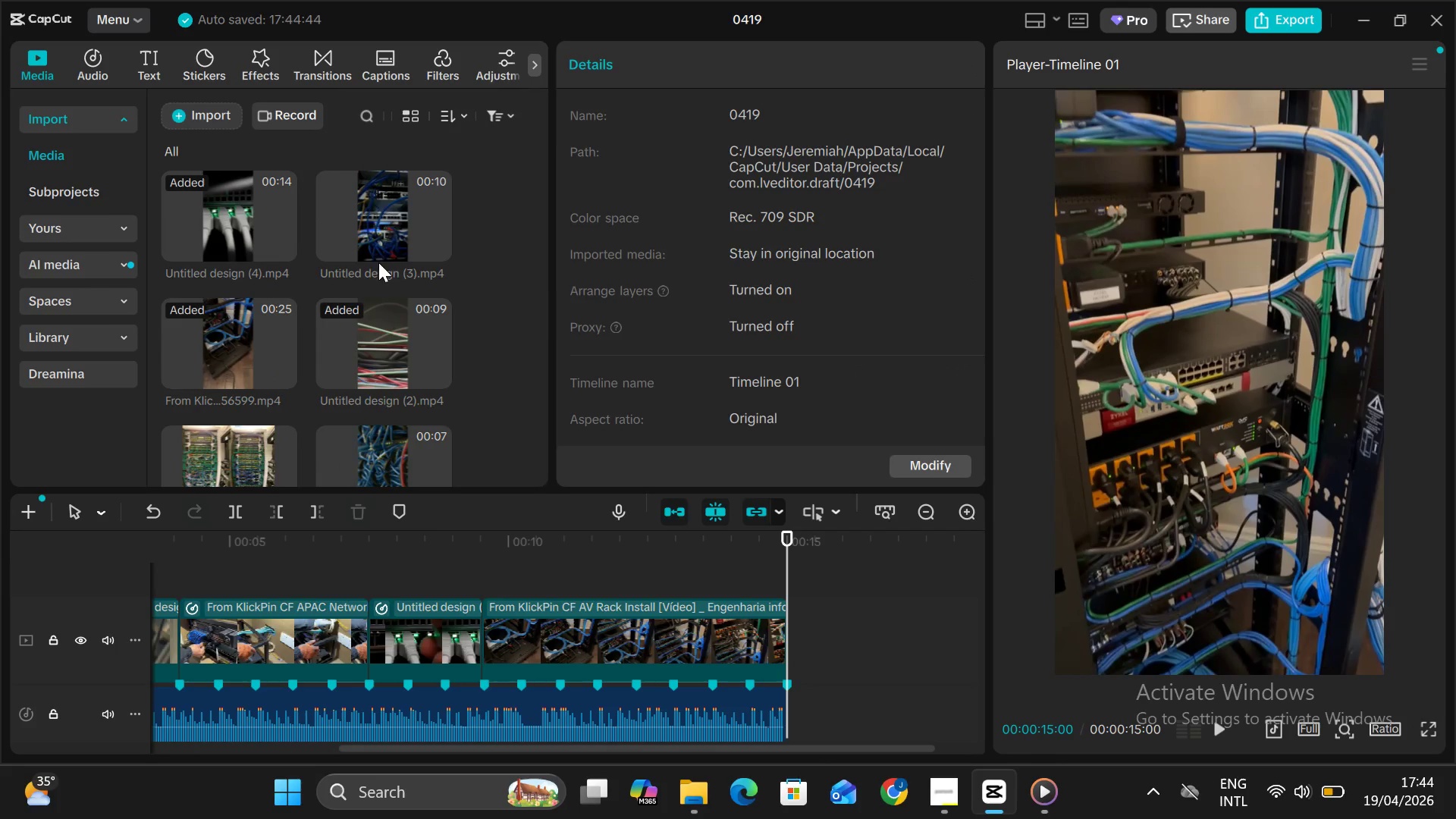 
left_click([391, 222])
 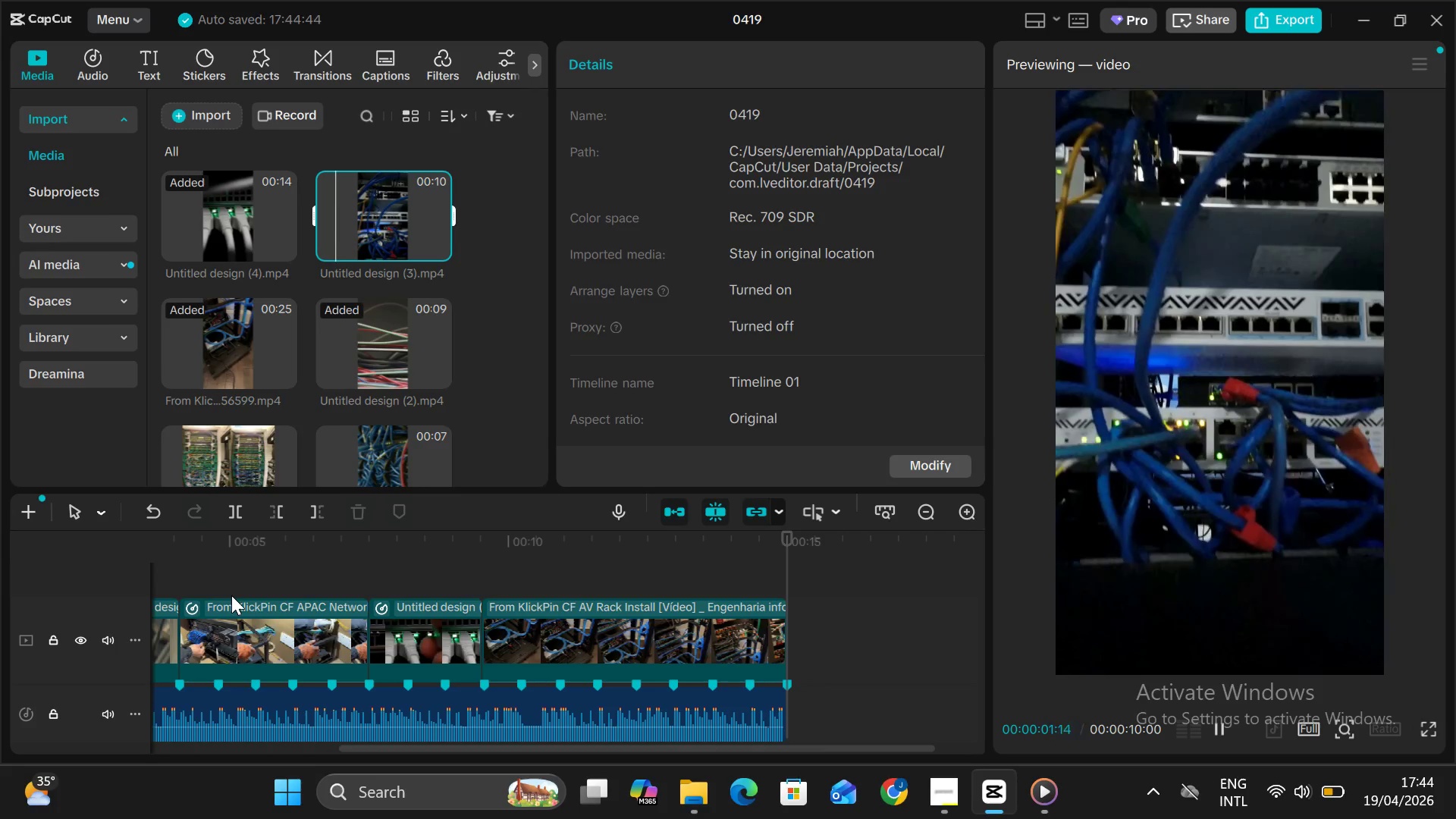 
left_click([229, 588])
 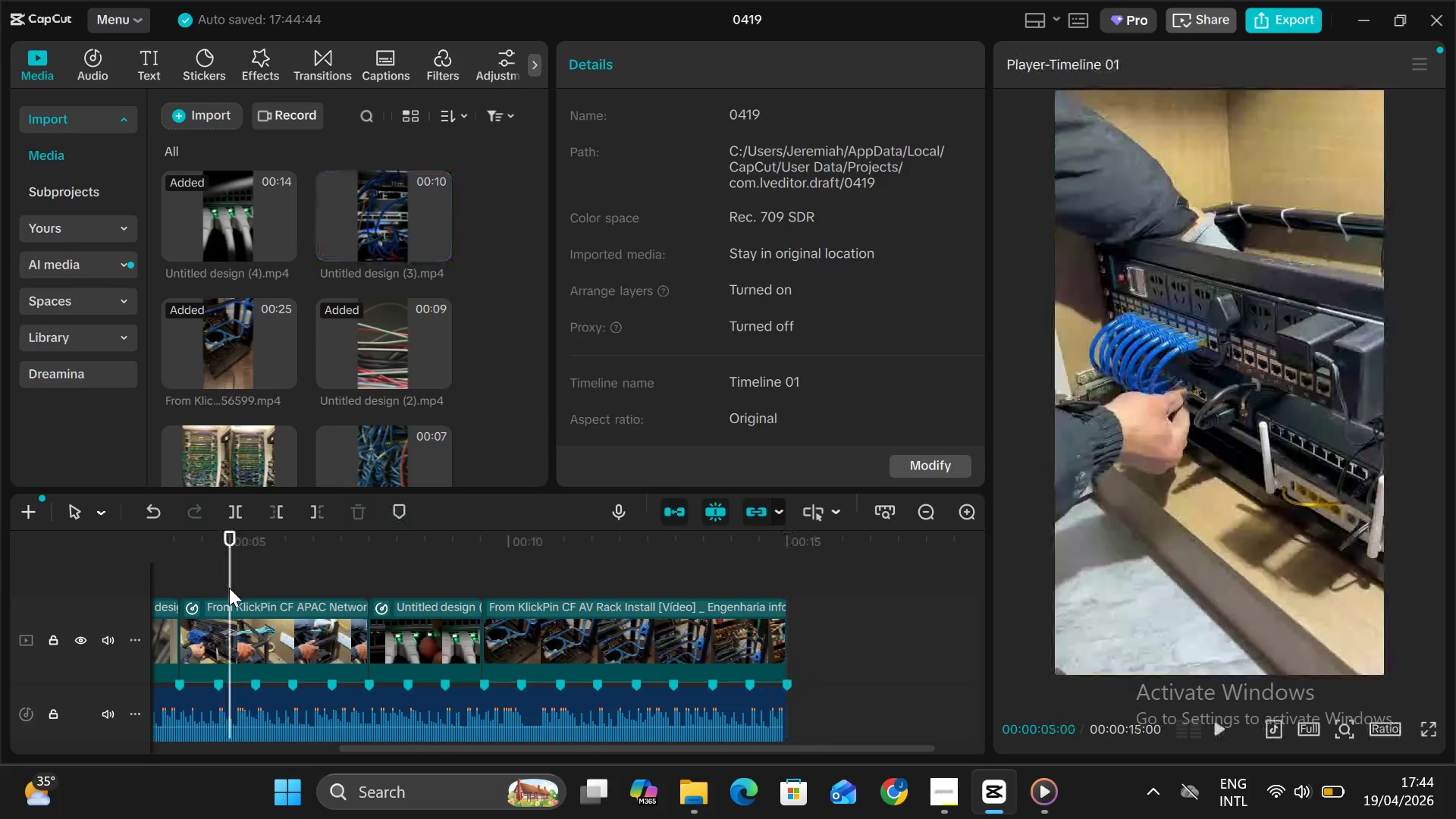 
left_click_drag(start_coordinate=[229, 588], to_coordinate=[78, 601])
 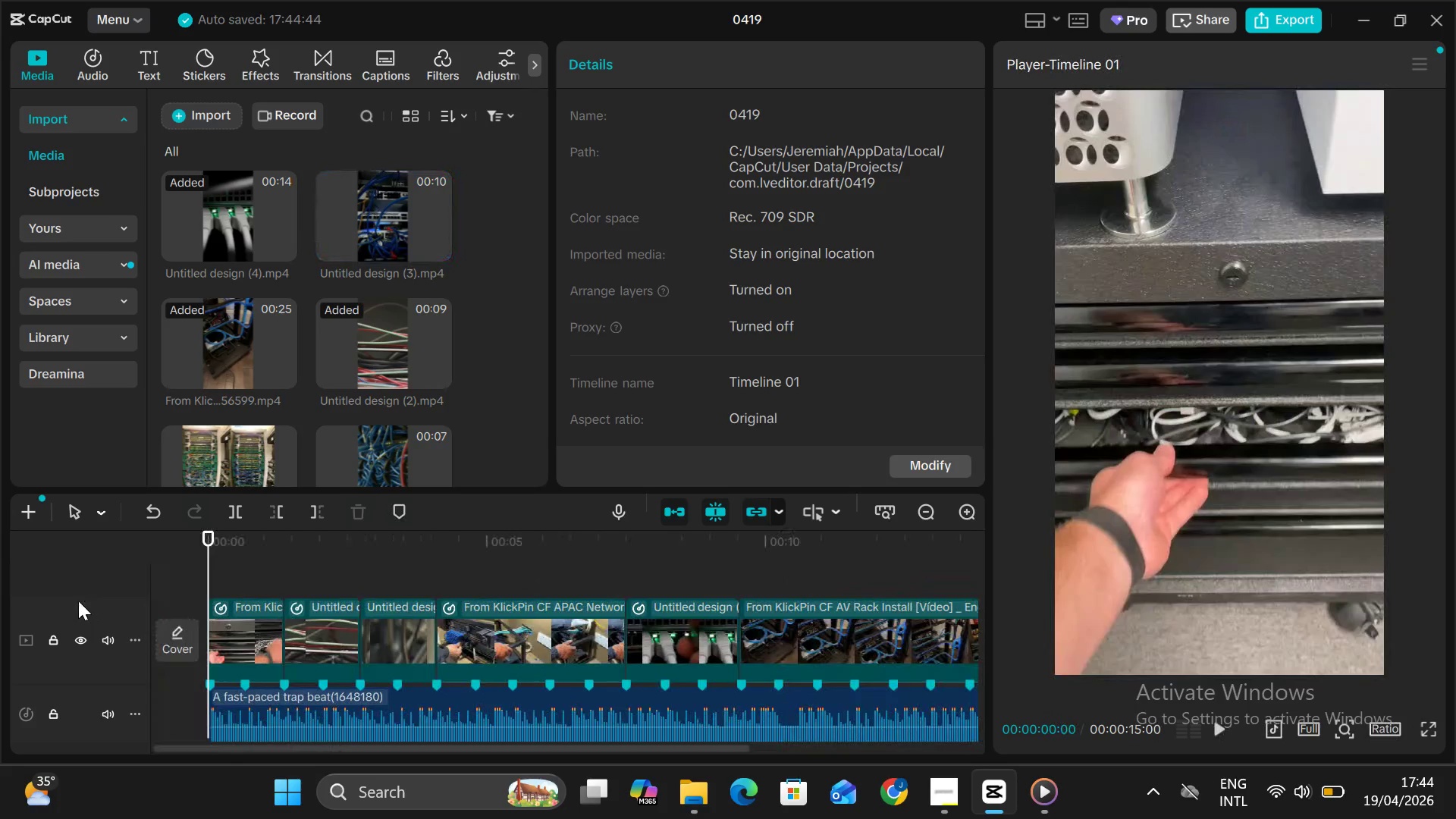 
key(Alt+AltLeft)
 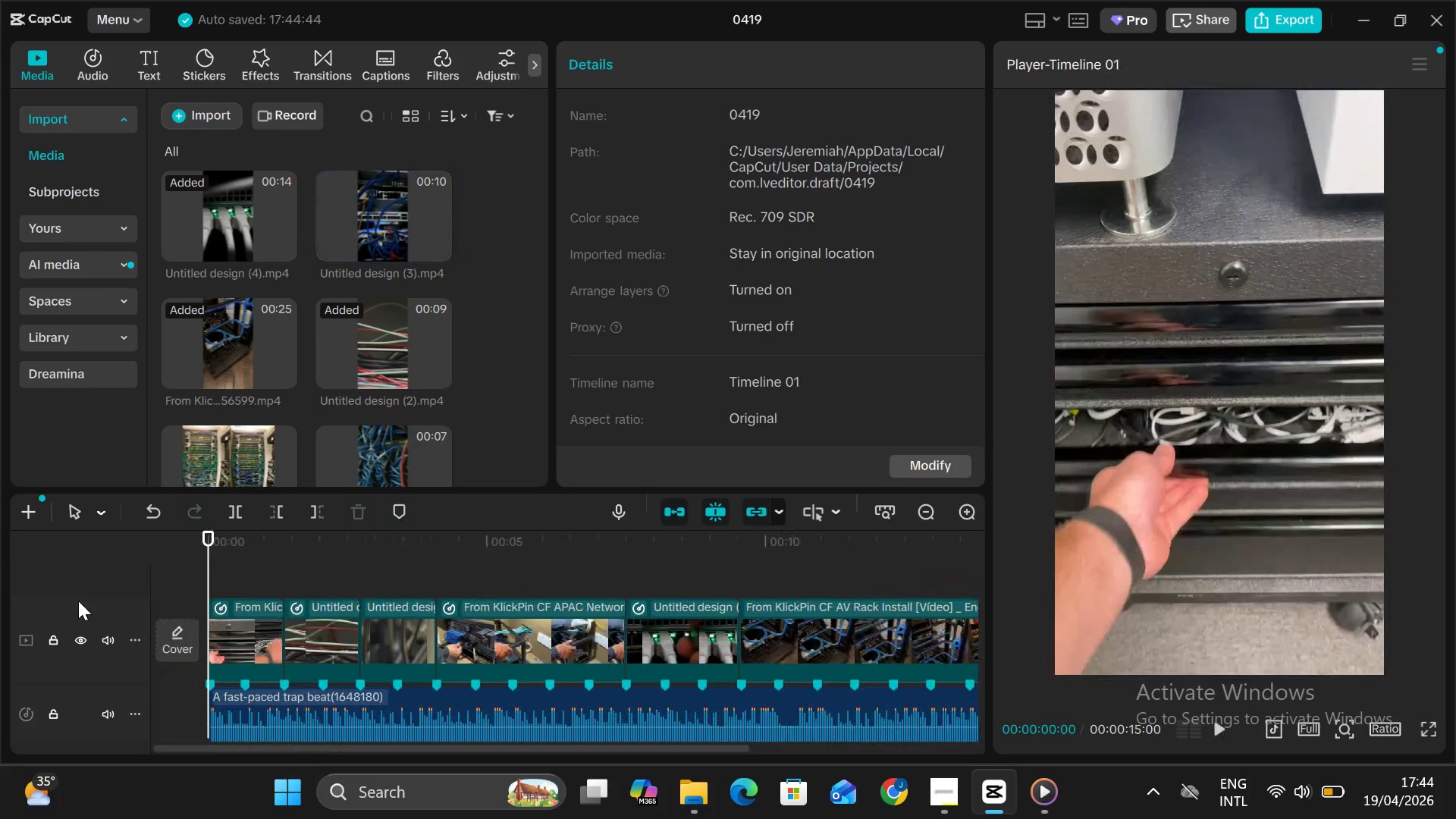 
key(Alt+V)
 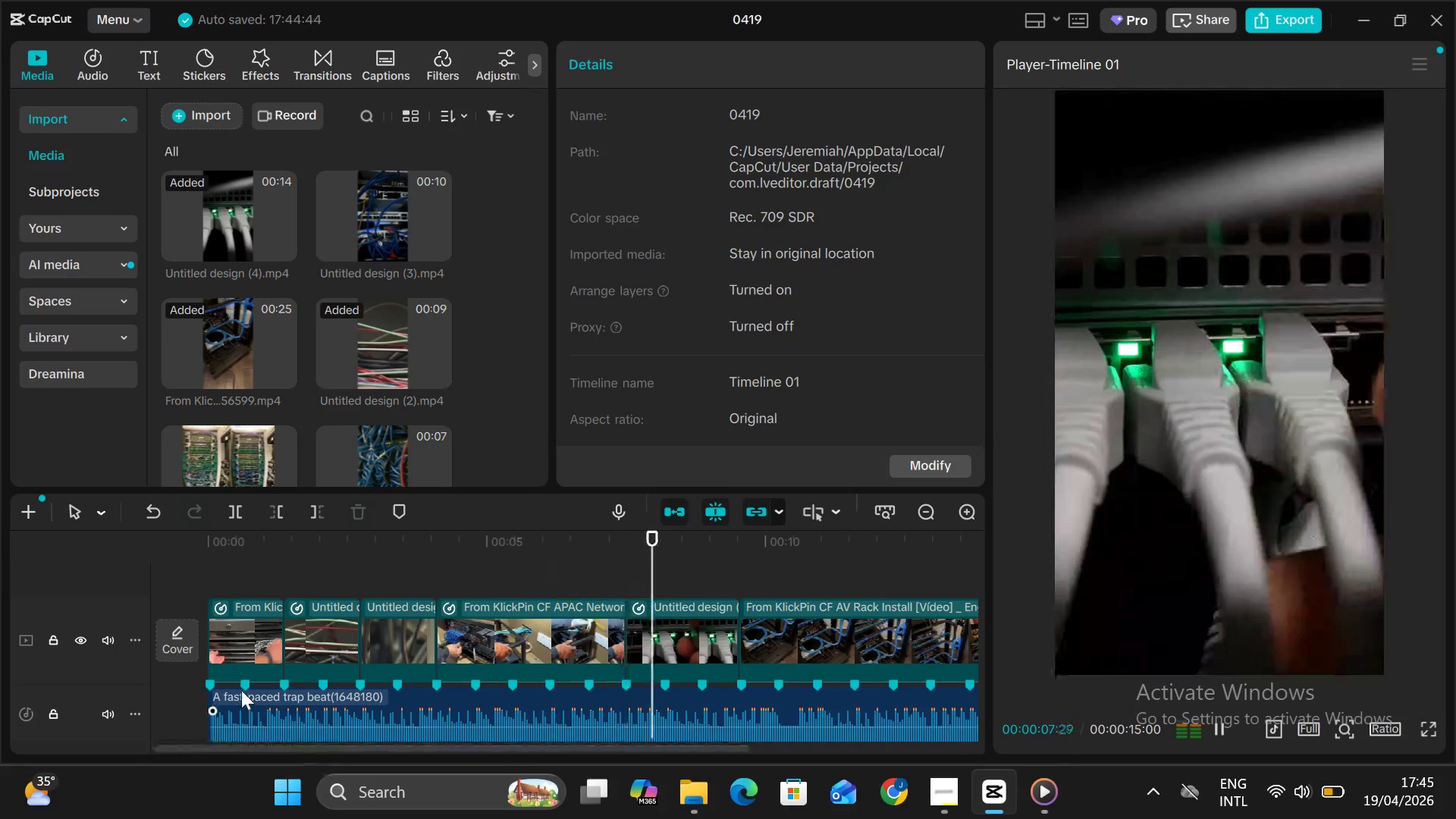 
wait(12.86)
 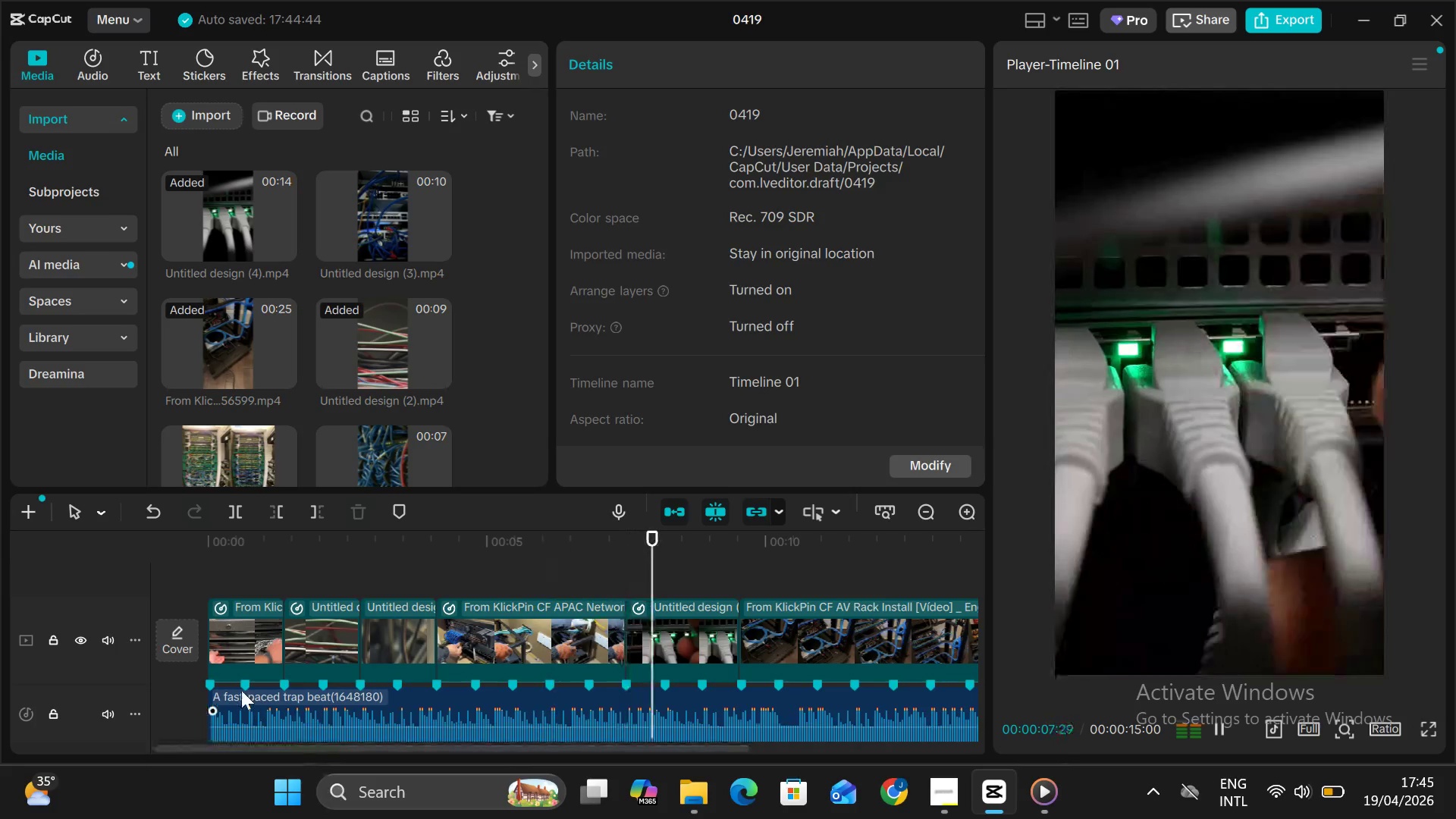 
scroll: coordinate [619, 741], scroll_direction: down, amount: 2.0
 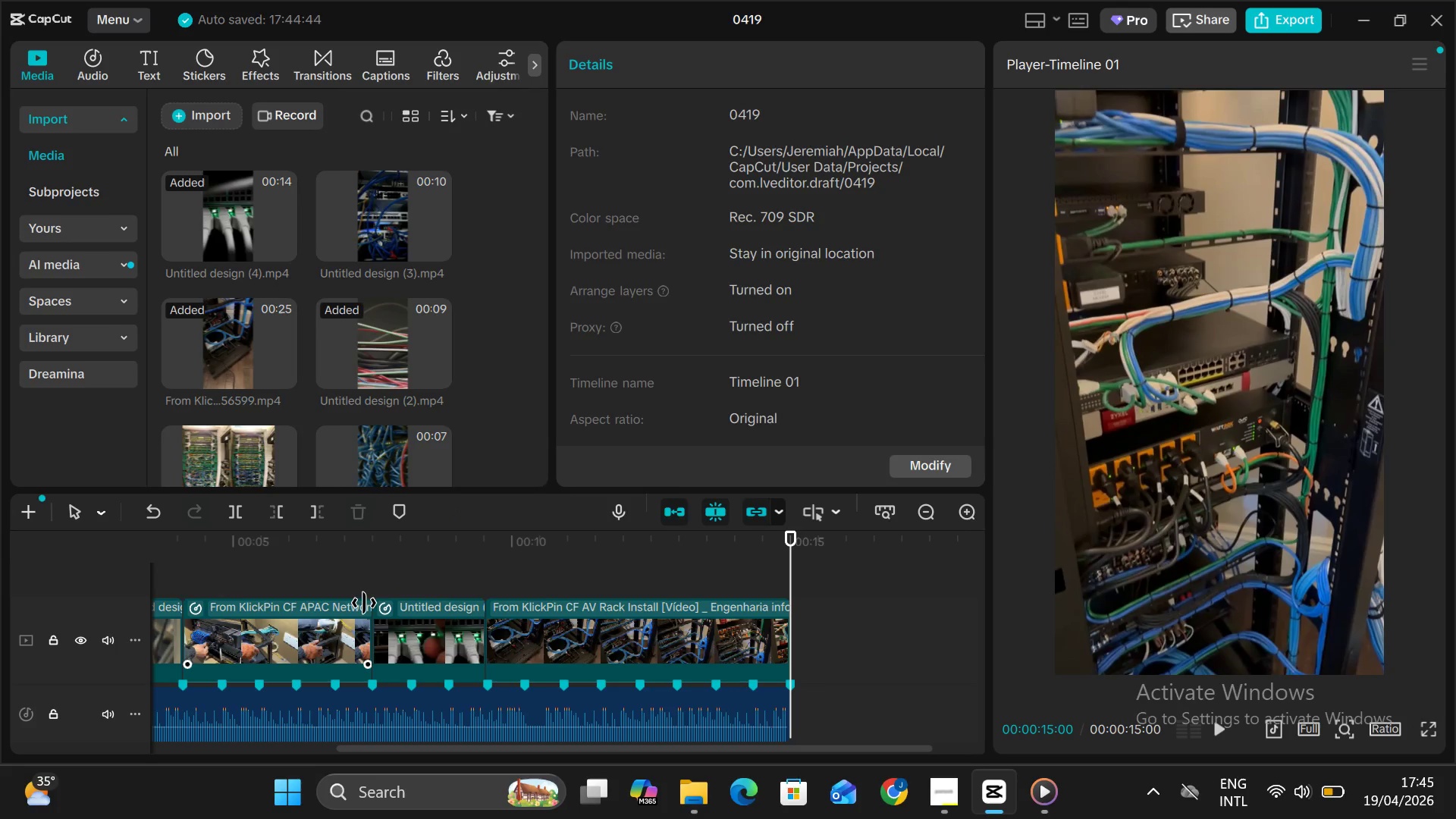 
wait(24.22)
 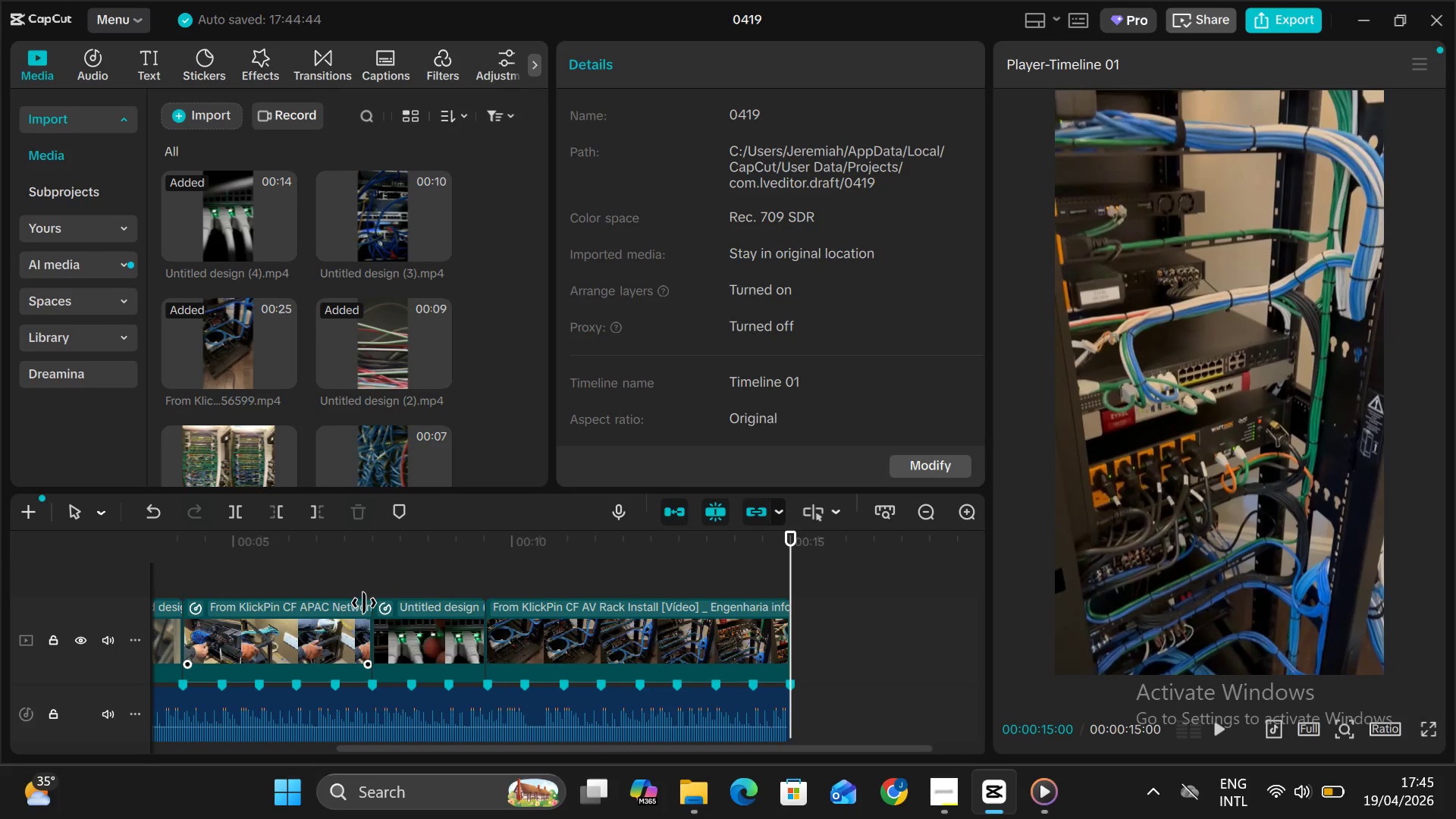 
scroll: coordinate [248, 446], scroll_direction: down, amount: 6.0
 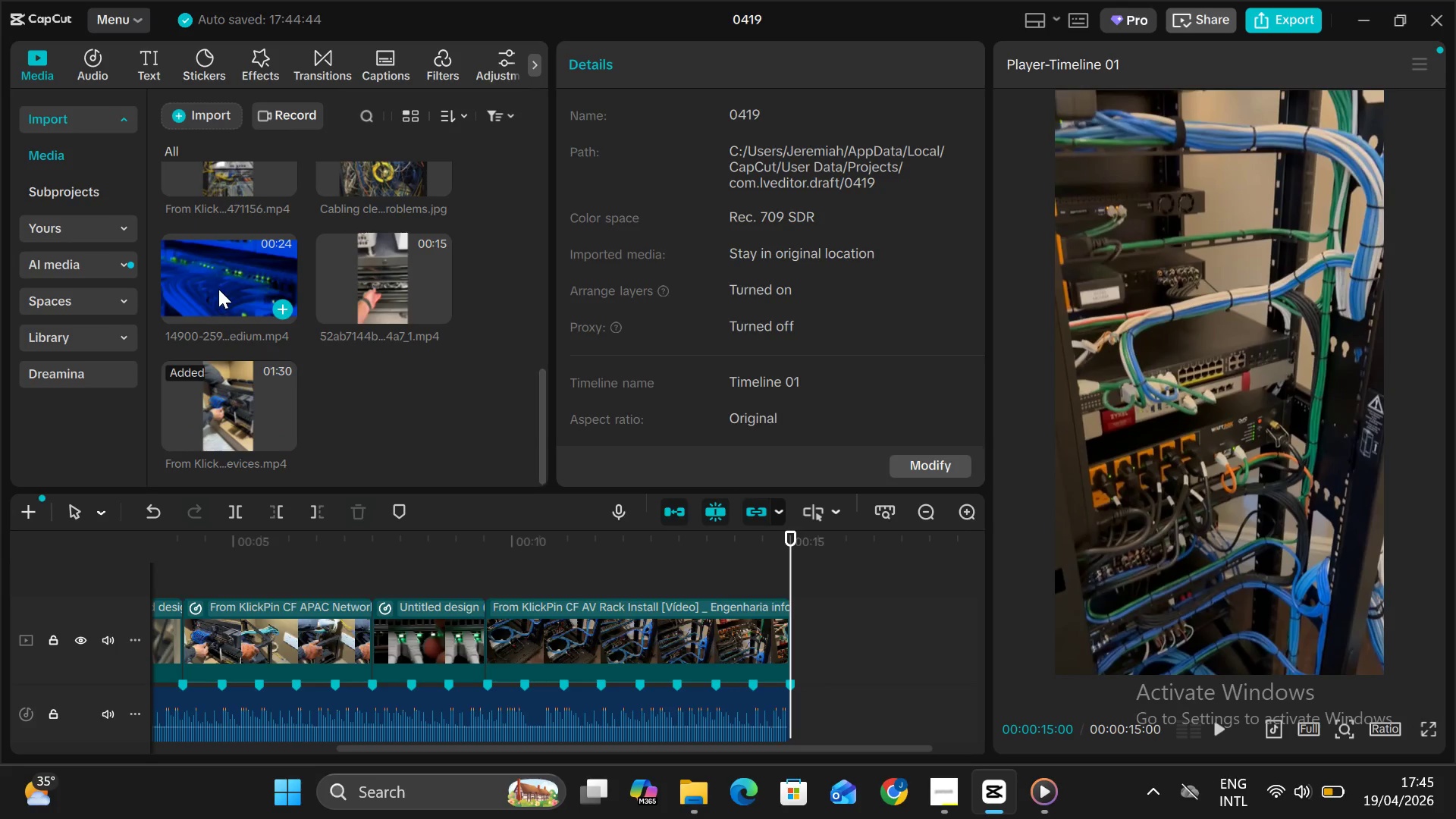 
left_click([218, 289])
 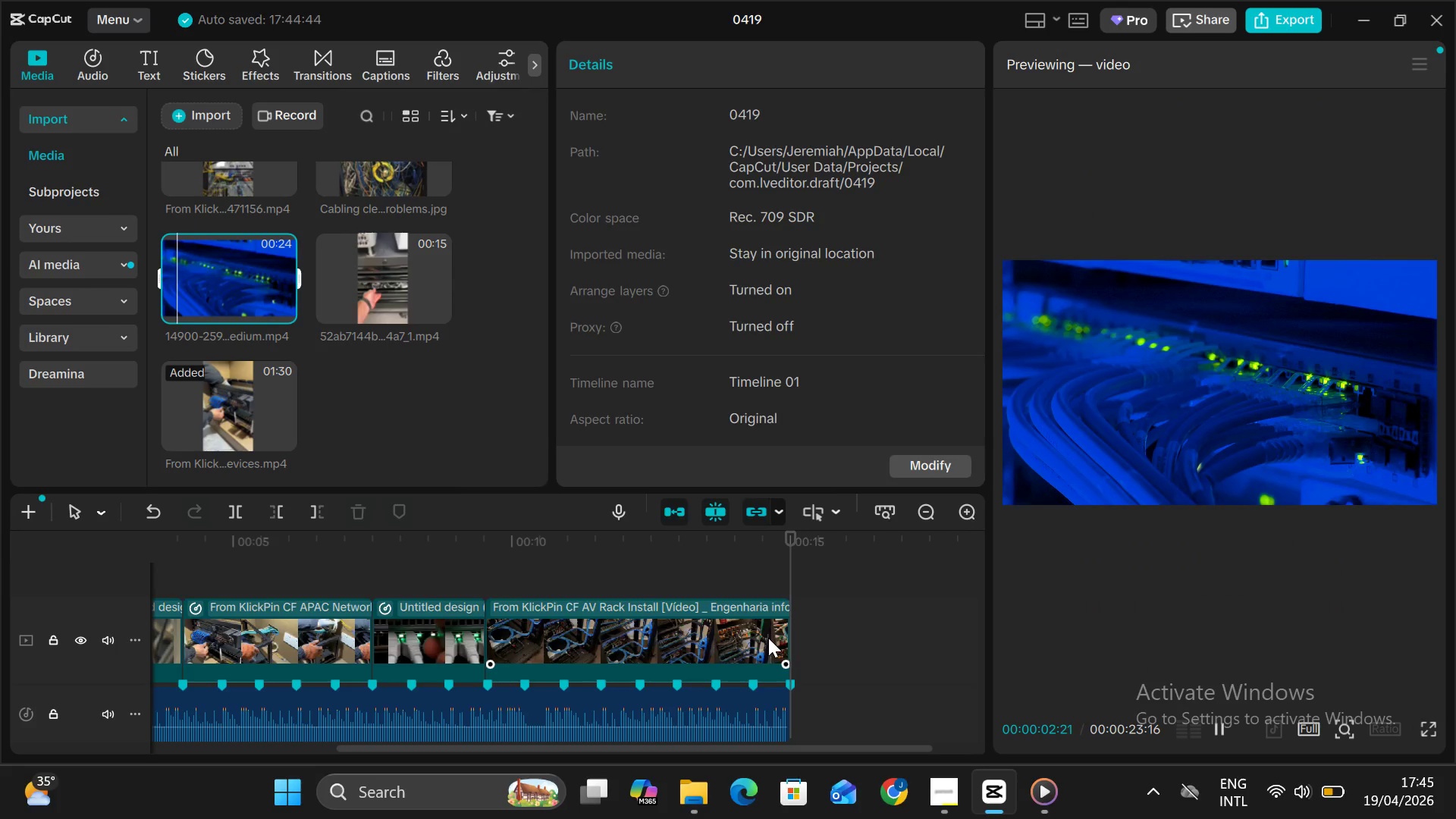 
wait(5.67)
 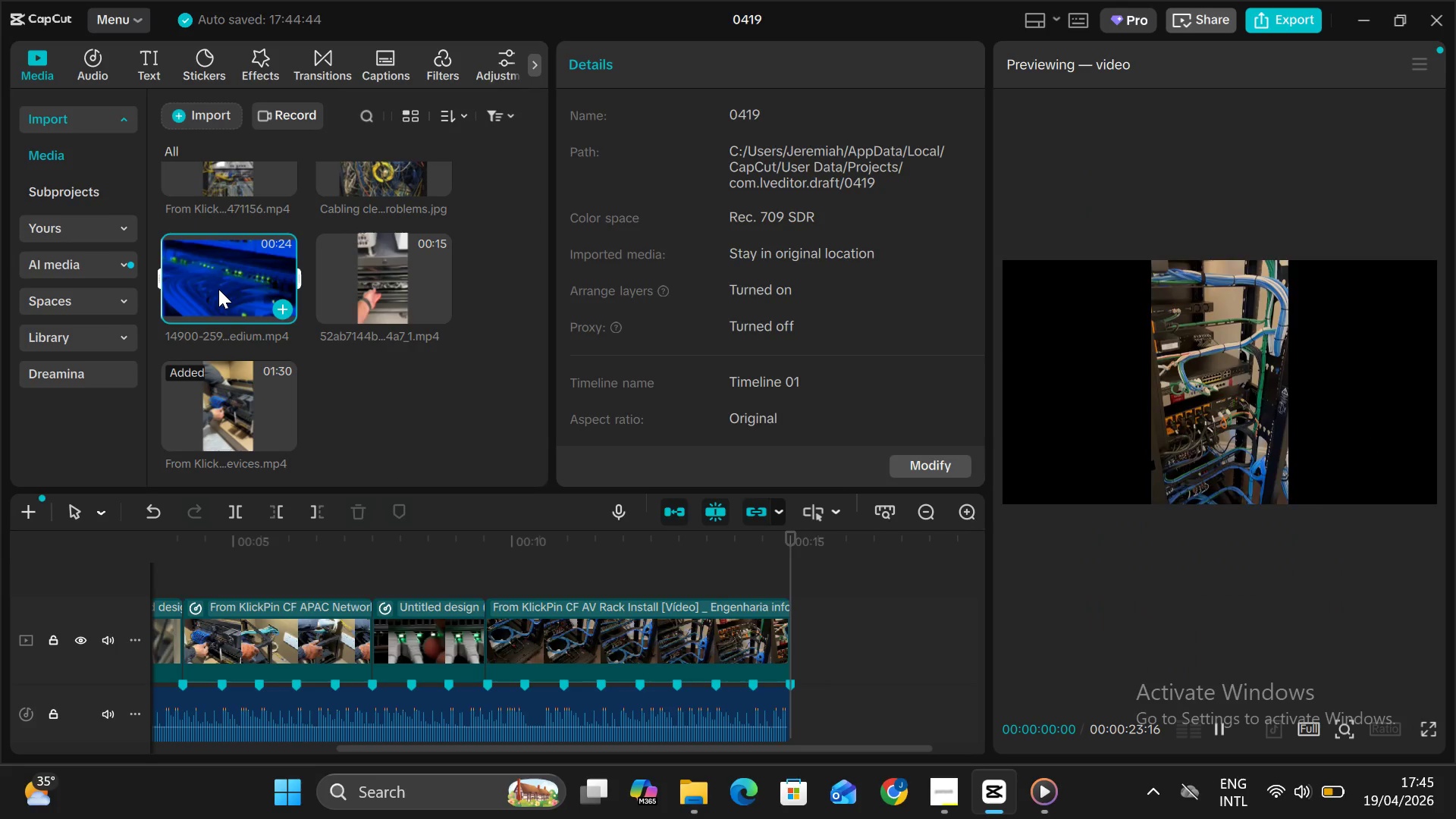 
left_click([773, 636])
 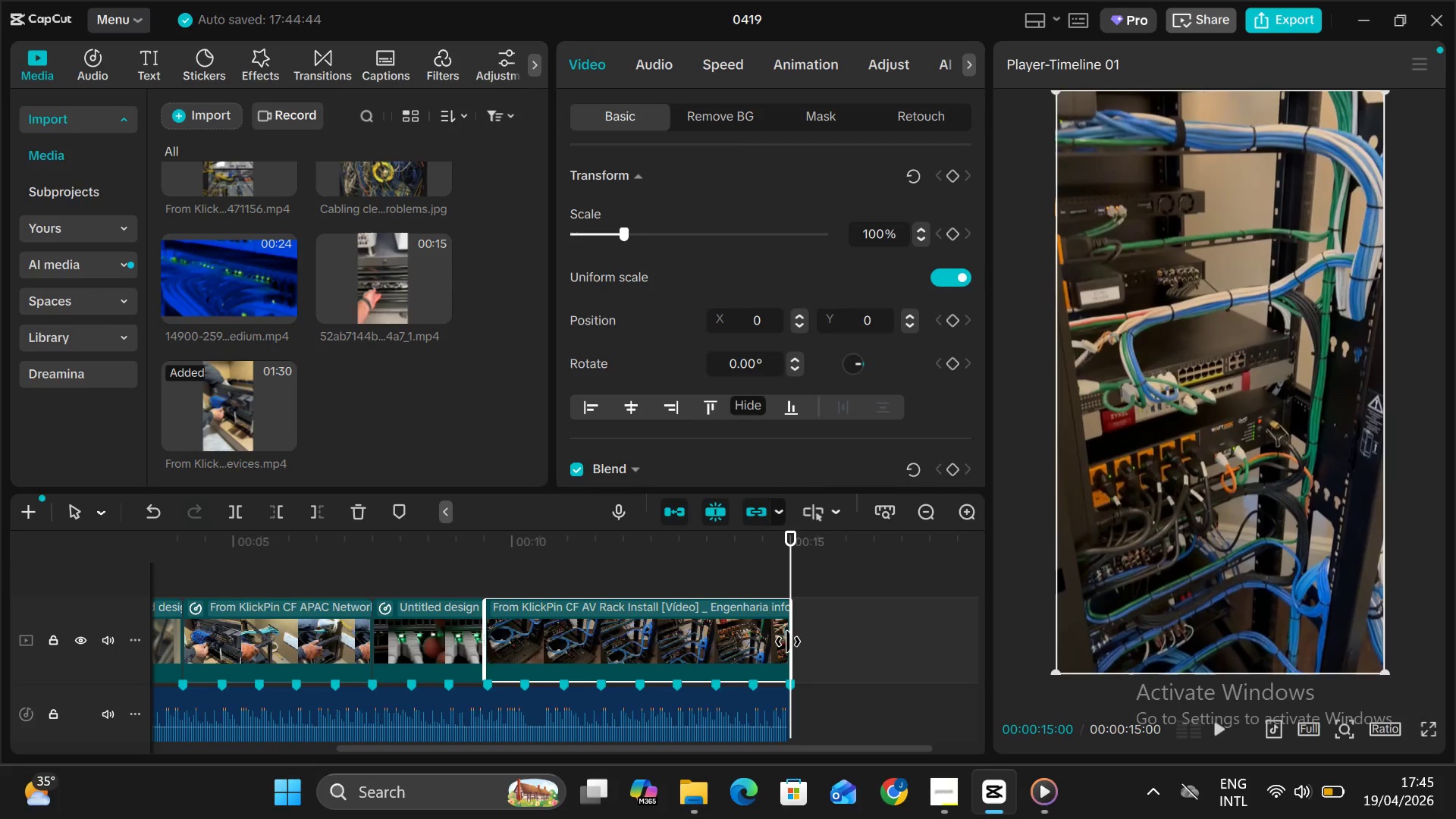 
left_click_drag(start_coordinate=[788, 642], to_coordinate=[602, 652])
 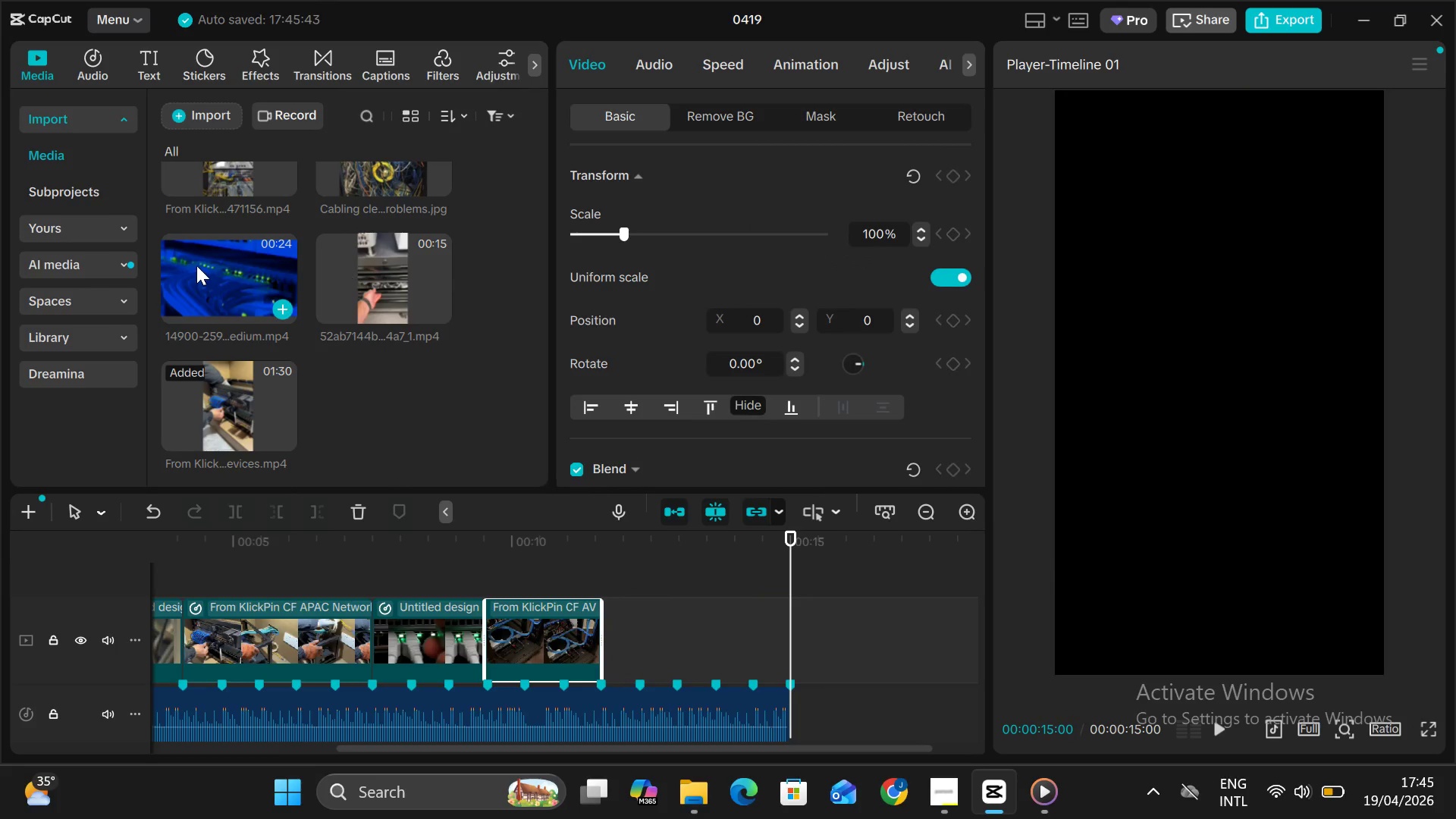 
left_click_drag(start_coordinate=[196, 265], to_coordinate=[600, 629])
 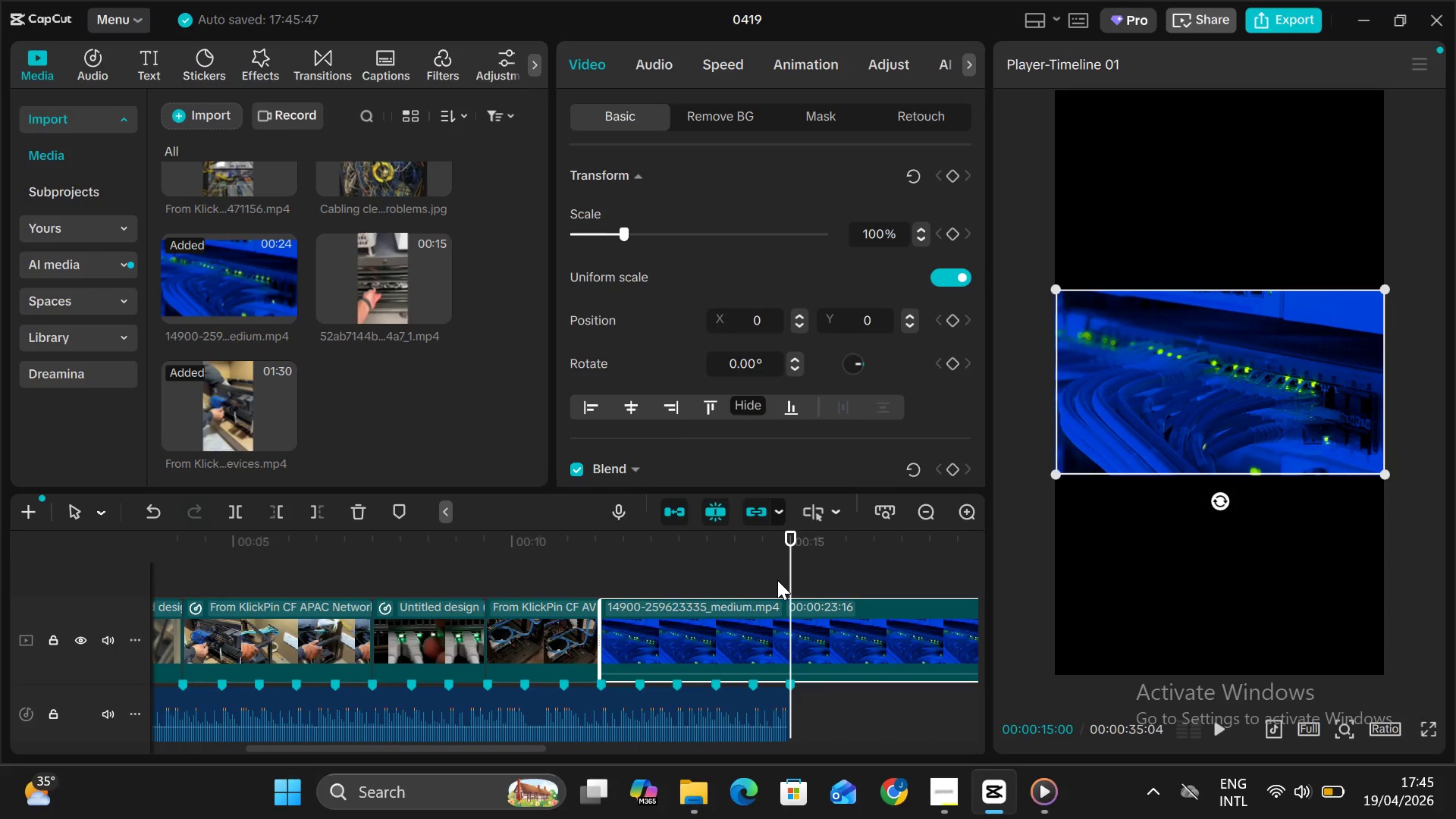 
key(Control+B)
 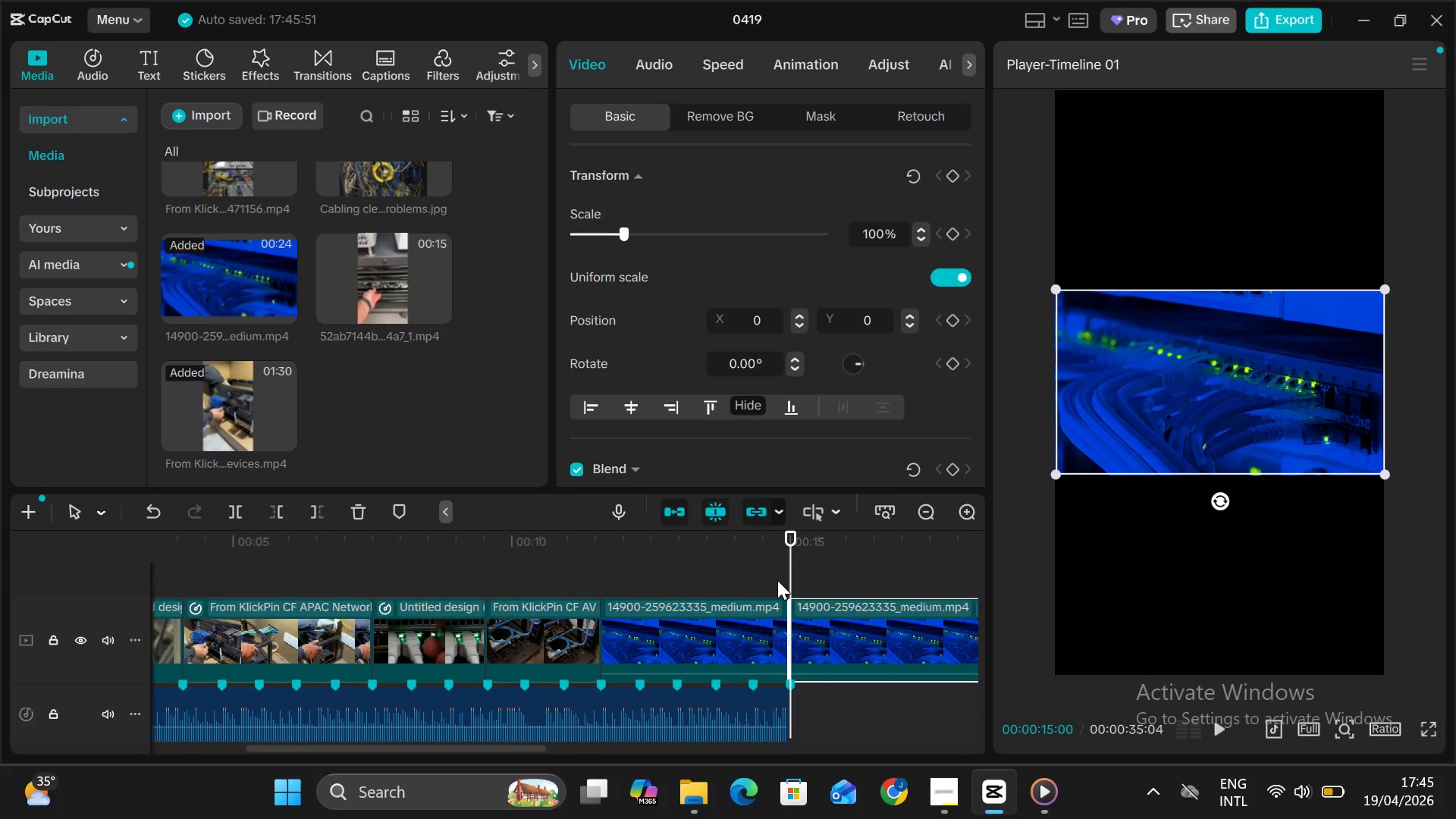 
key(Backspace)
 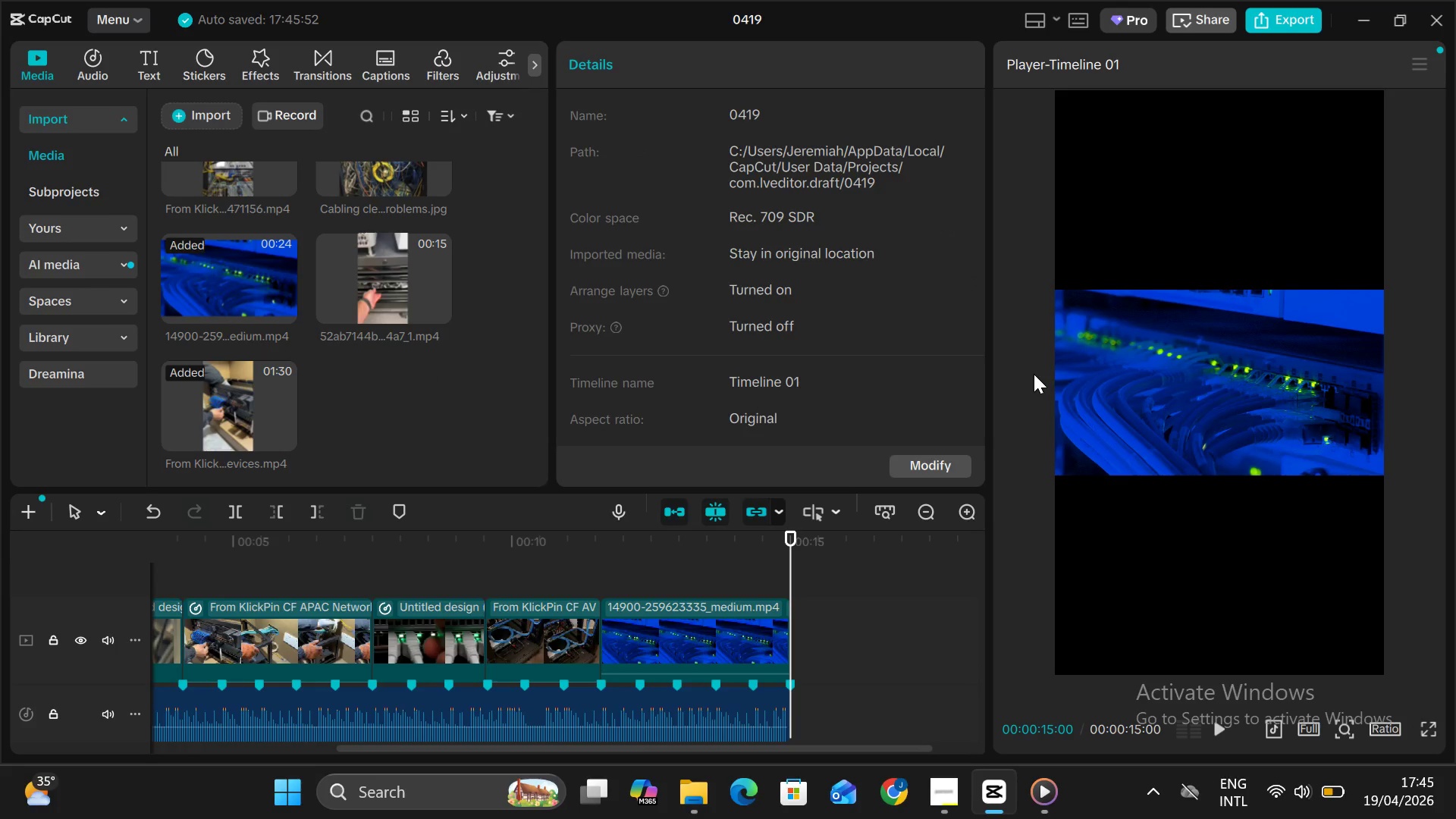 
left_click([1147, 400])
 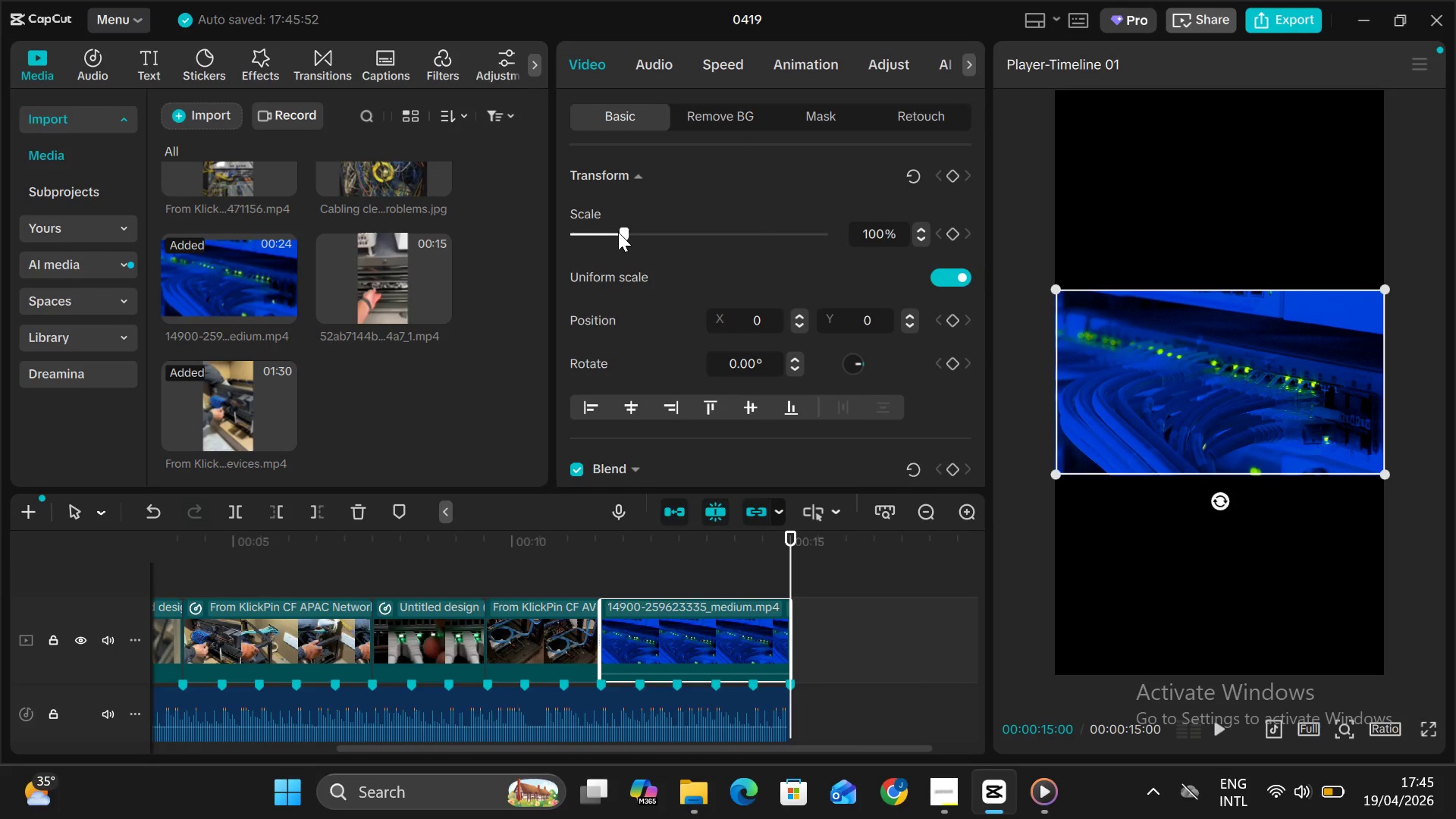 
left_click_drag(start_coordinate=[620, 233], to_coordinate=[733, 276])
 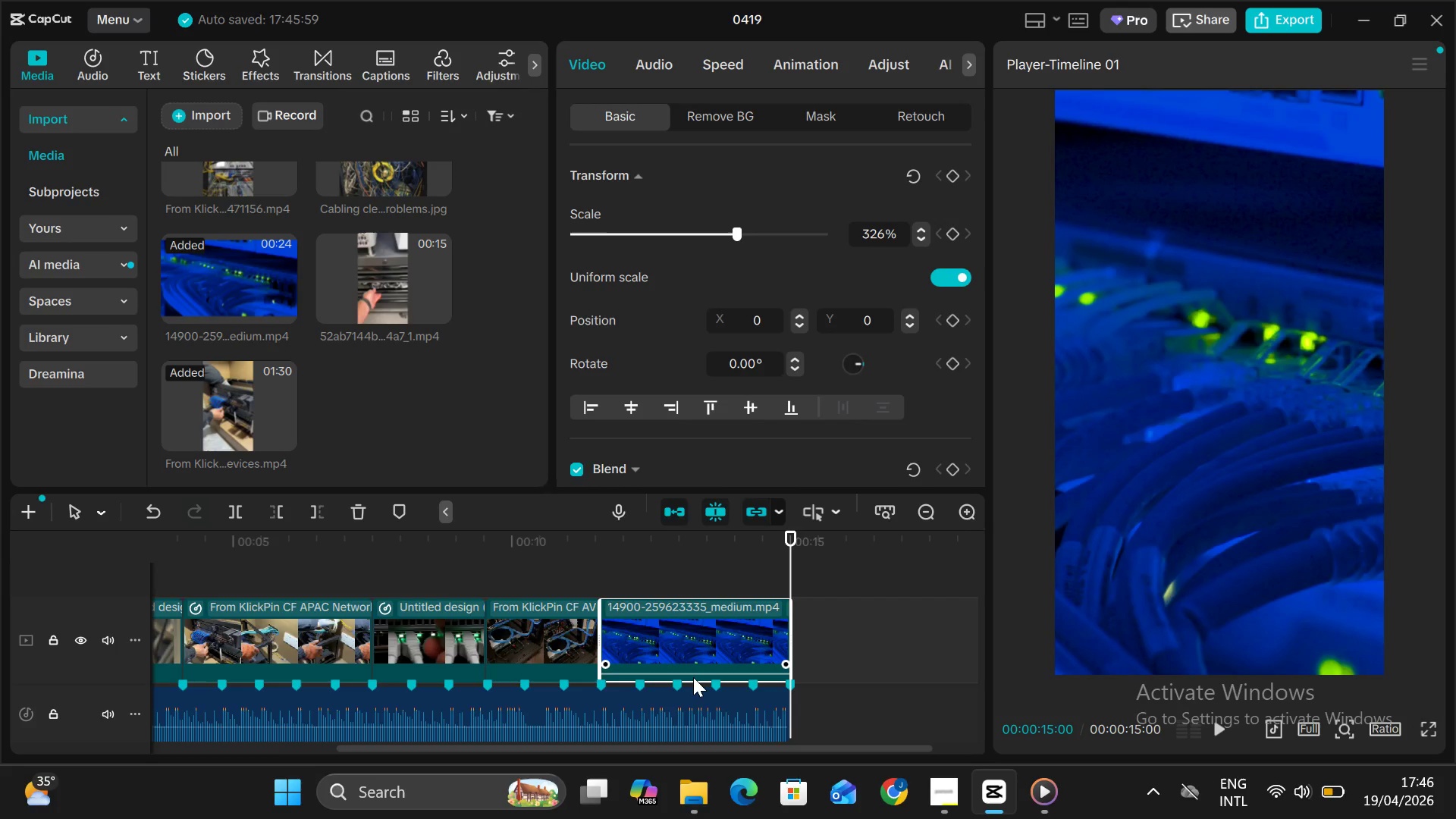 
left_click_drag(start_coordinate=[692, 673], to_coordinate=[690, 797])
 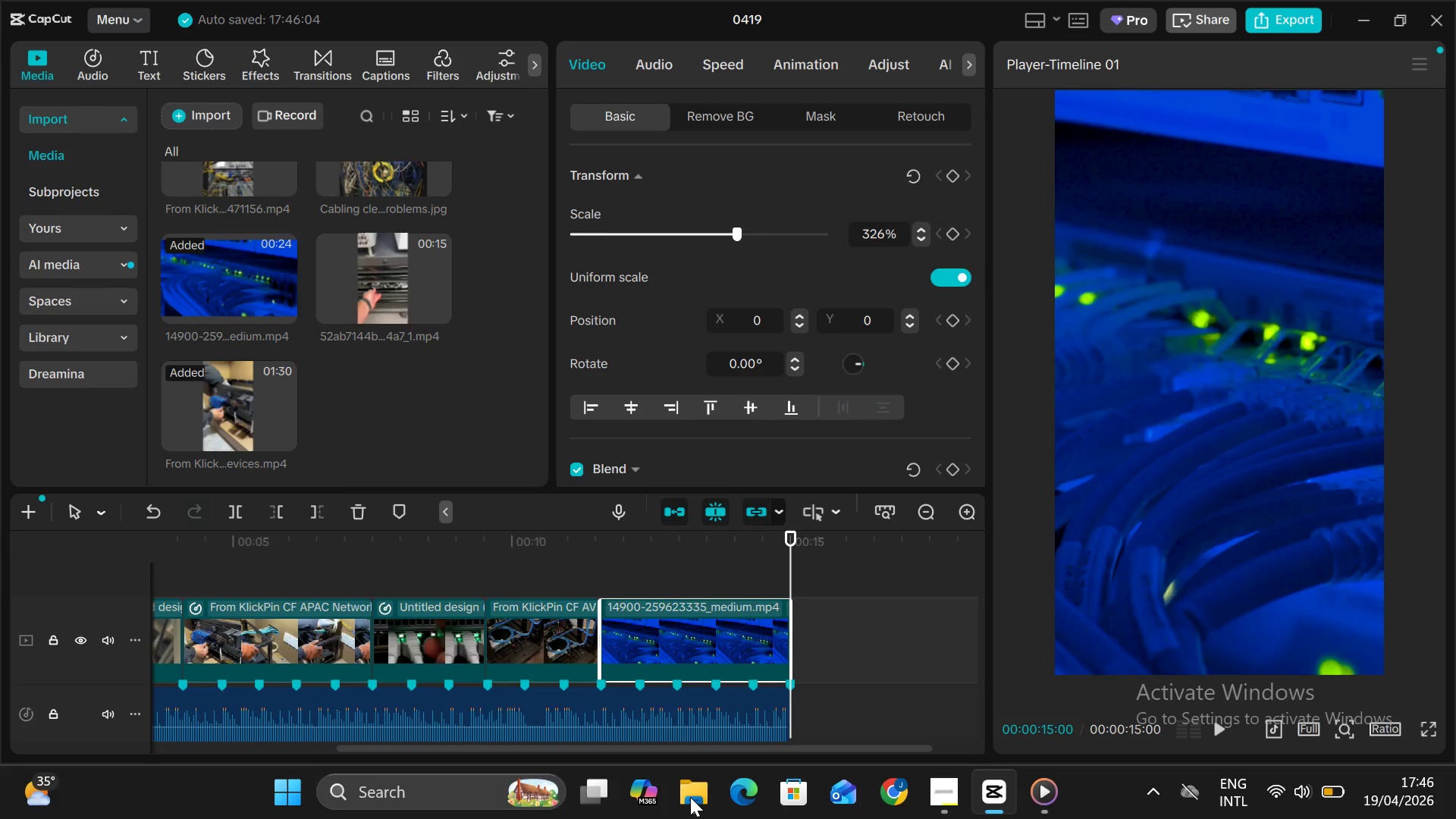 
mouse_move([620, 770])
 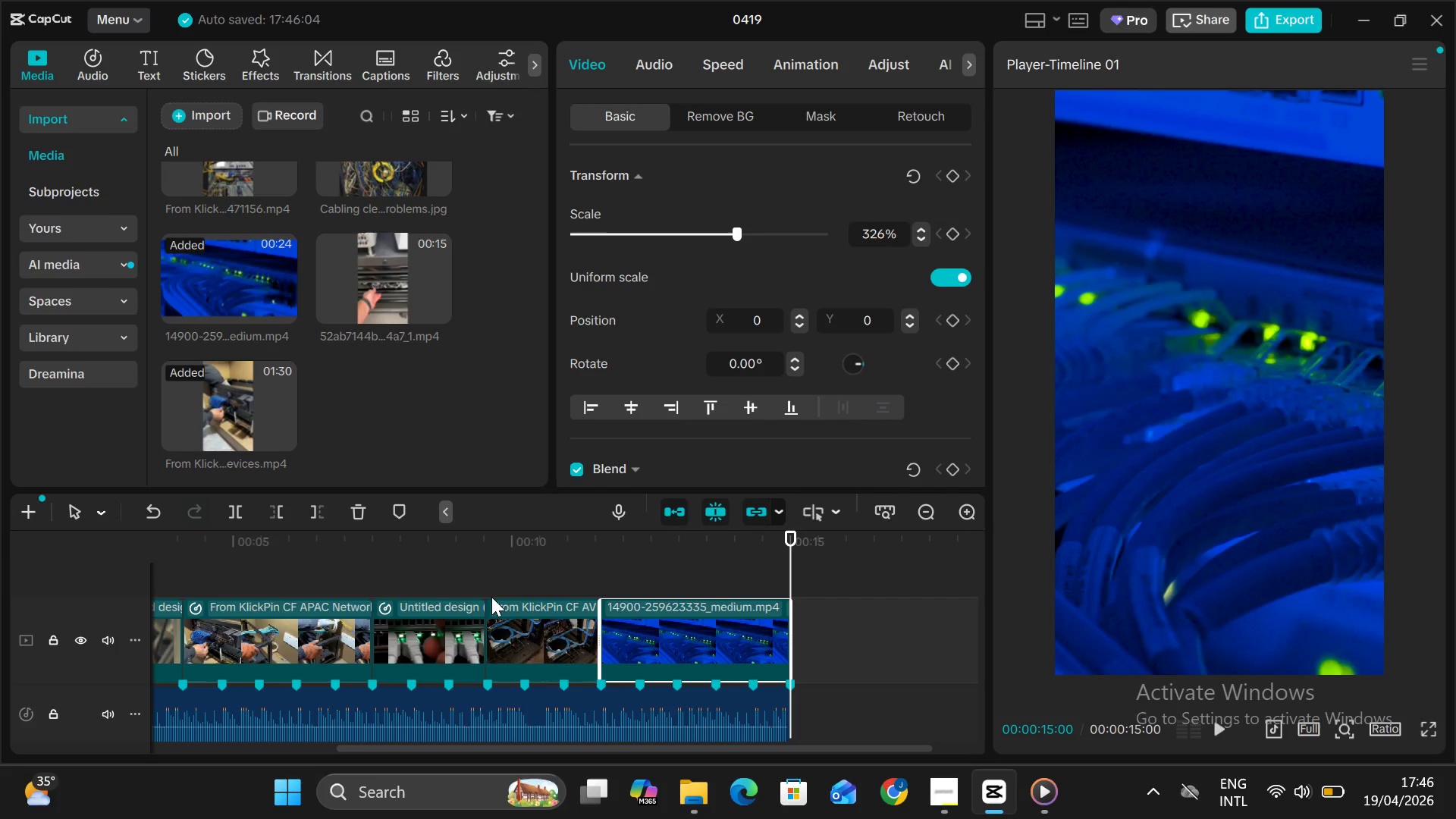 
wait(39.51)
 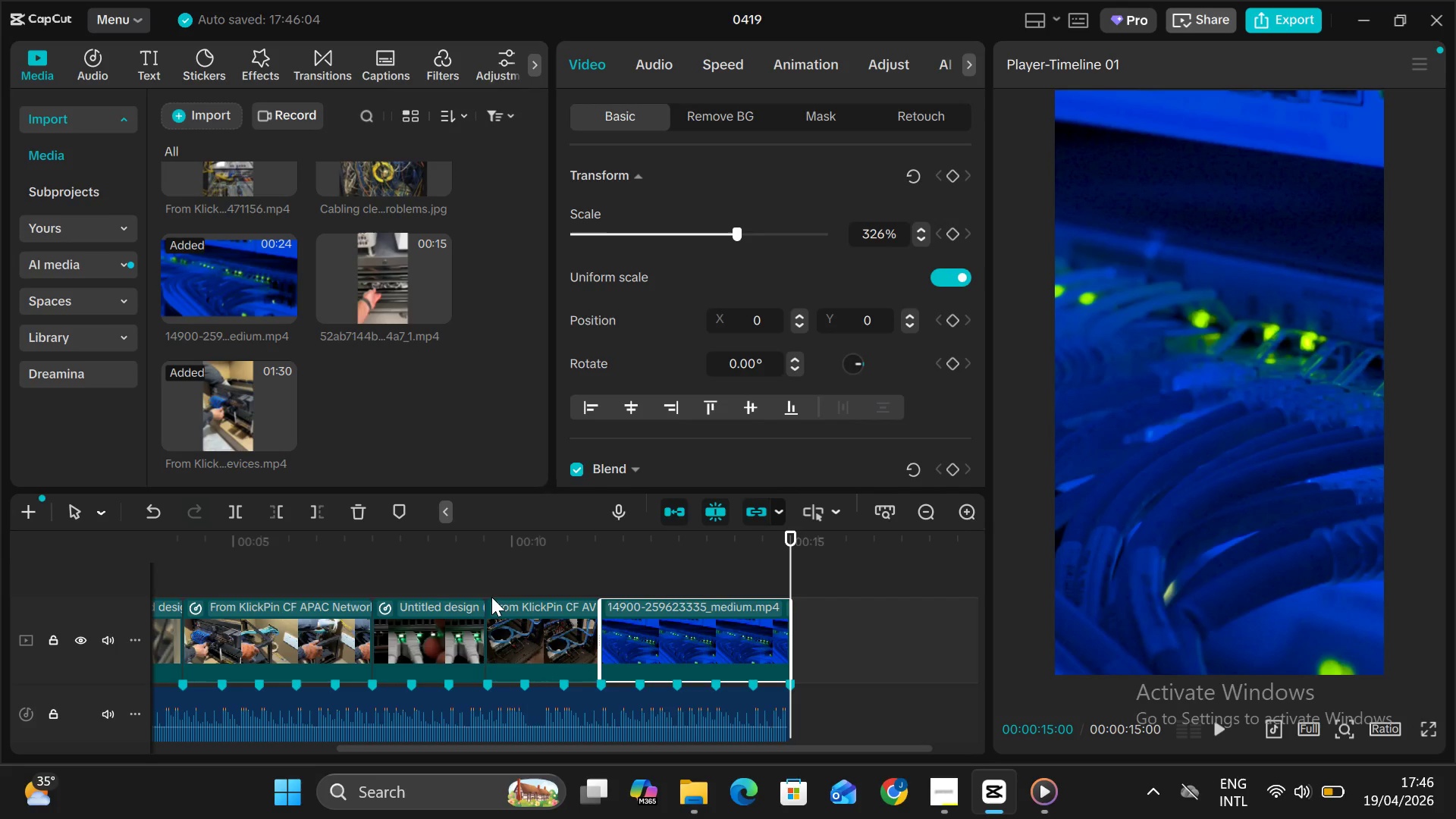 
left_click([486, 569])
 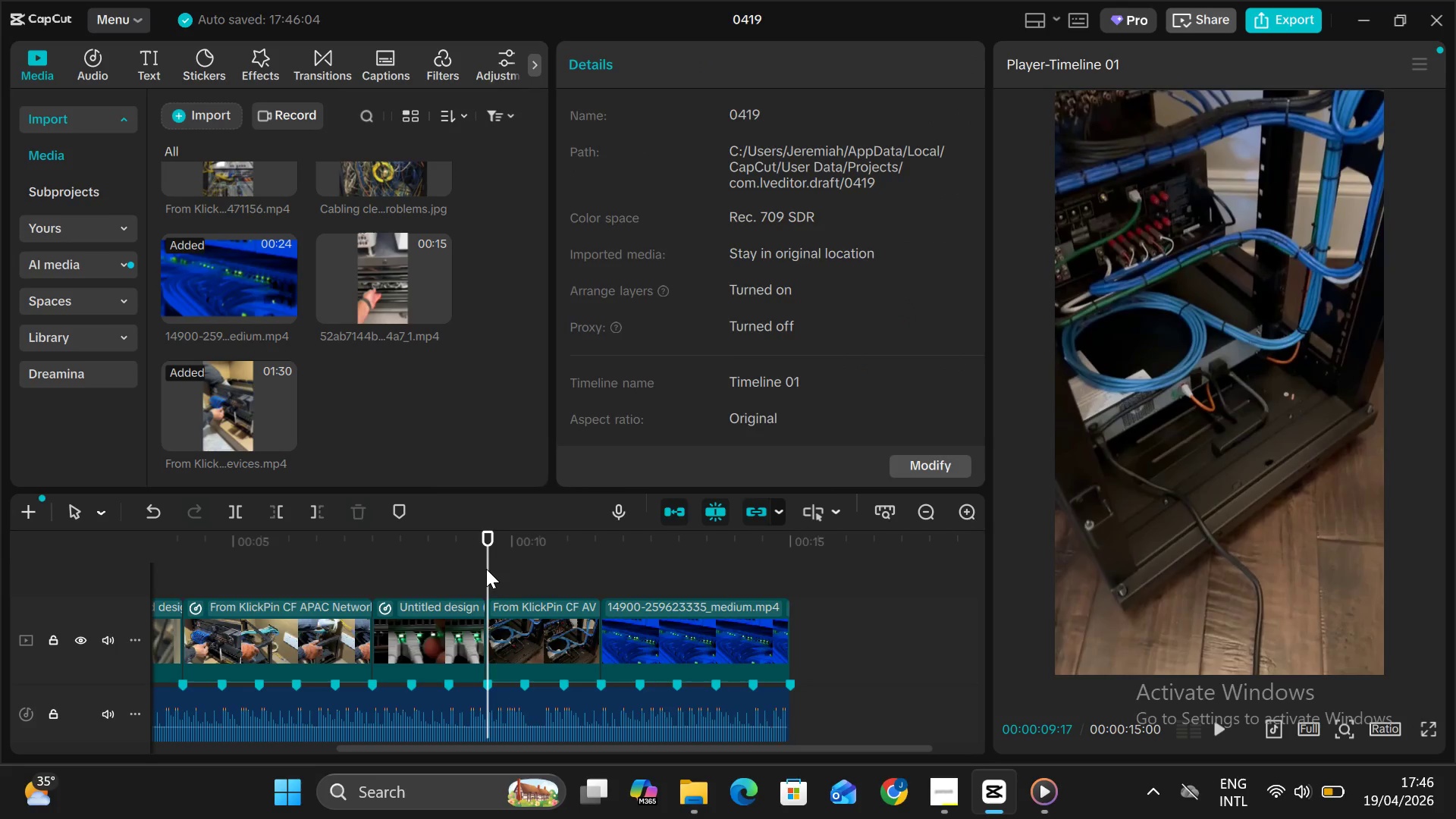 
left_click([486, 569])
 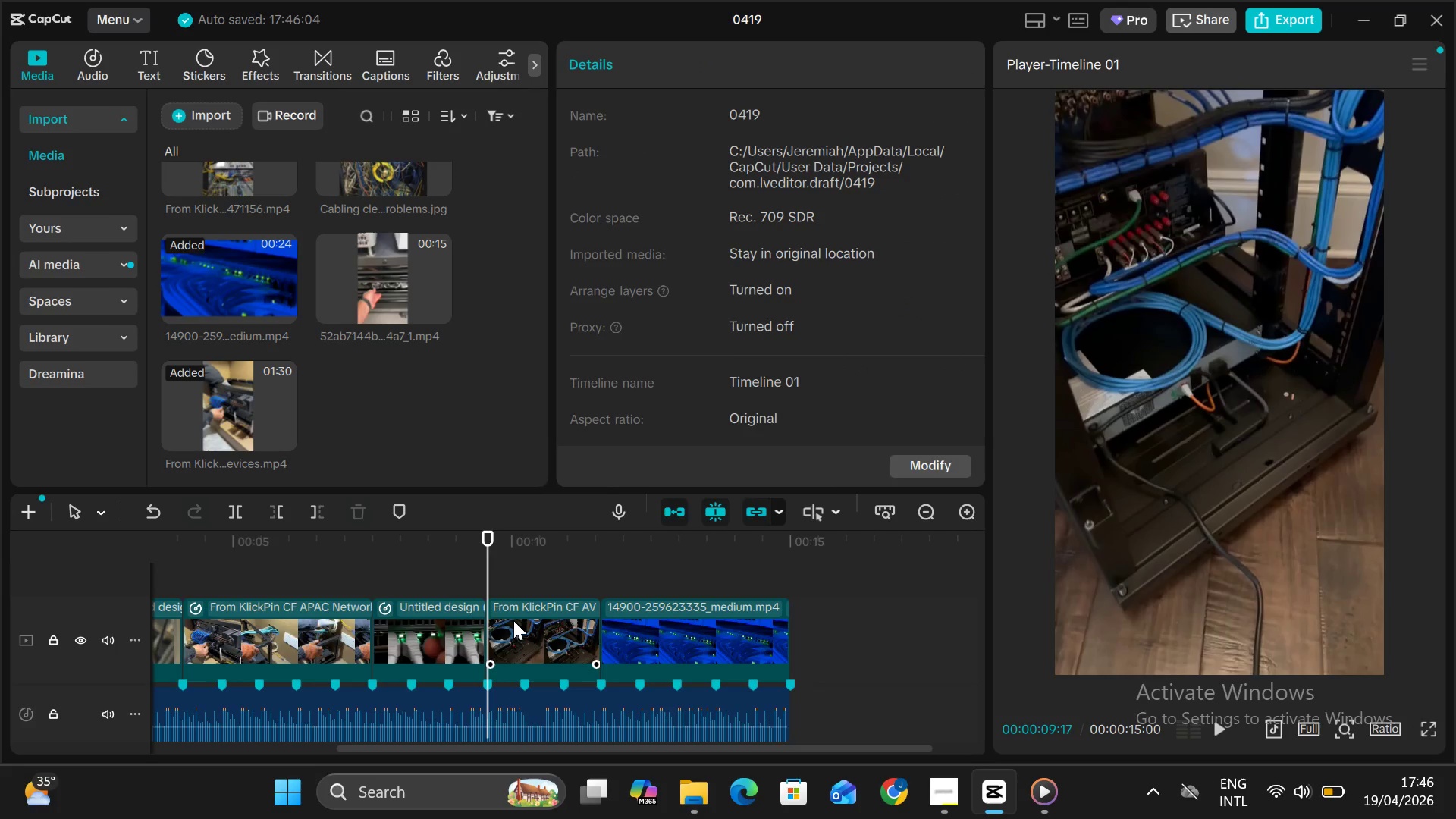 
left_click([517, 624])
 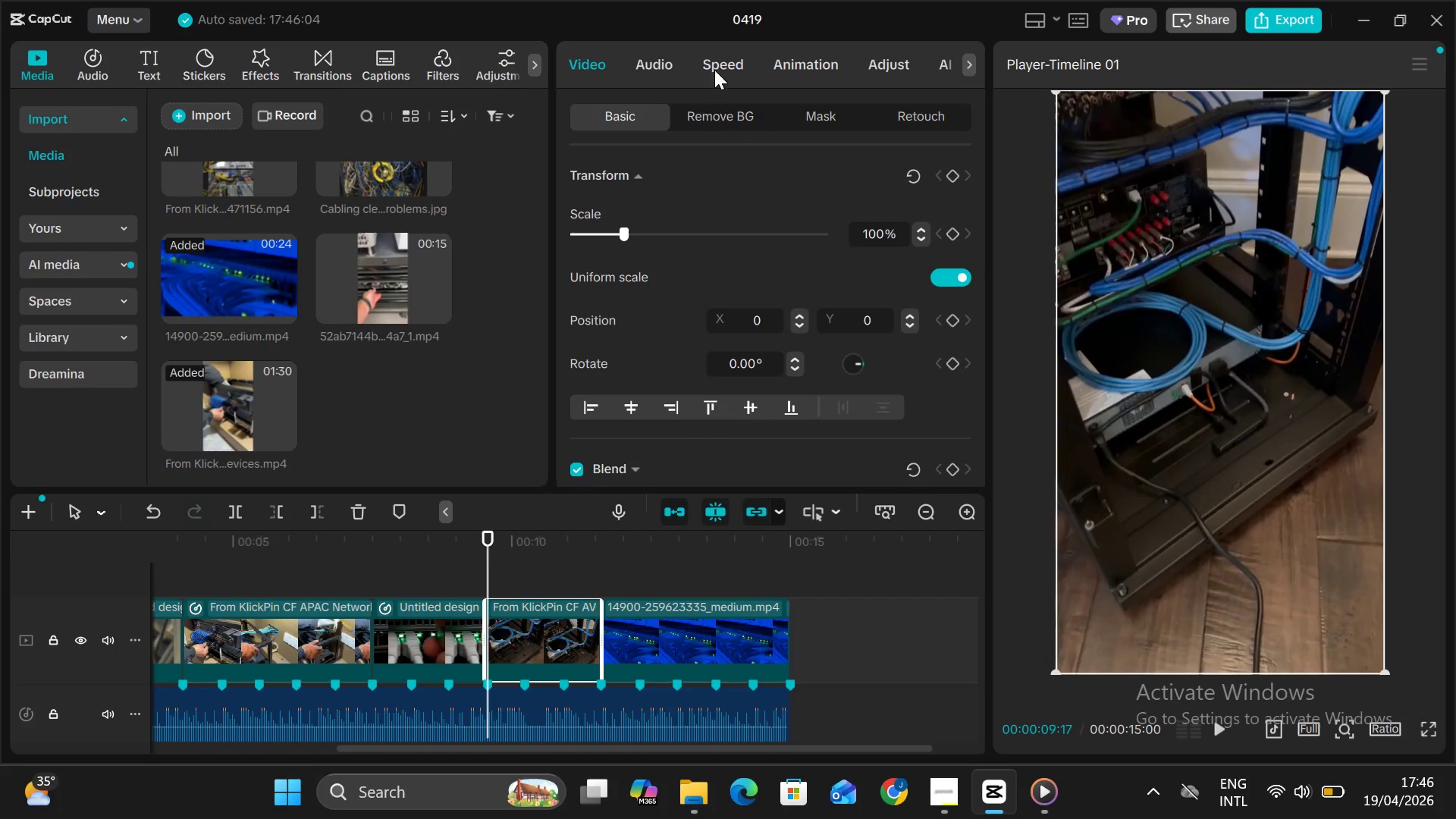 
left_click([714, 64])
 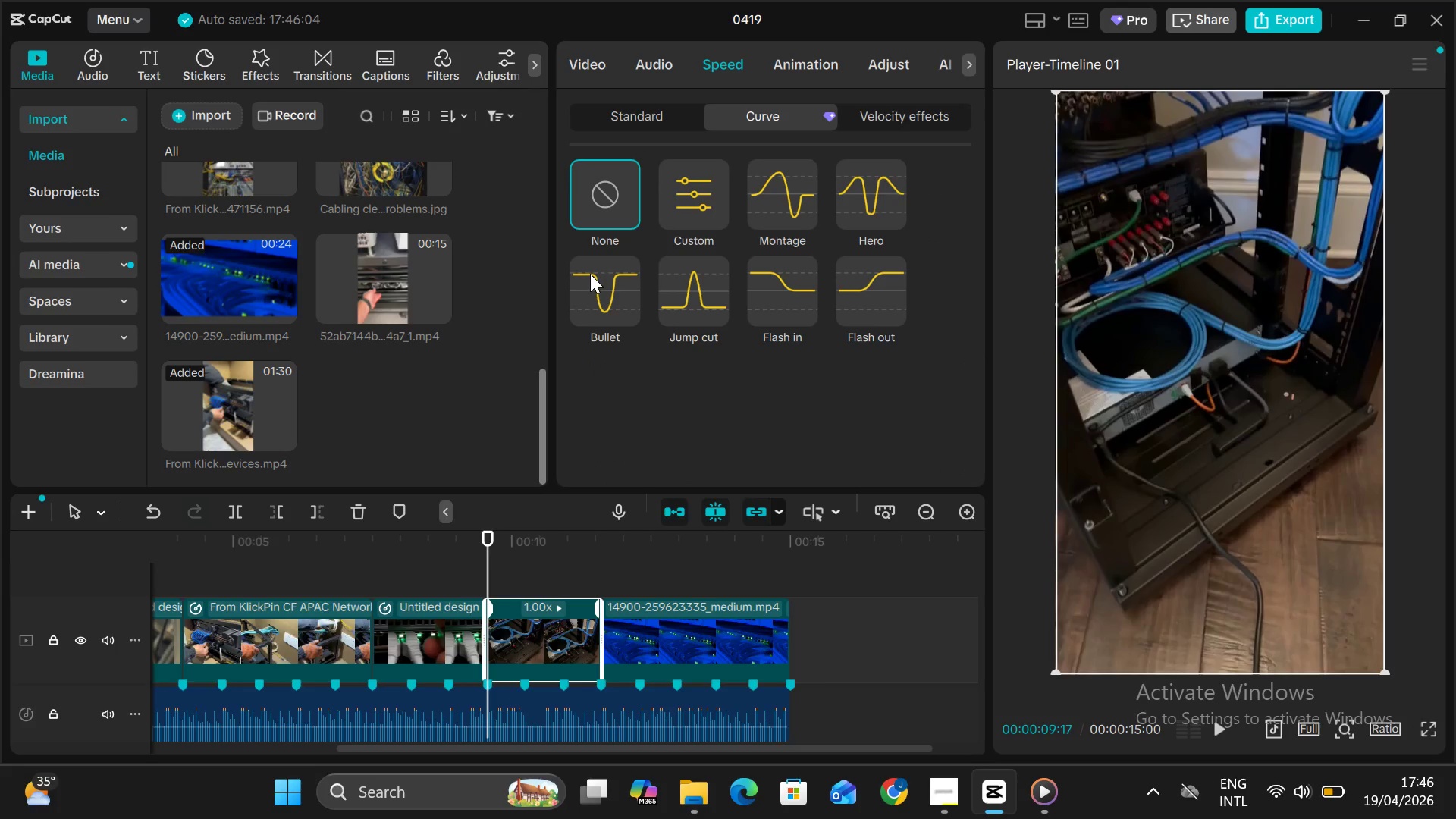 
left_click([591, 278])
 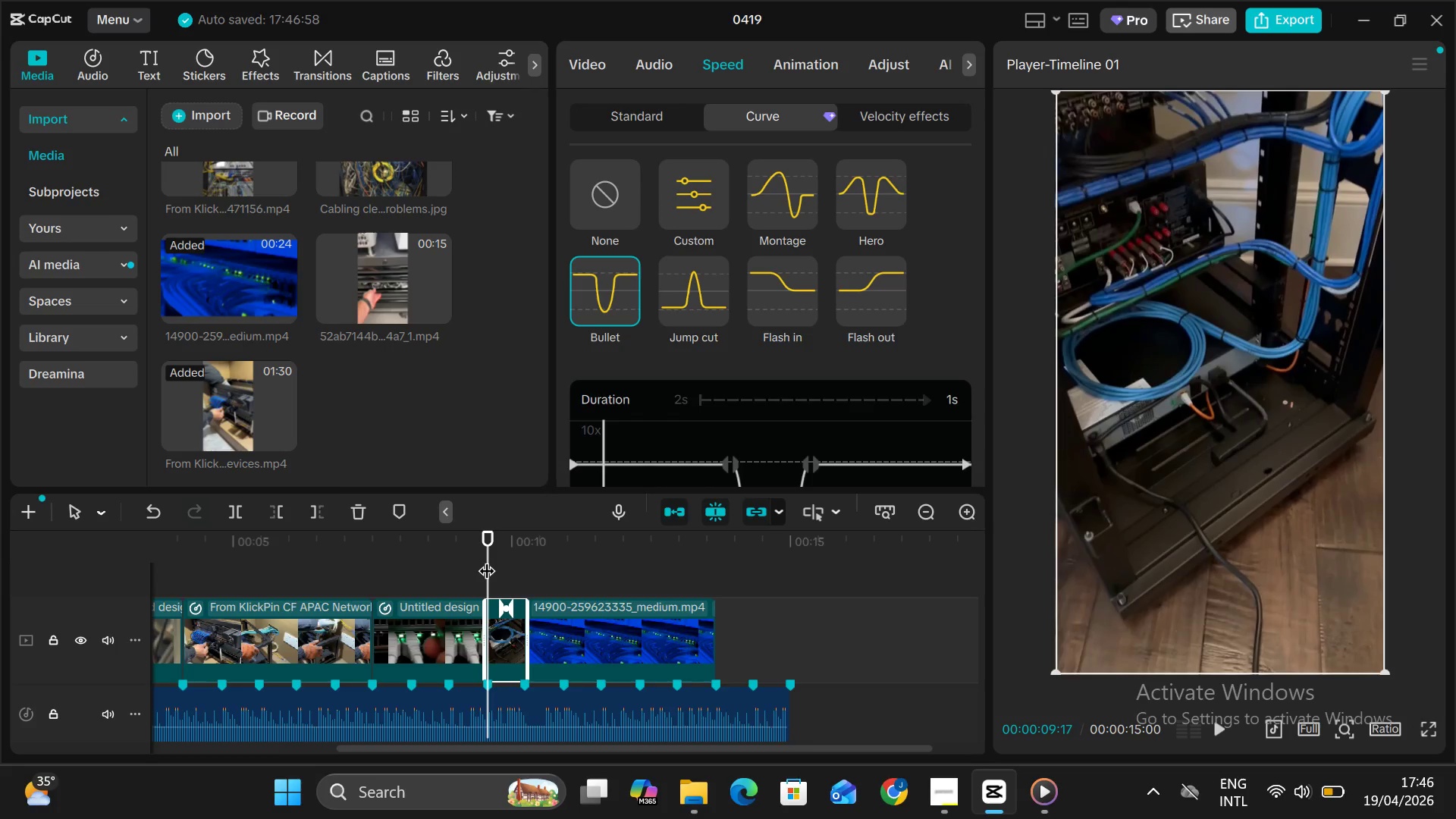 
key(Alt+V)
 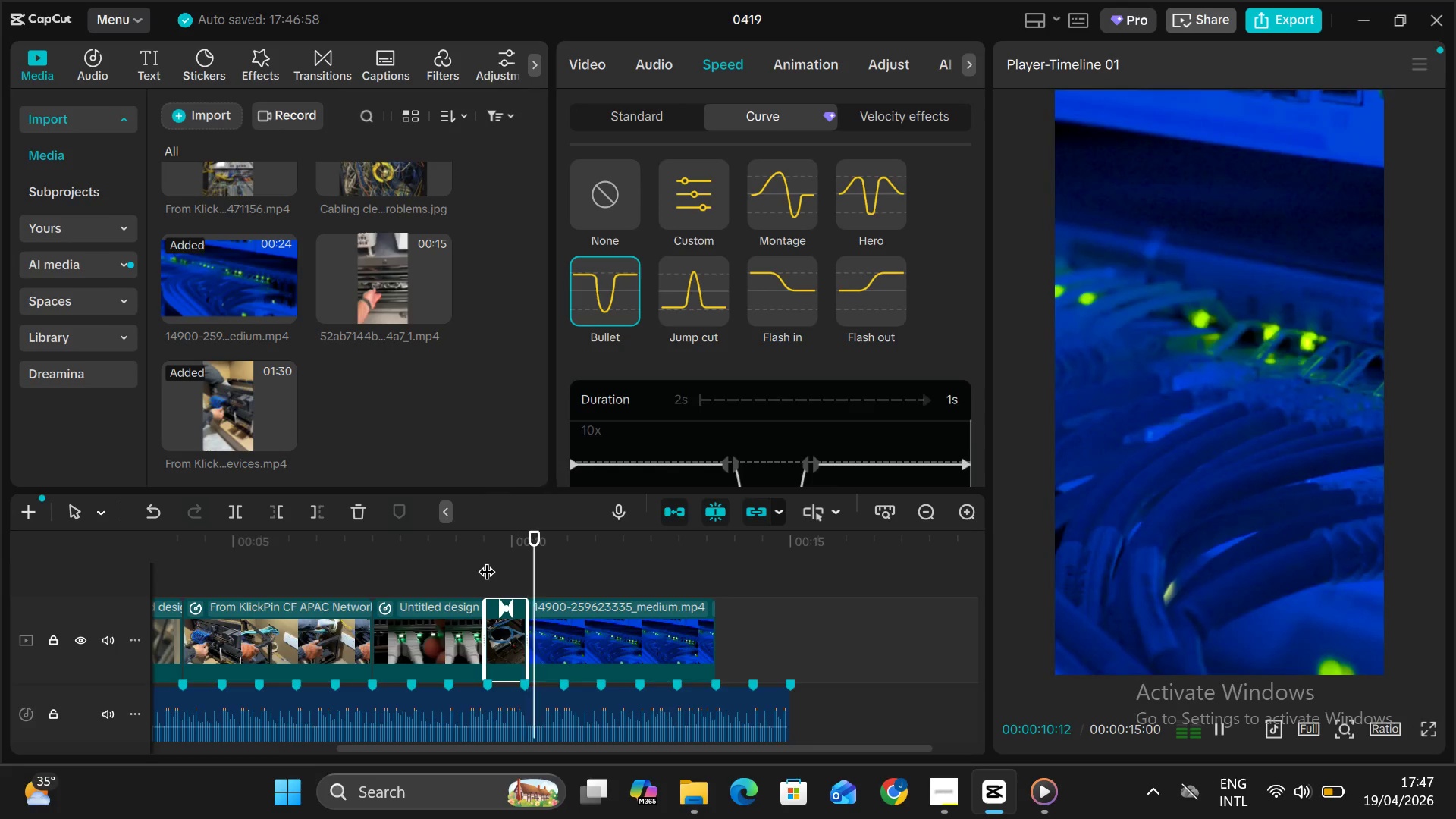 
key(Alt+V)
 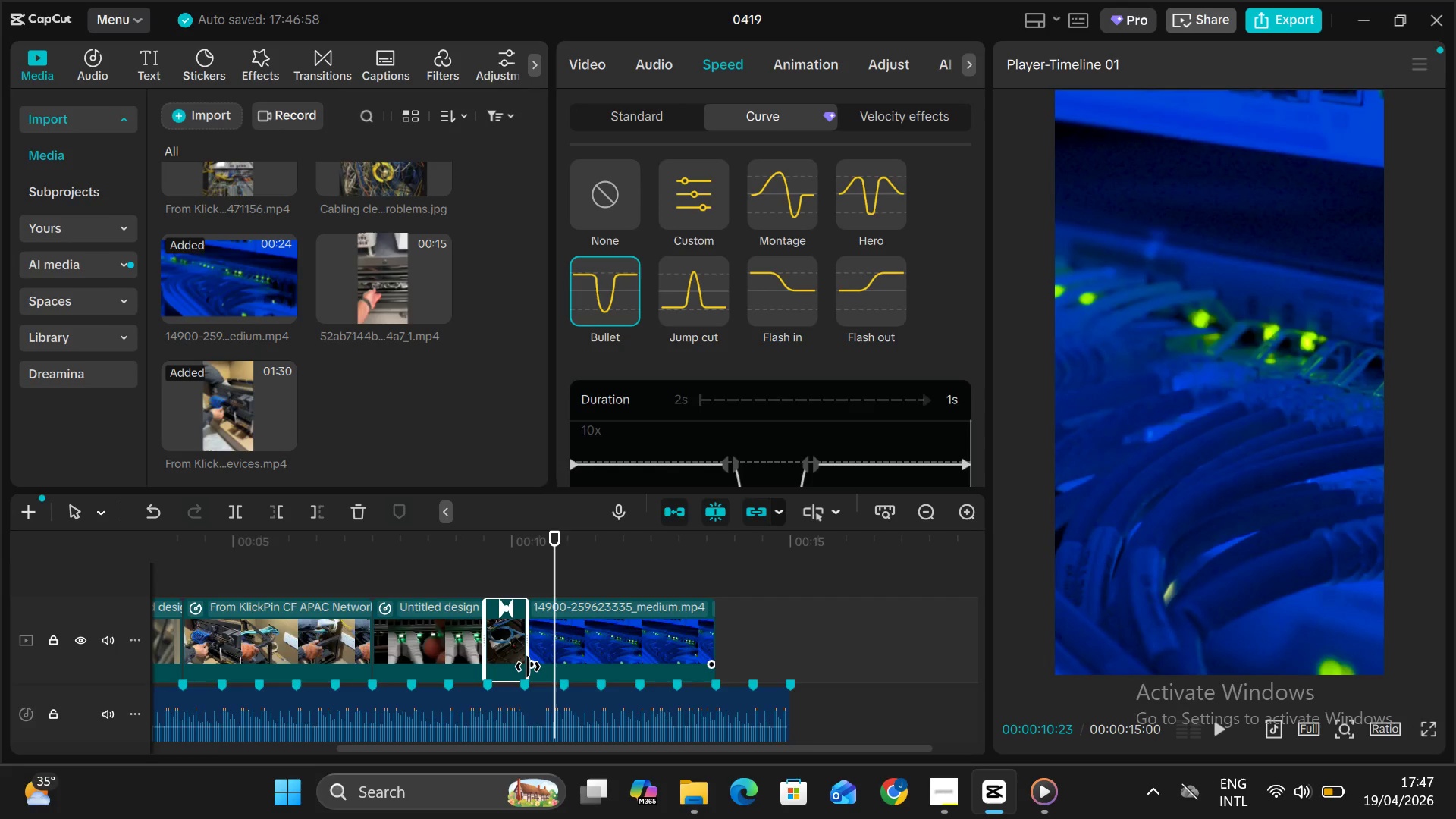 
left_click_drag(start_coordinate=[528, 667], to_coordinate=[548, 684])
 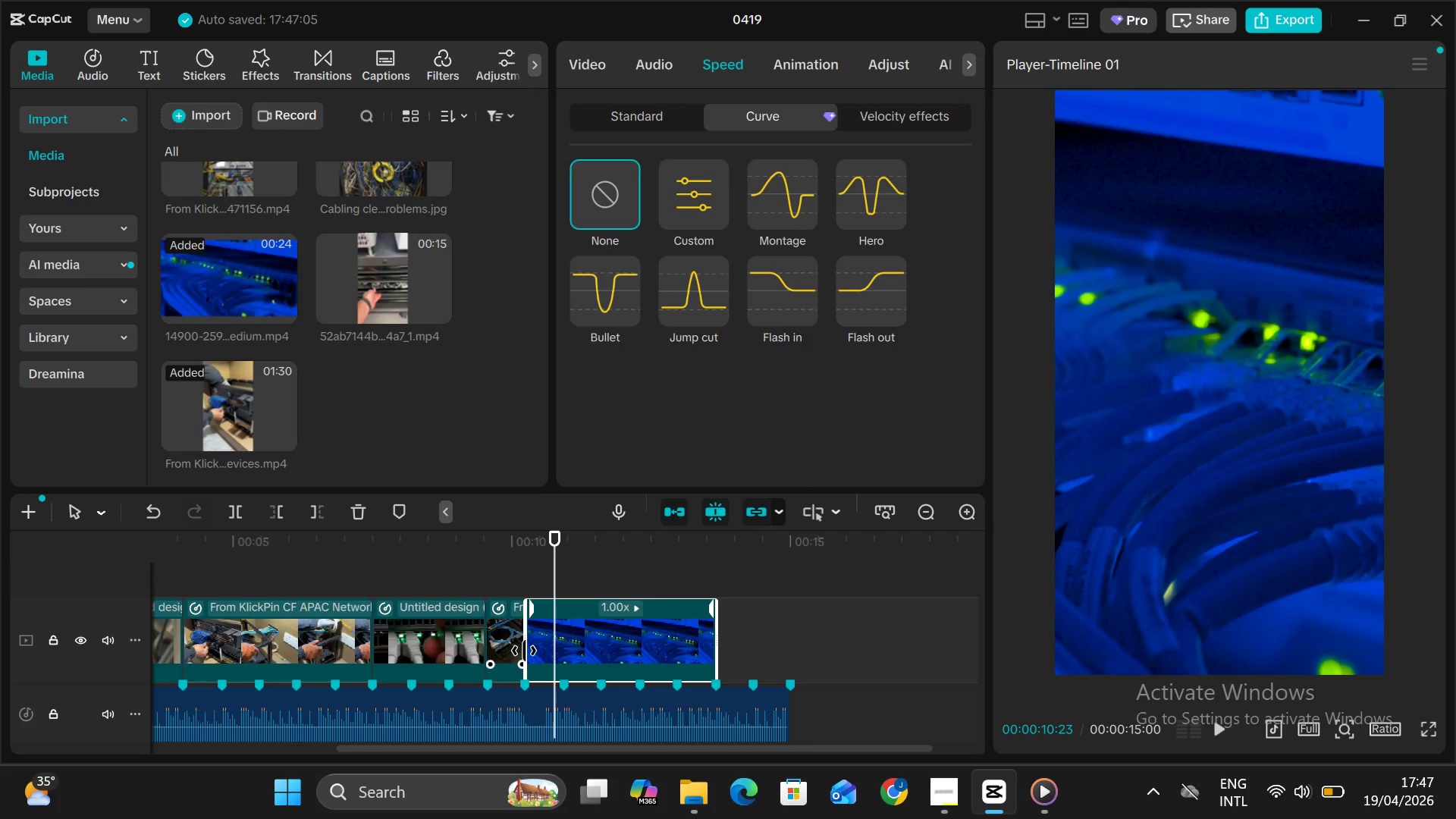 
left_click_drag(start_coordinate=[525, 649], to_coordinate=[530, 658])
 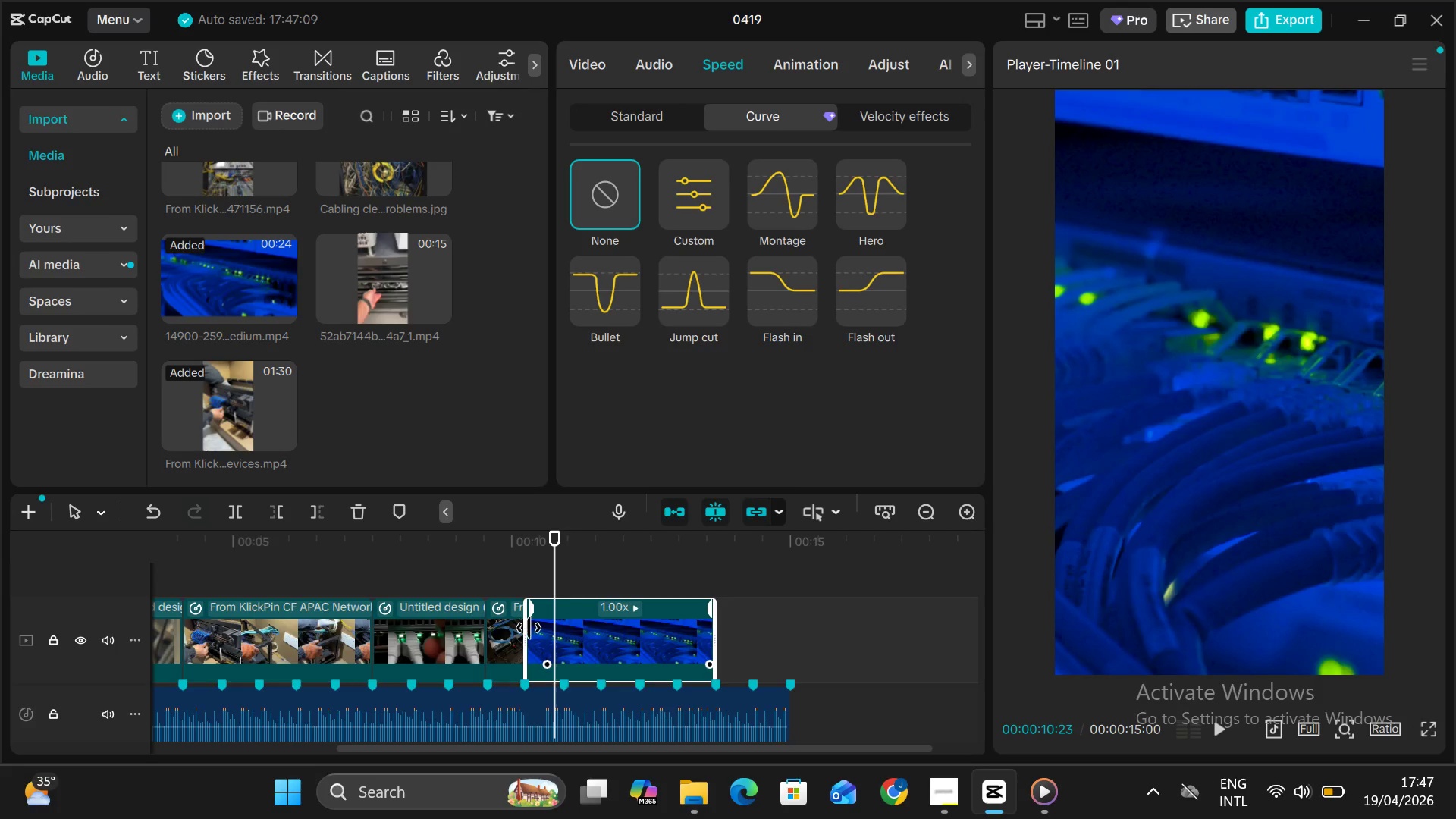 
left_click([502, 554])
 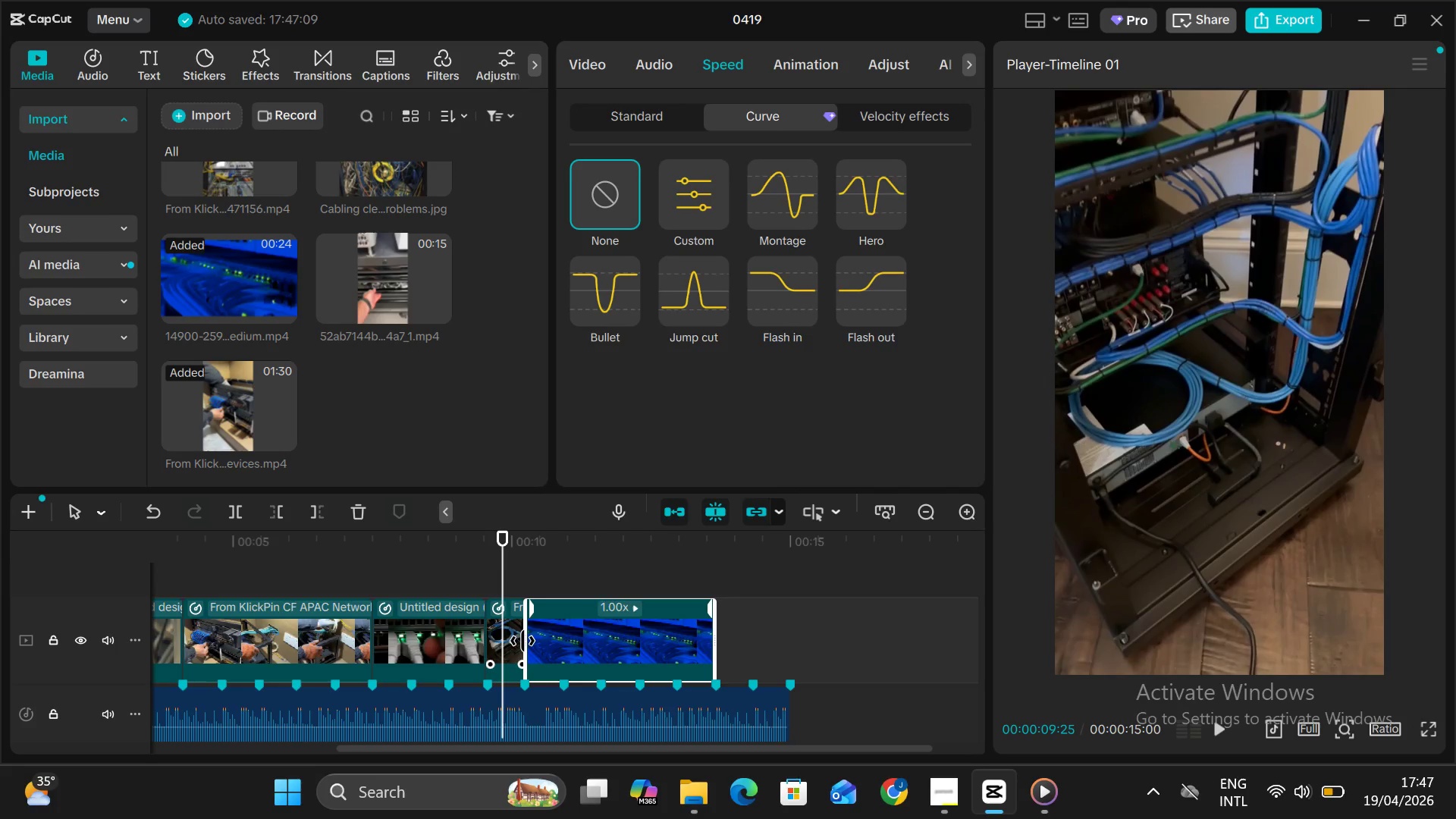 
left_click([520, 641])
 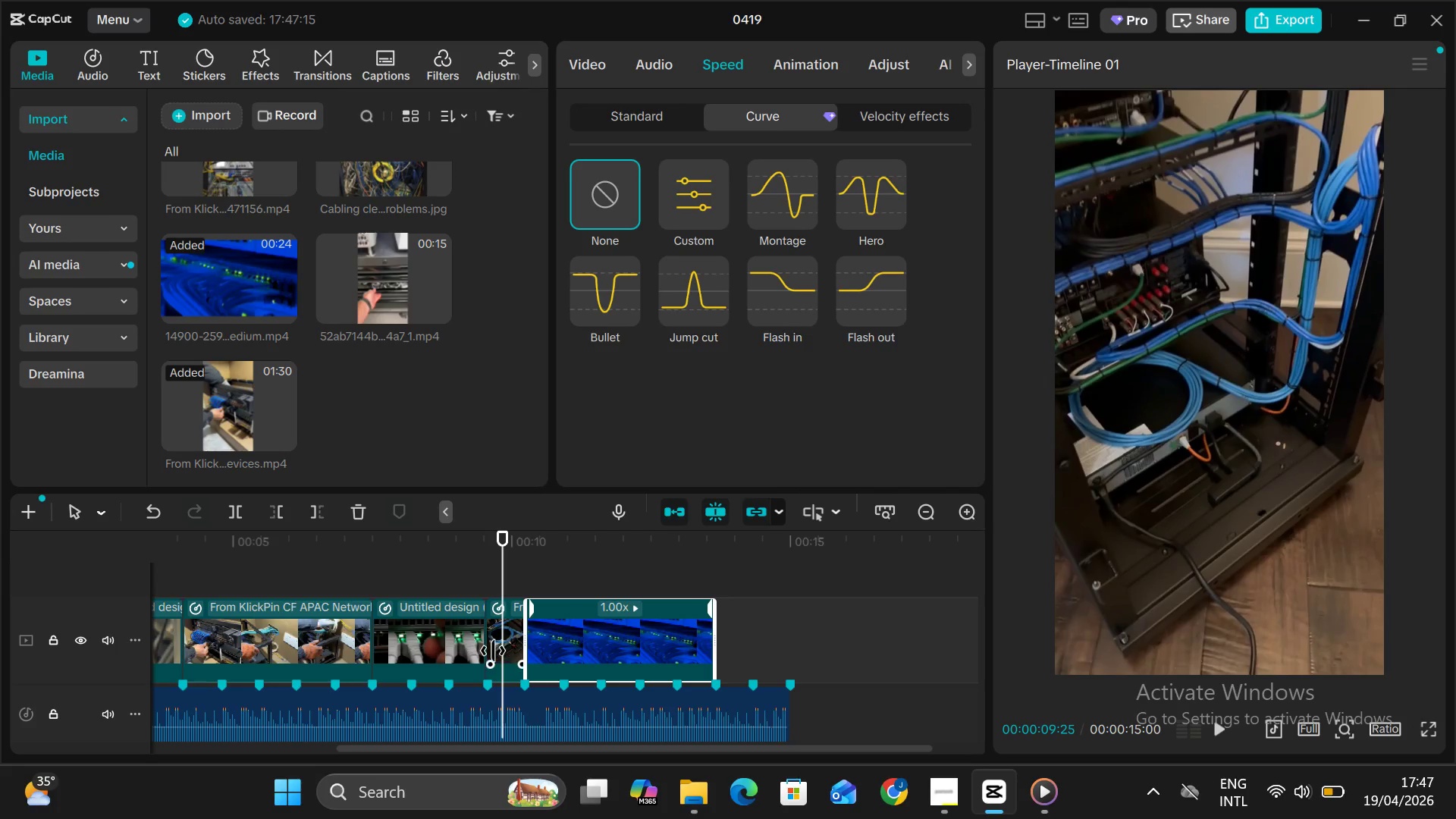 
left_click([493, 651])
 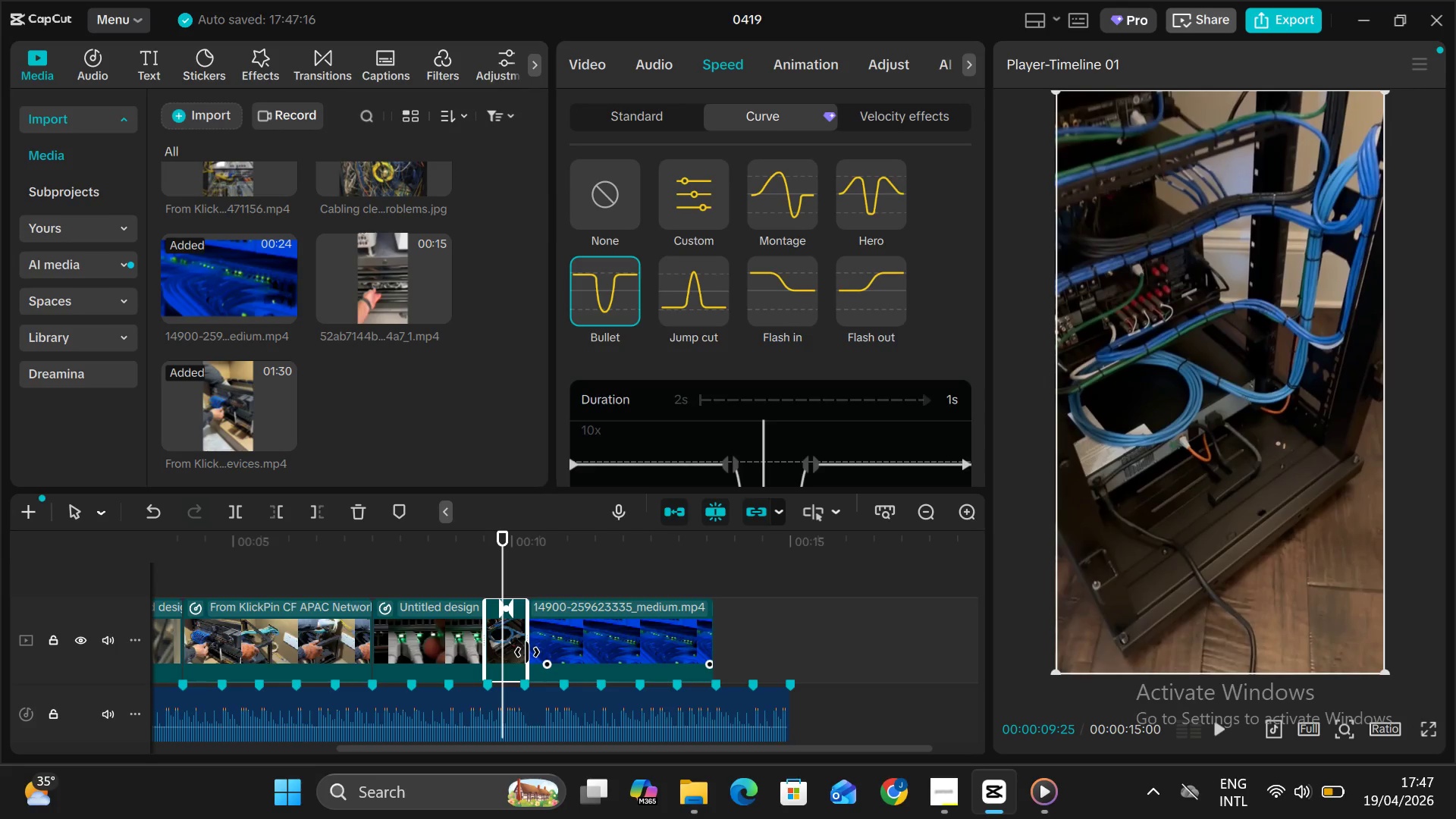 
left_click_drag(start_coordinate=[527, 652], to_coordinate=[557, 664])
 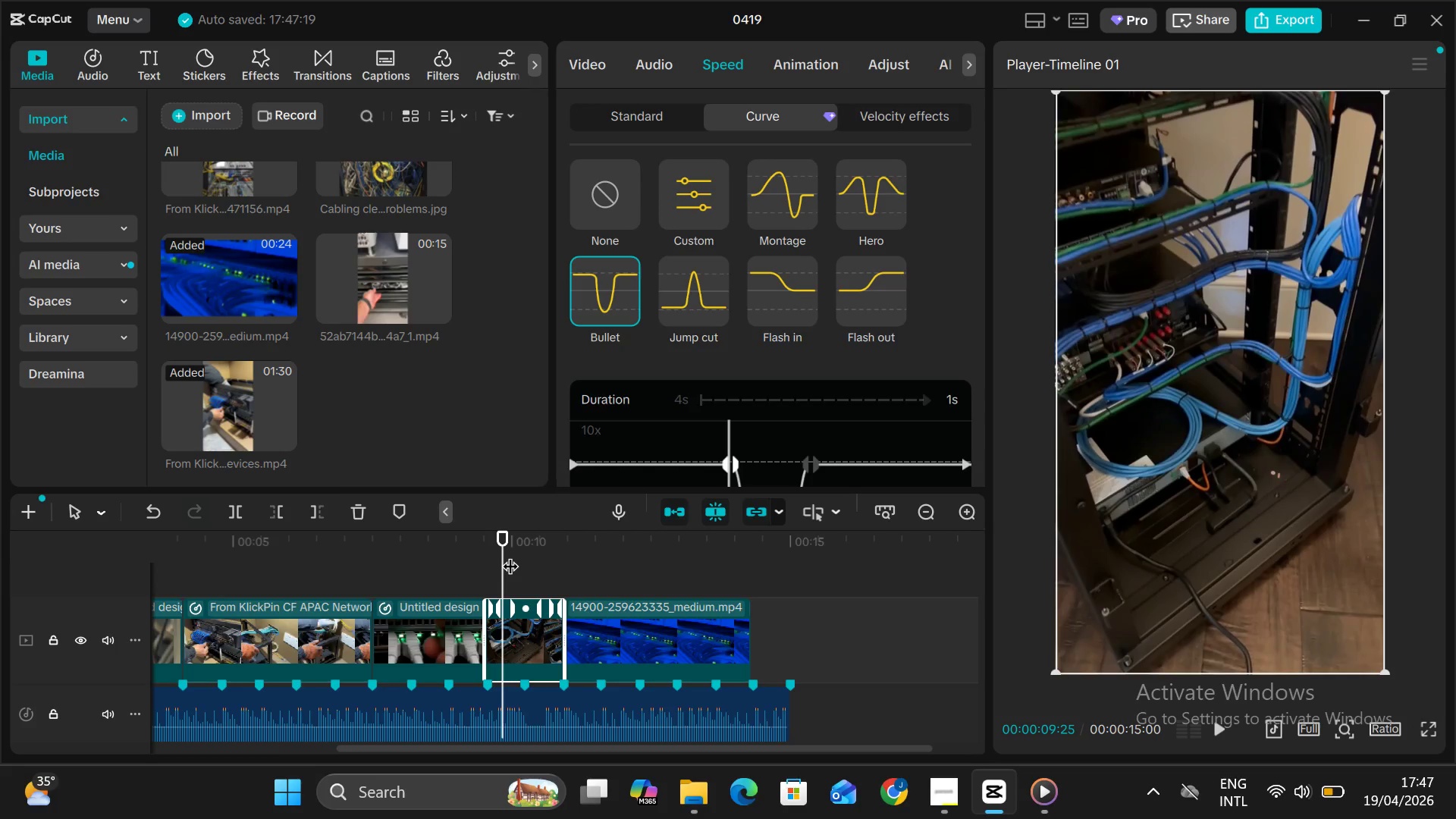 
left_click_drag(start_coordinate=[510, 556], to_coordinate=[480, 559])
 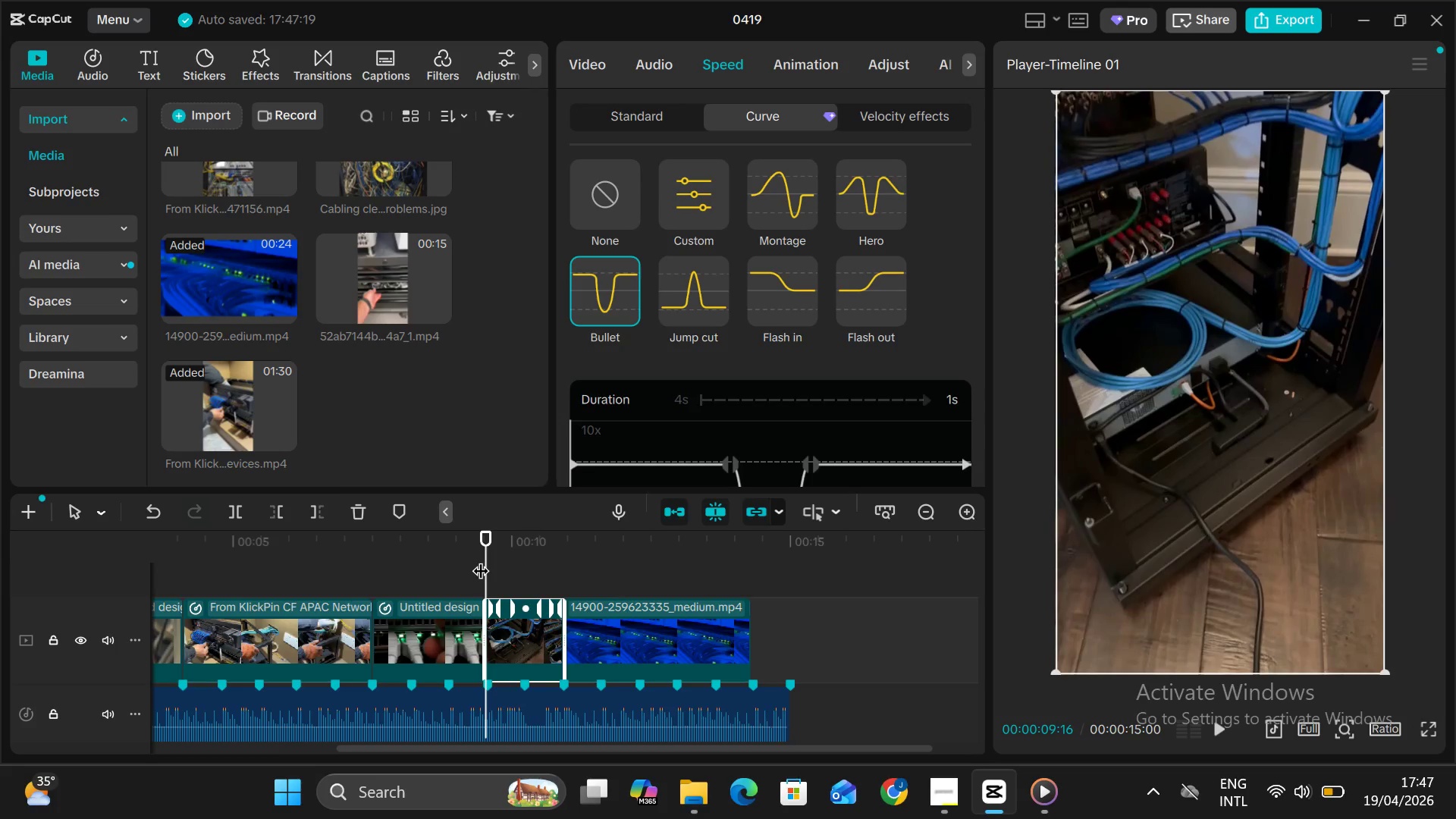 
key(Alt+V)
 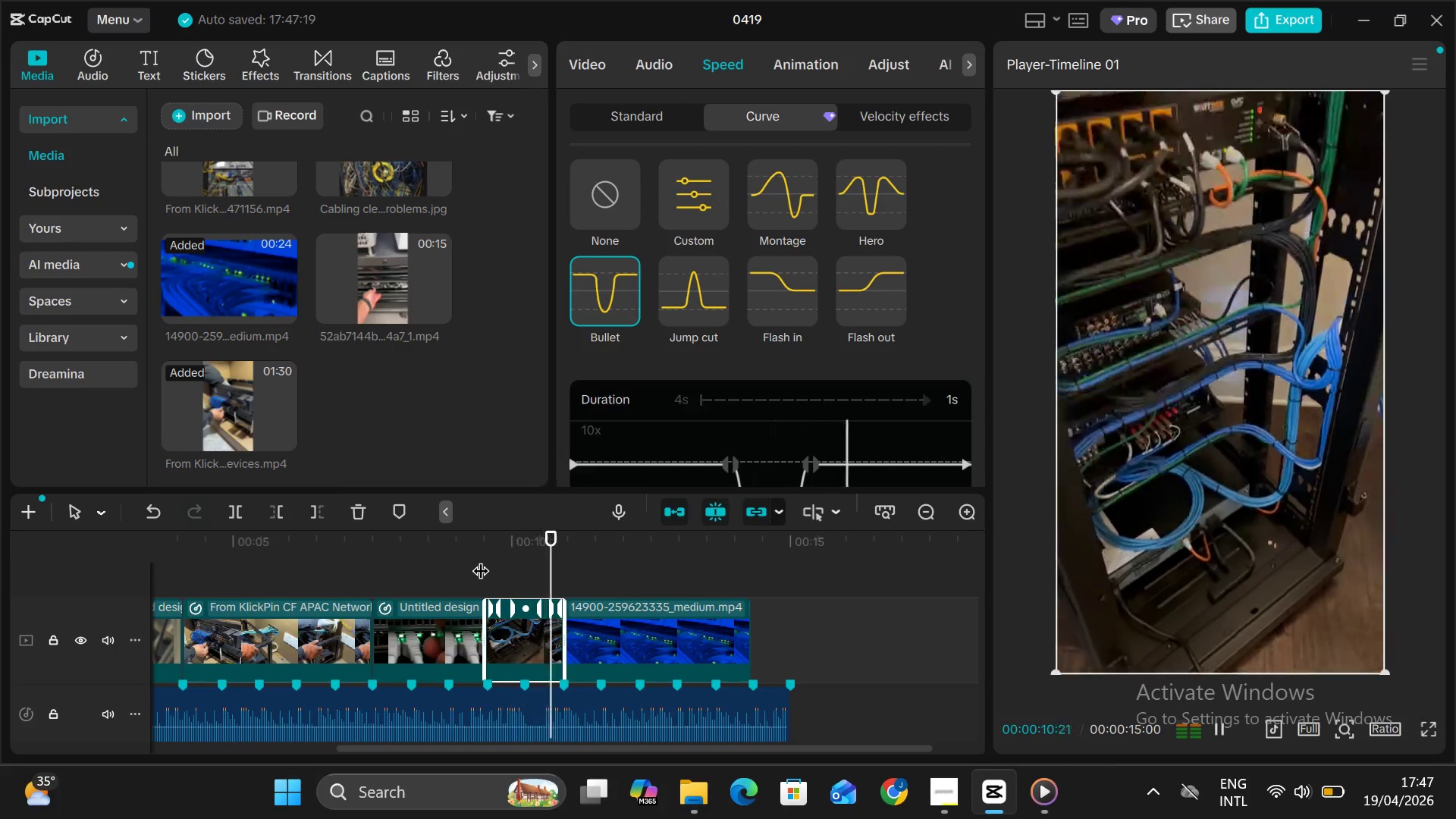 
key(Alt+V)
 